 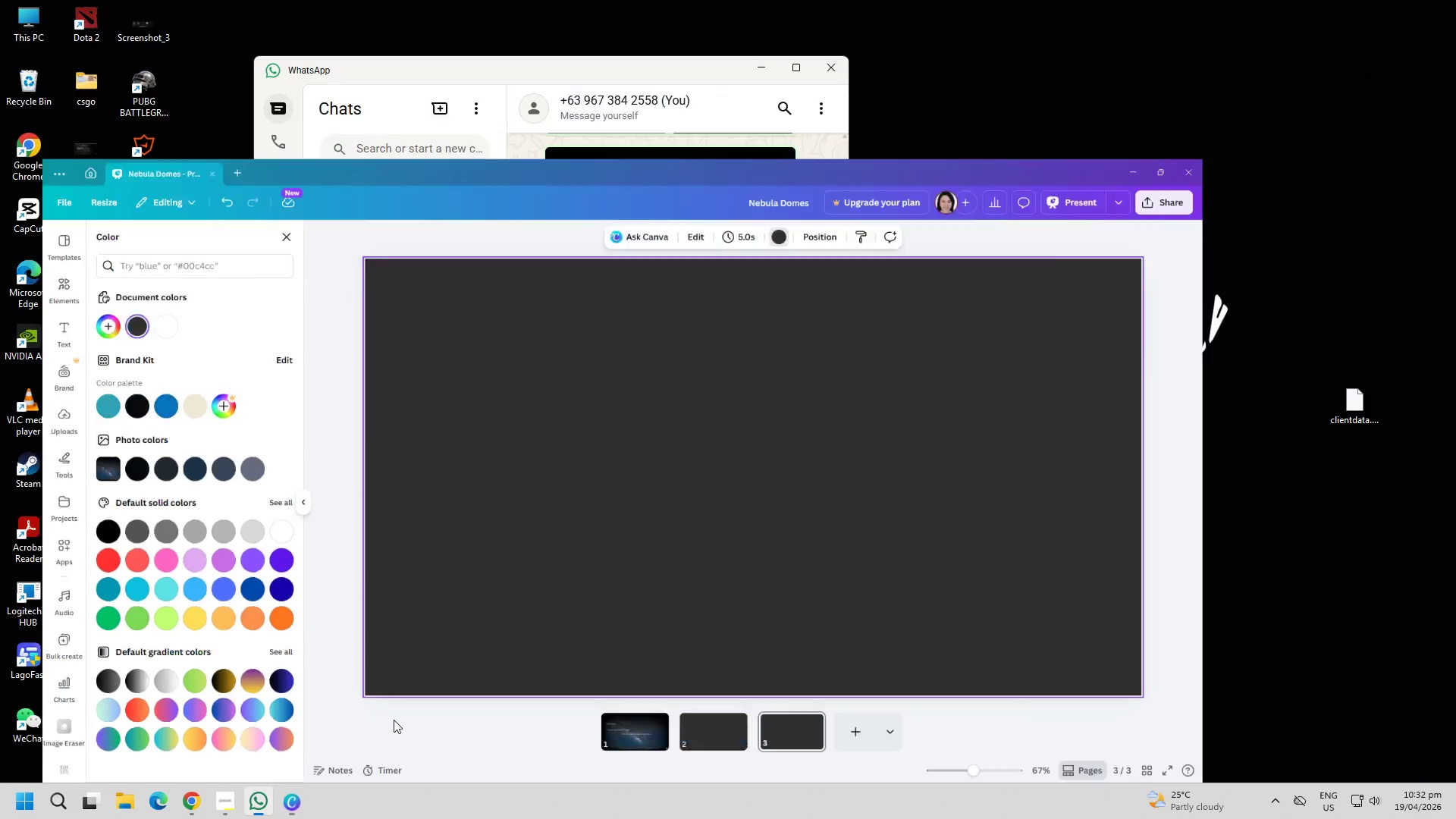 
right_click([631, 362])
 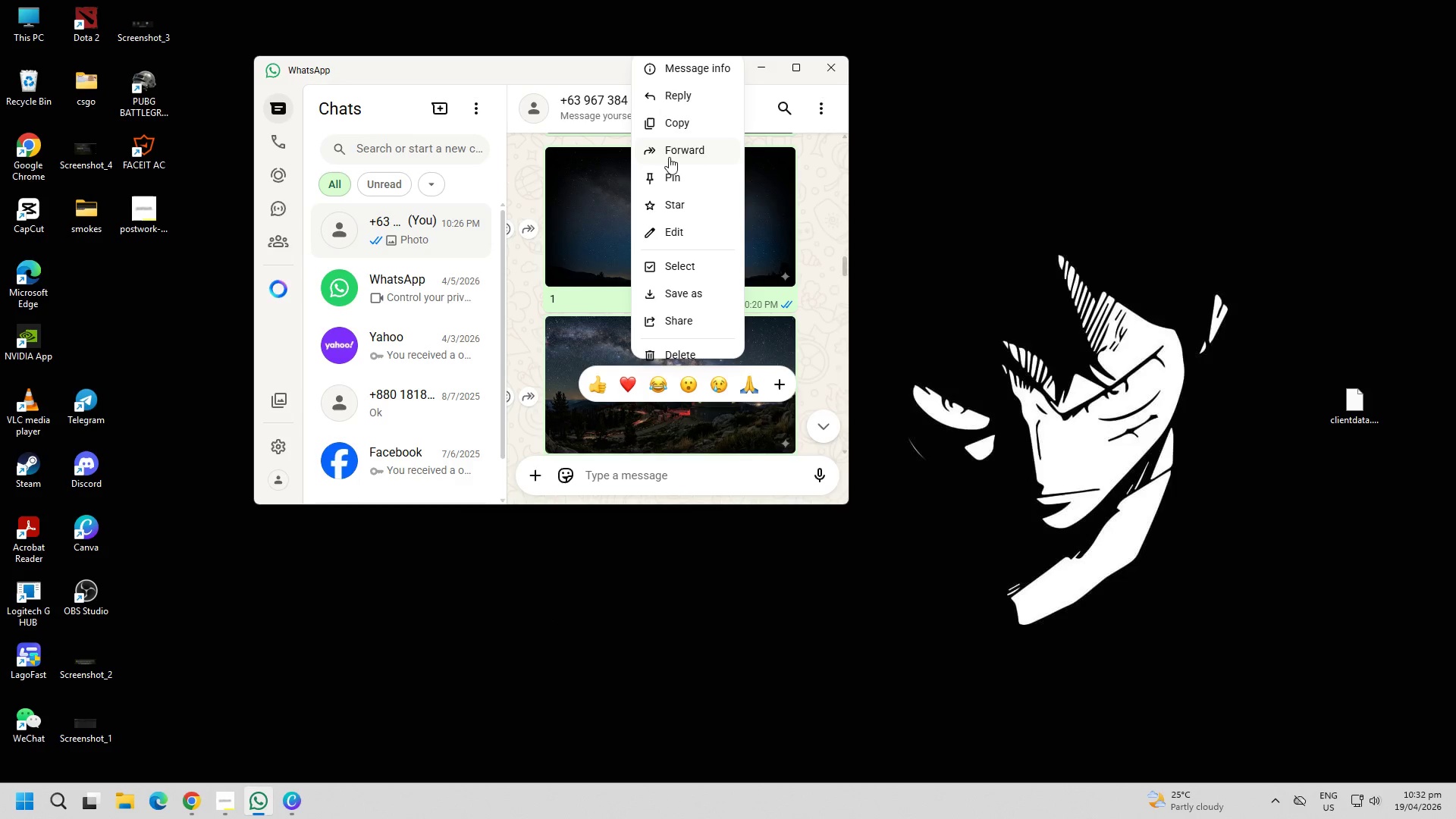 
left_click([670, 121])
 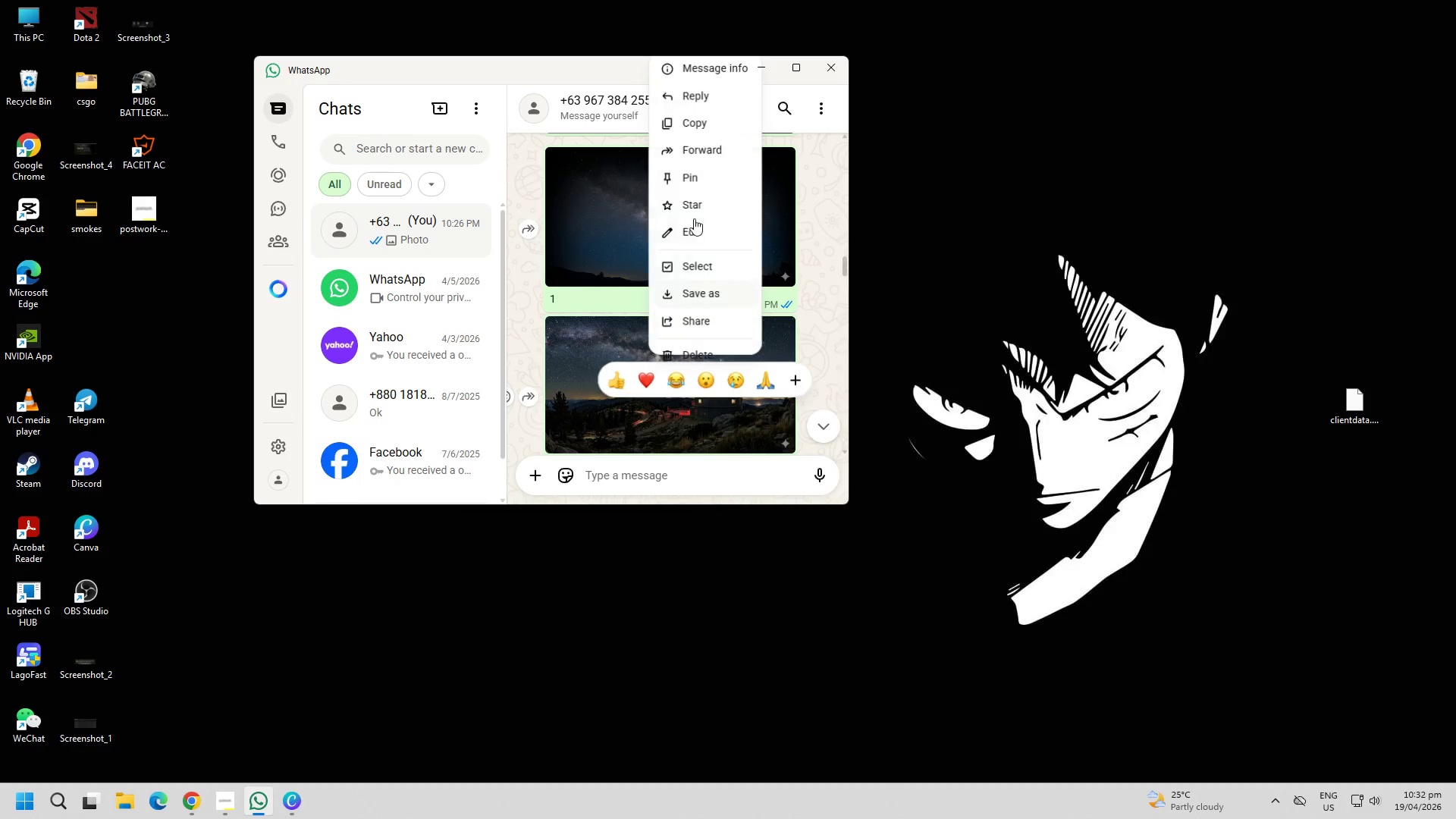 
left_click([689, 124])
 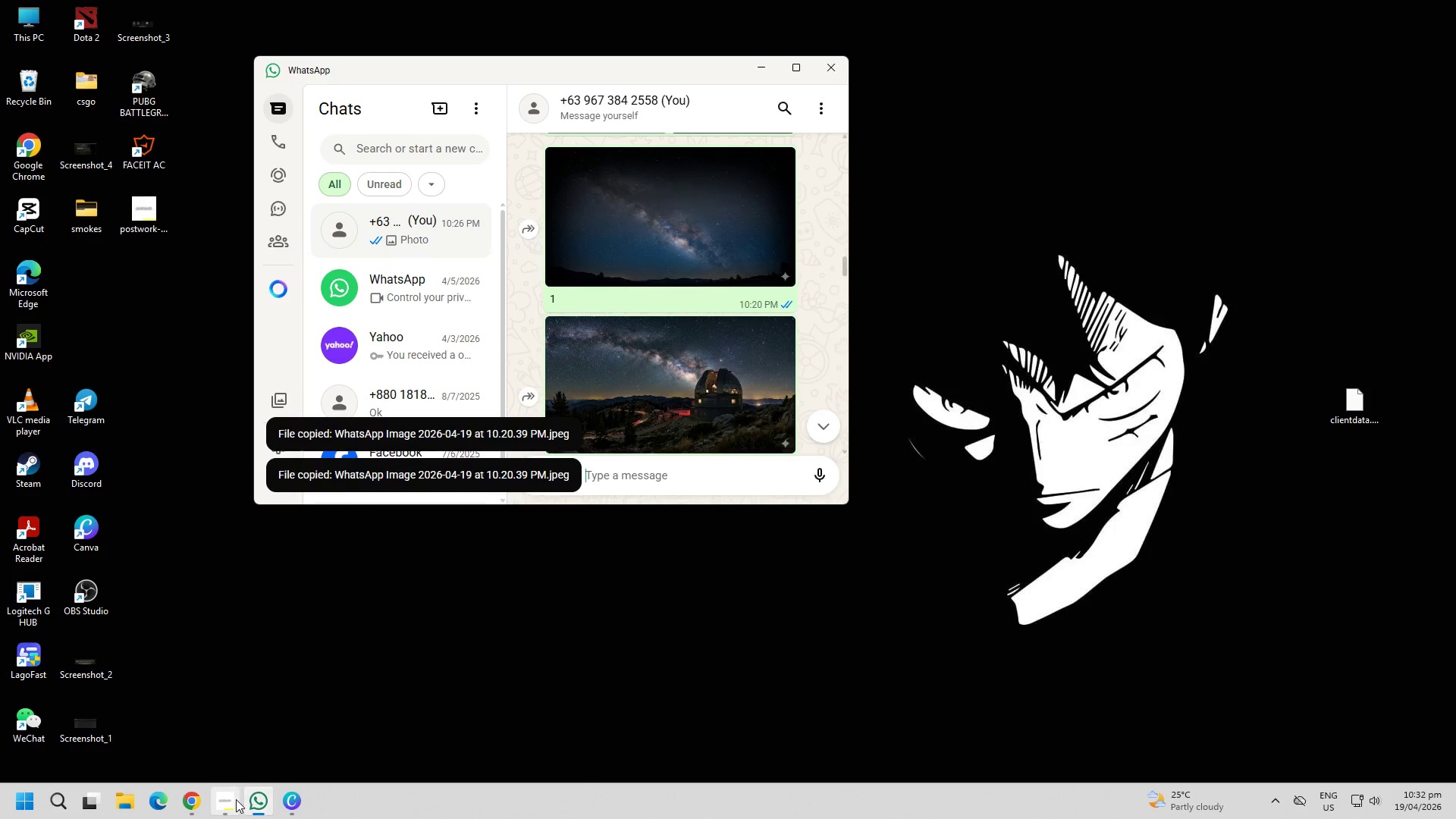 
double_click([257, 808])
 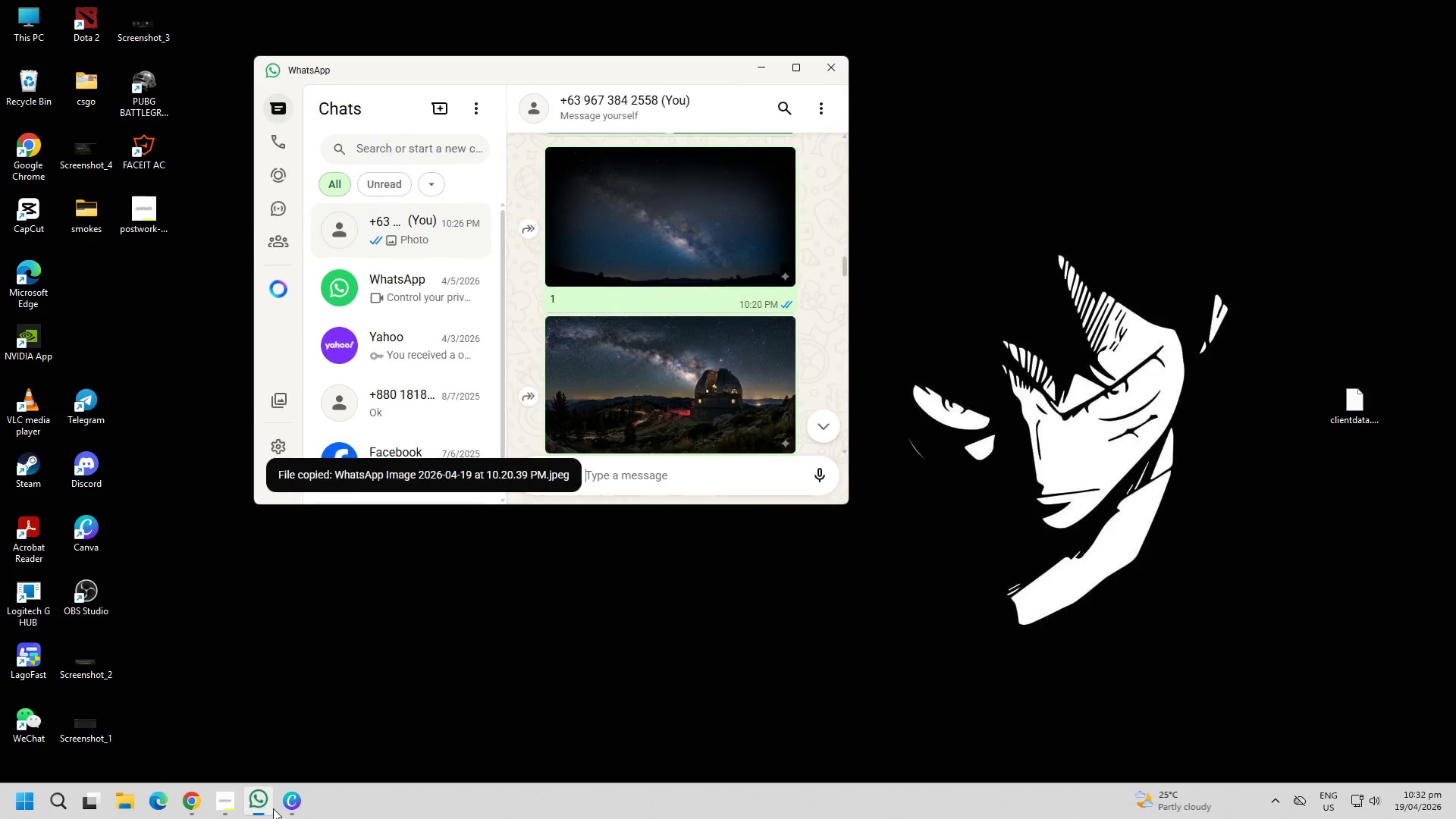 
left_click([288, 808])
 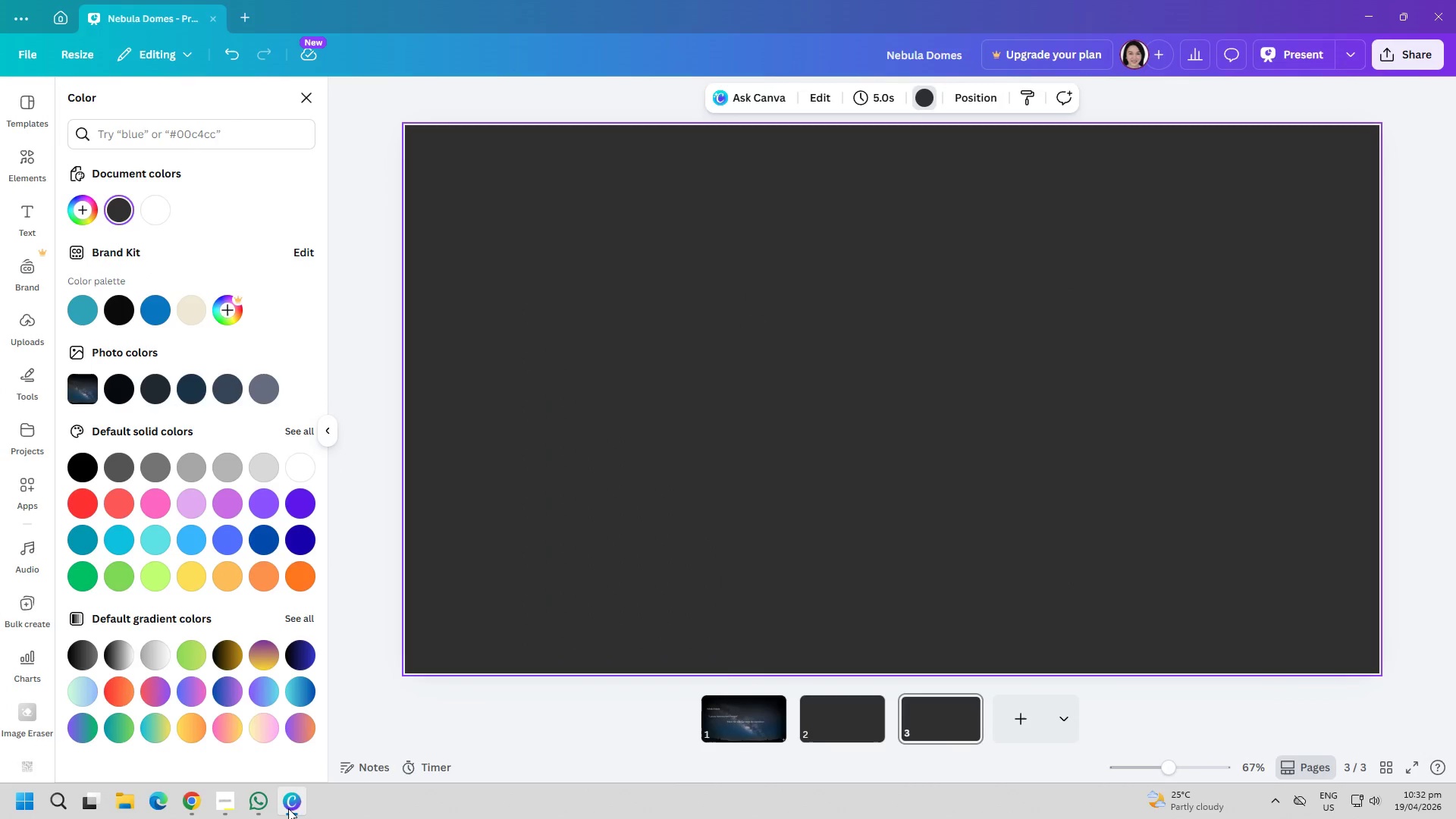 
left_click([670, 513])
 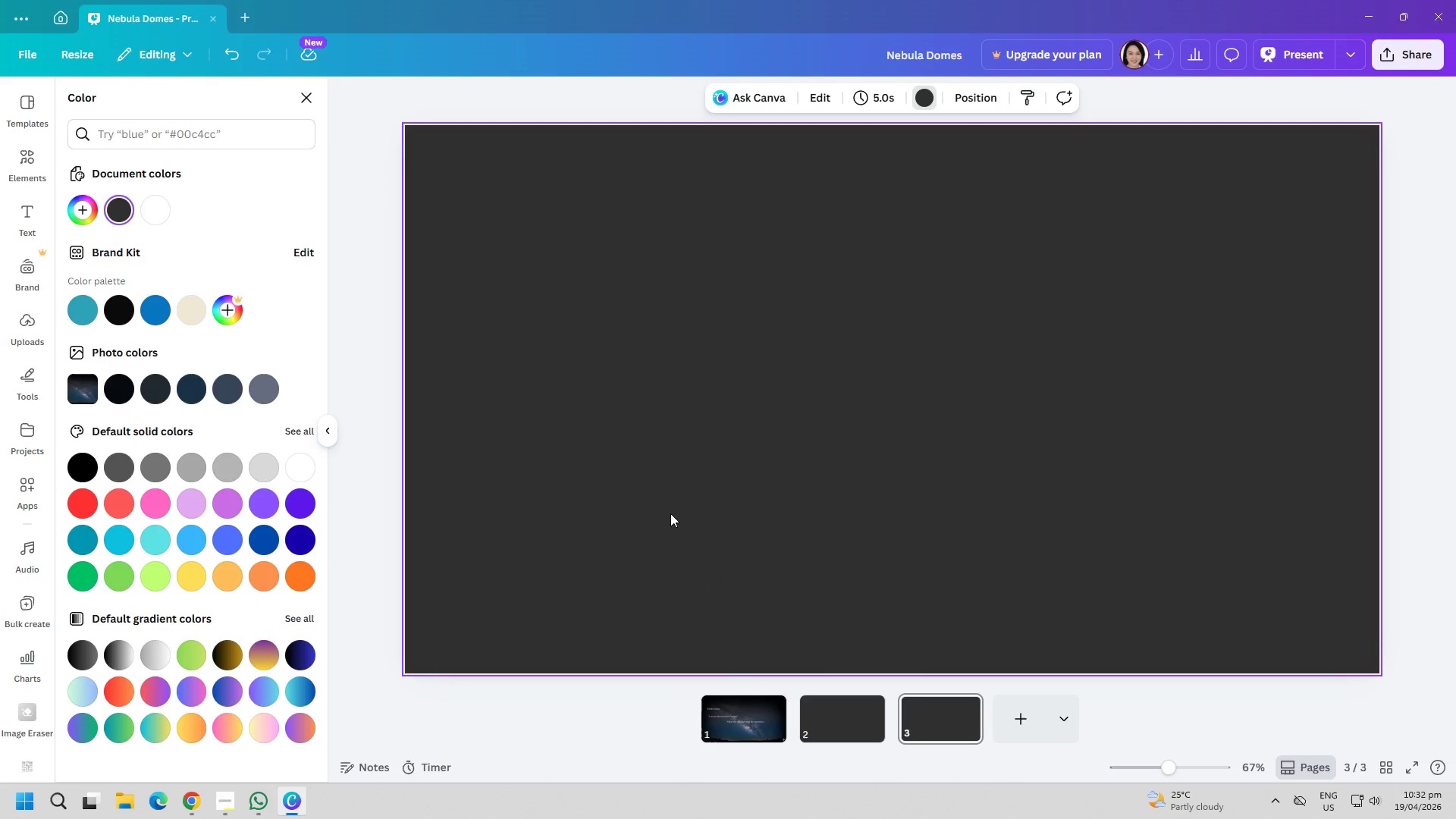 
key(Control+V)
 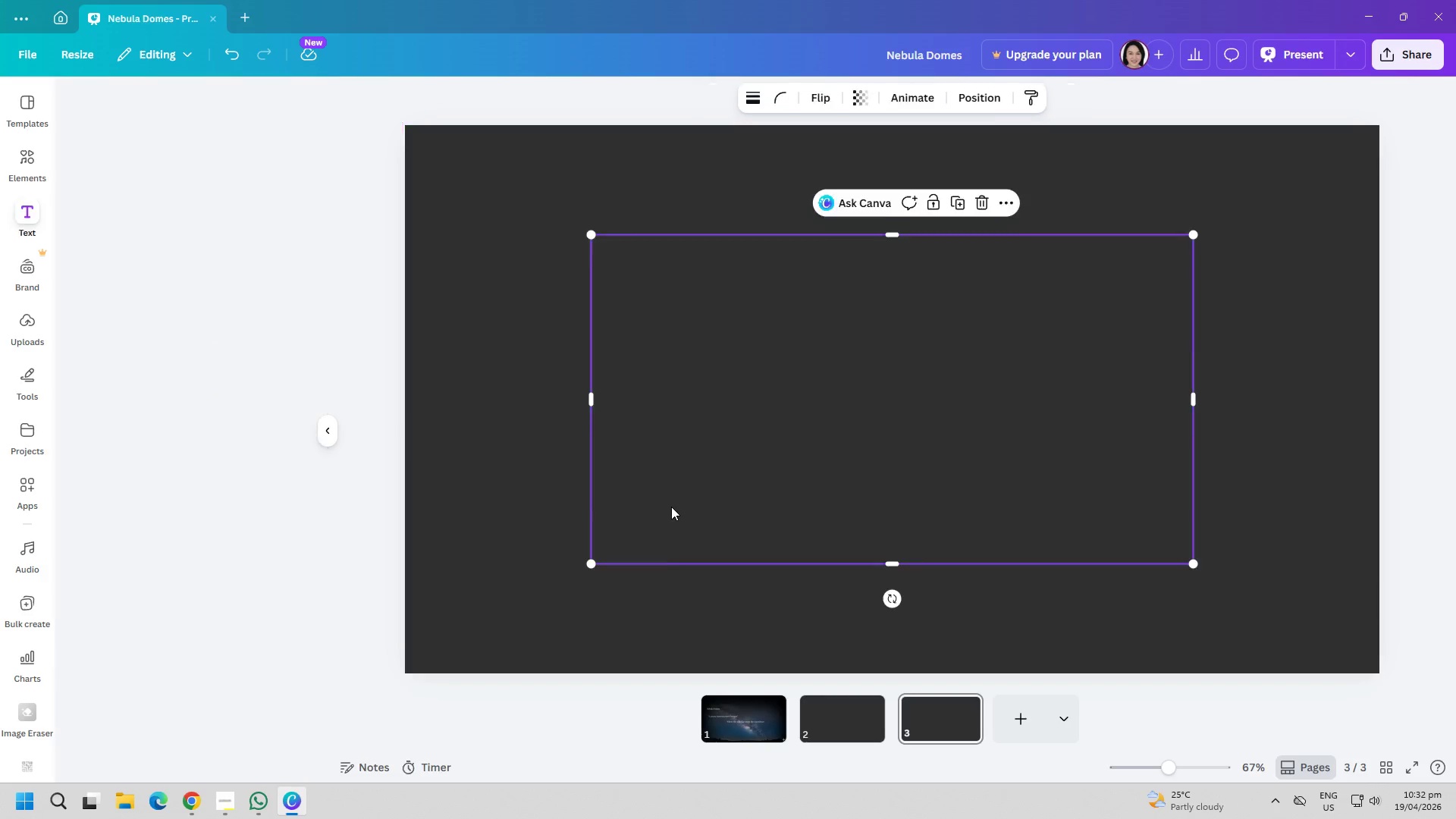 
left_click([671, 507])
 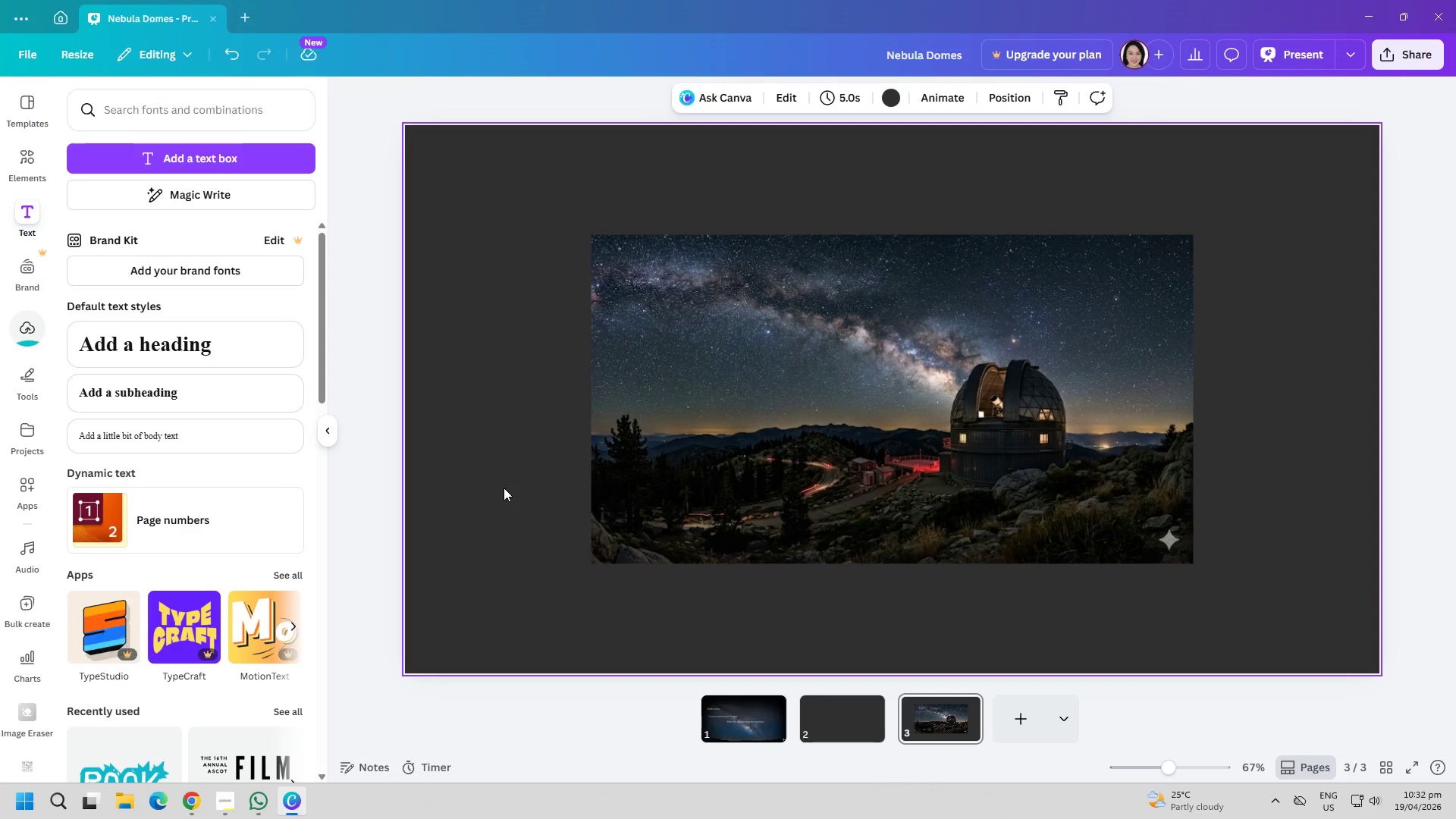 
double_click([504, 488])
 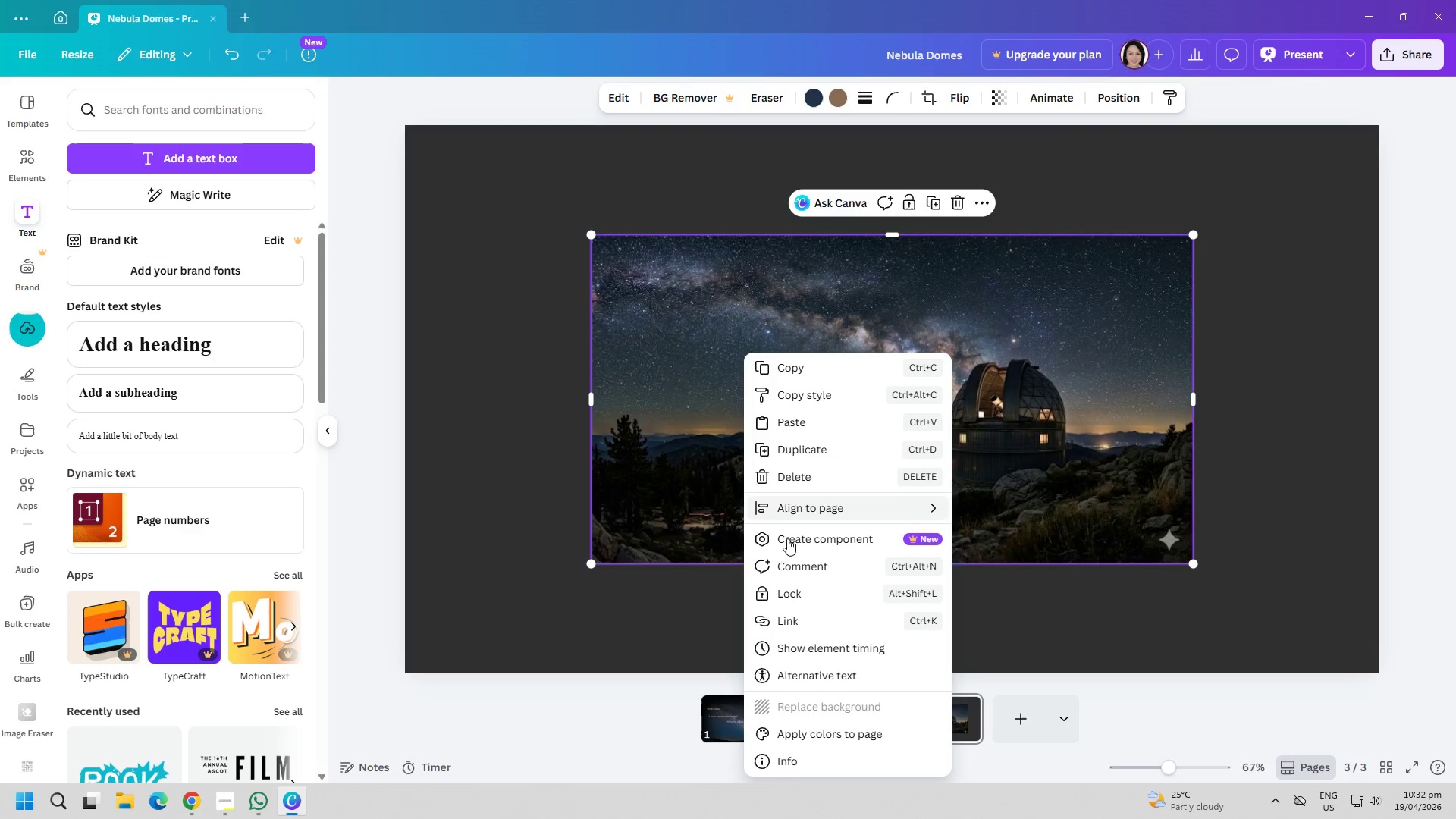 
double_click([553, 563])
 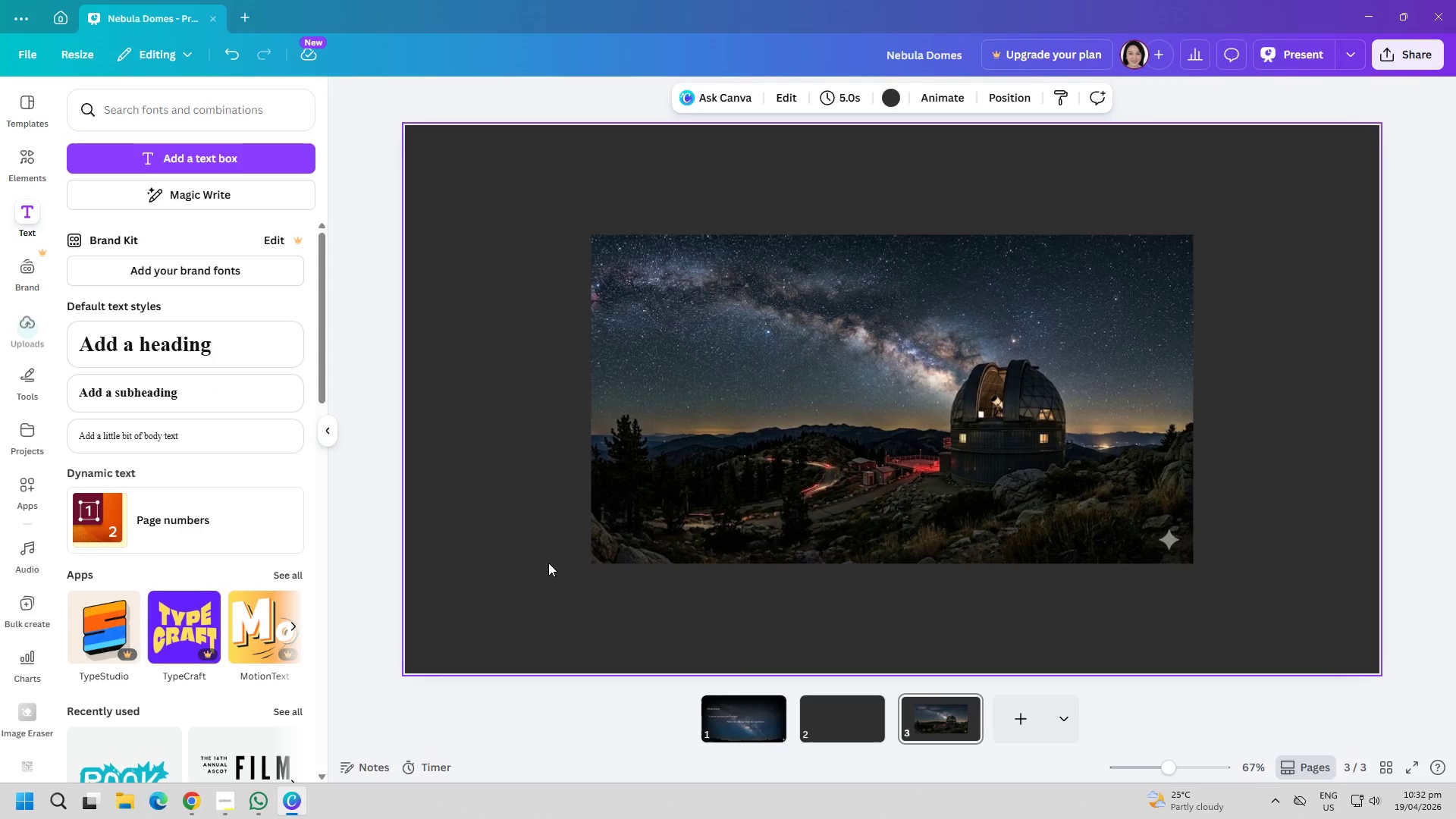 
left_click([548, 563])
 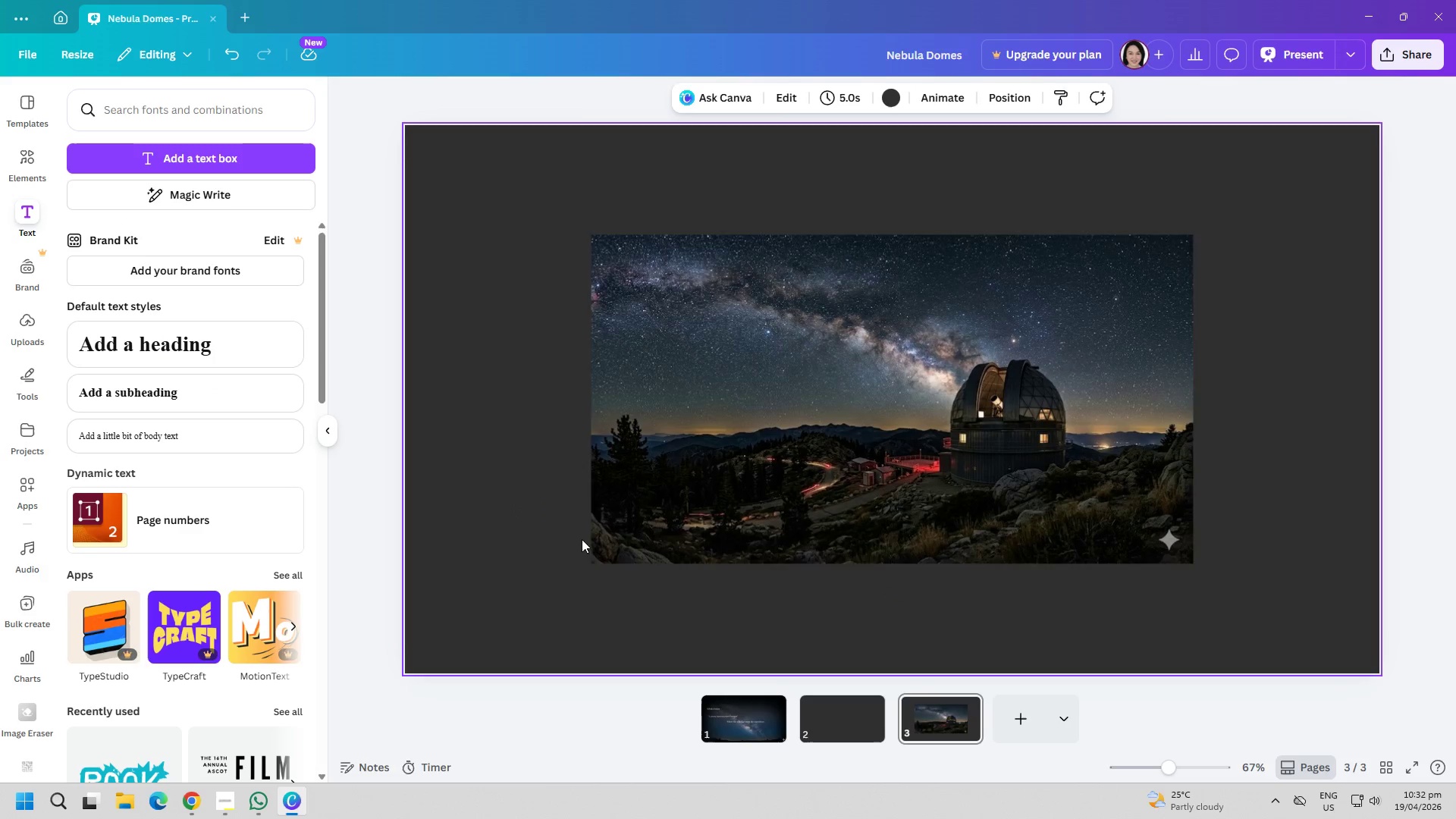 
right_click([687, 442])
 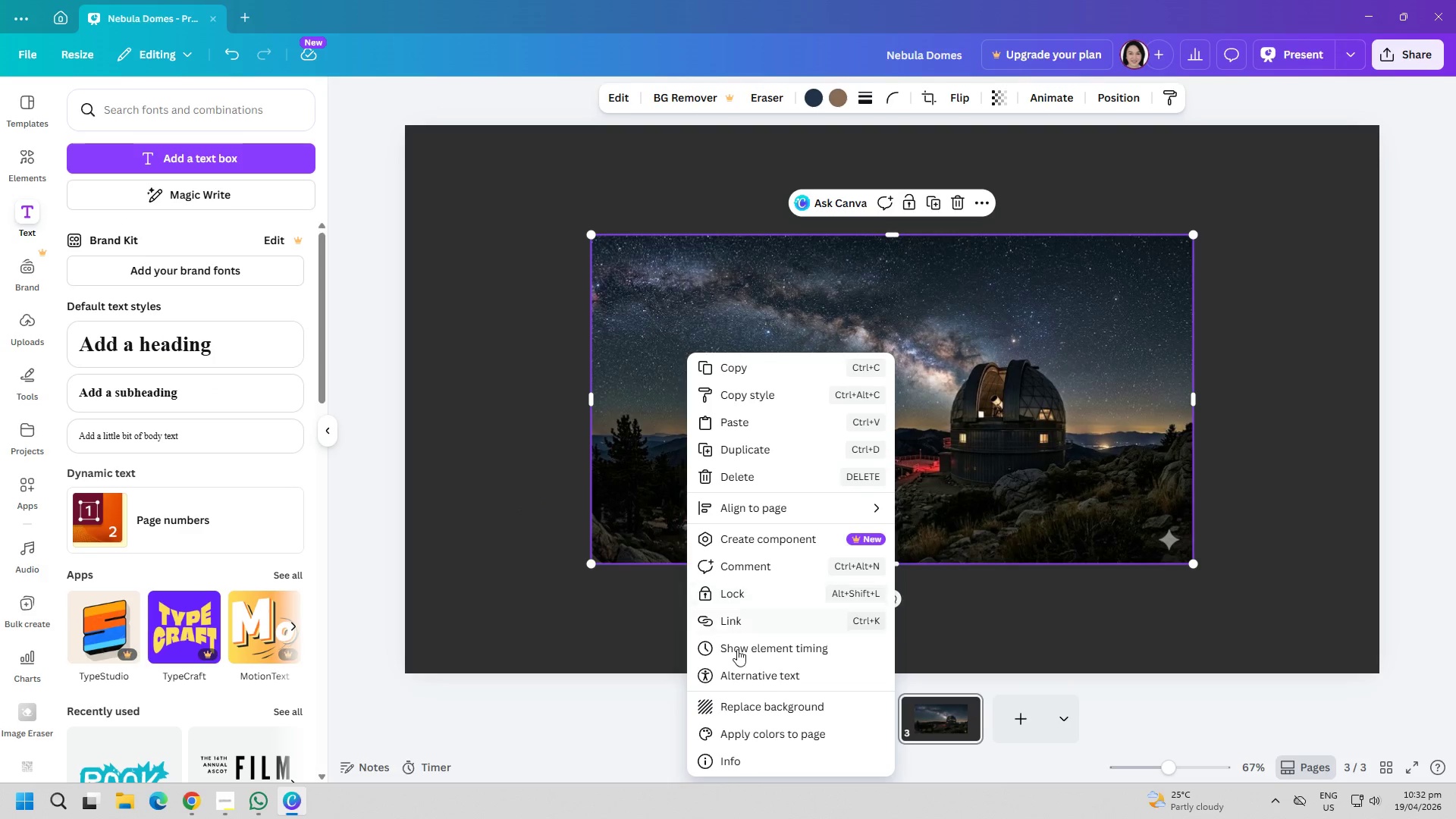 
left_click([745, 706])
 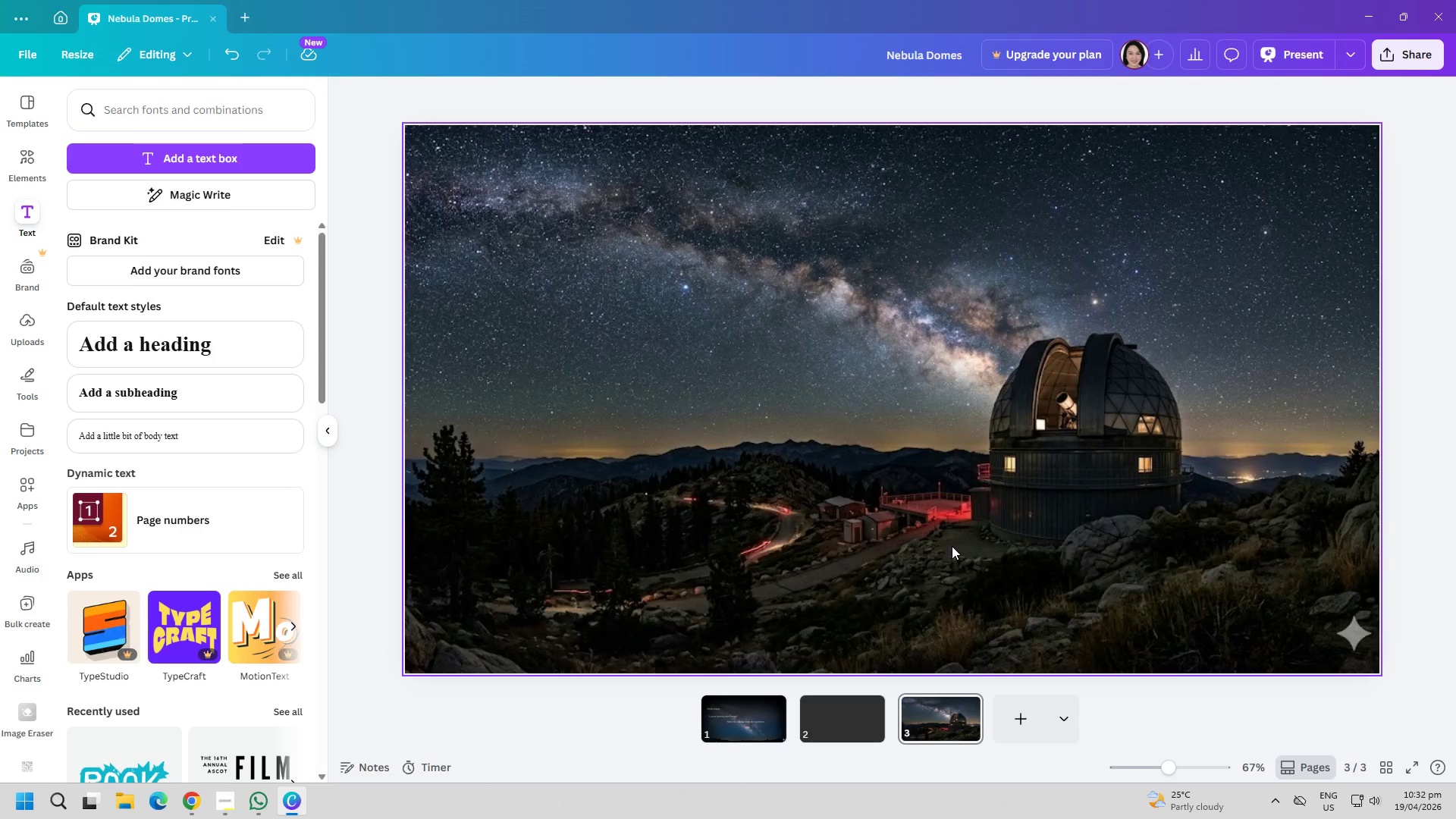 
wait(8.78)
 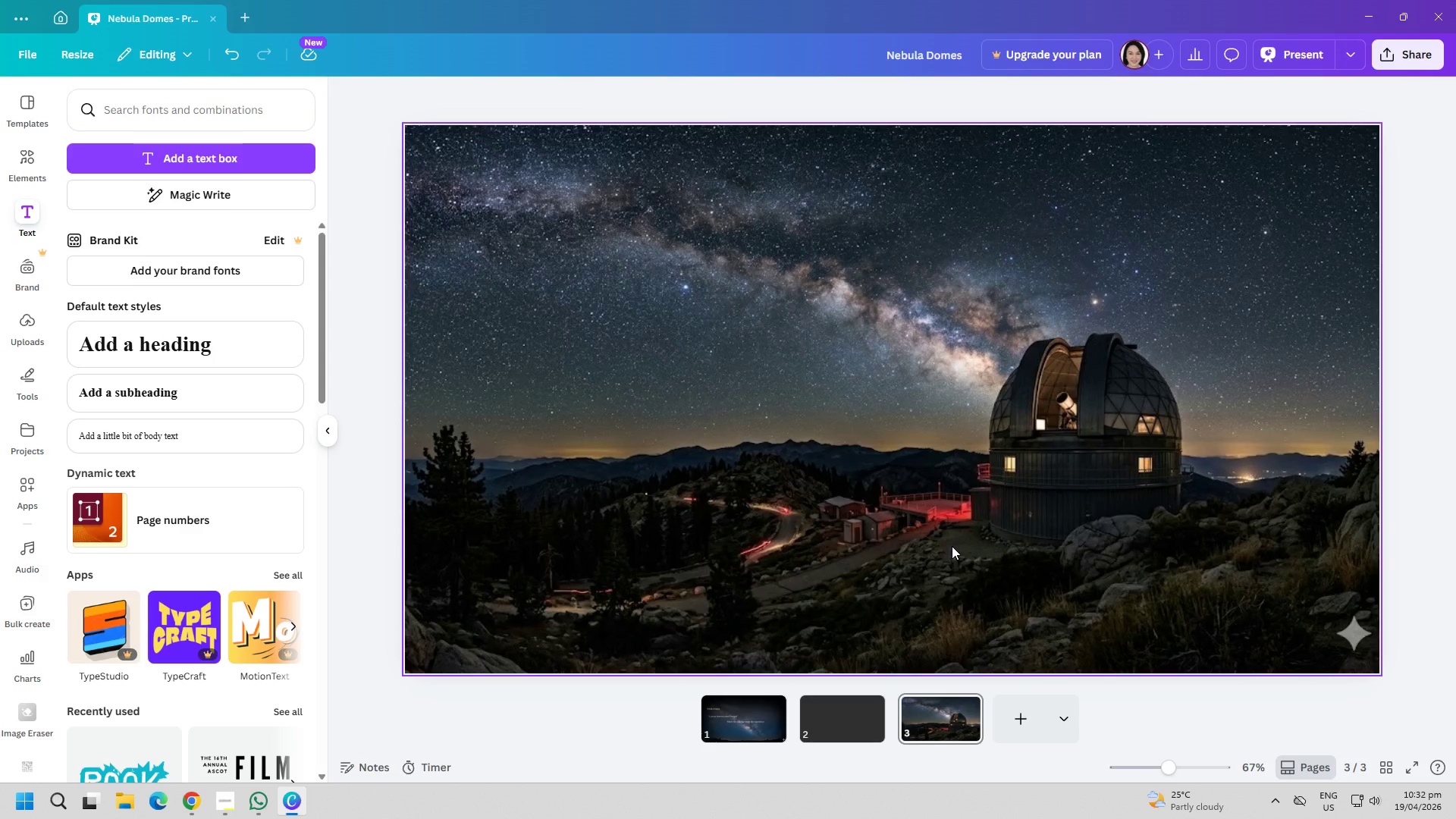 
key(Alt+AltLeft)
 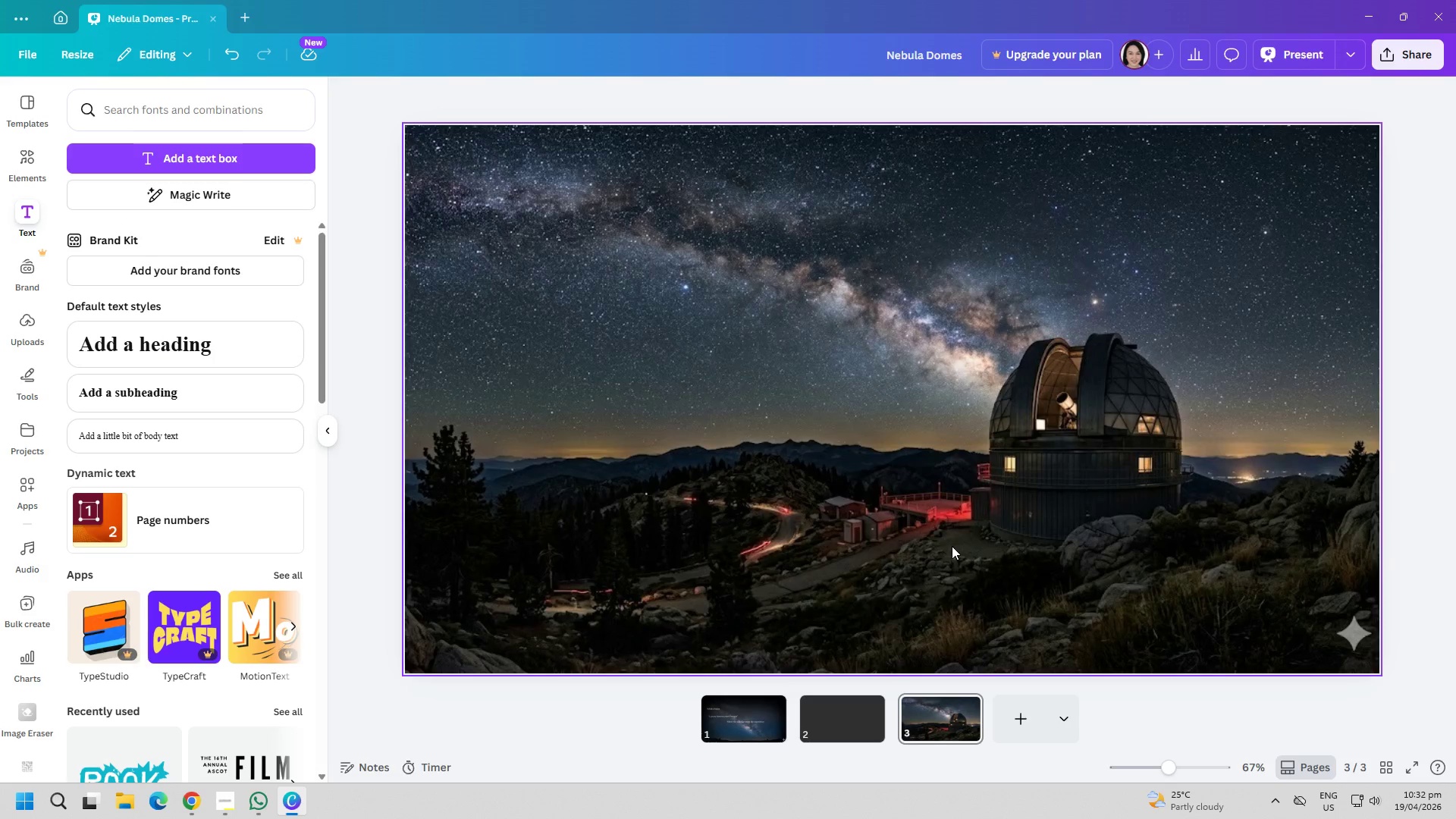 
key(Alt+Tab)
 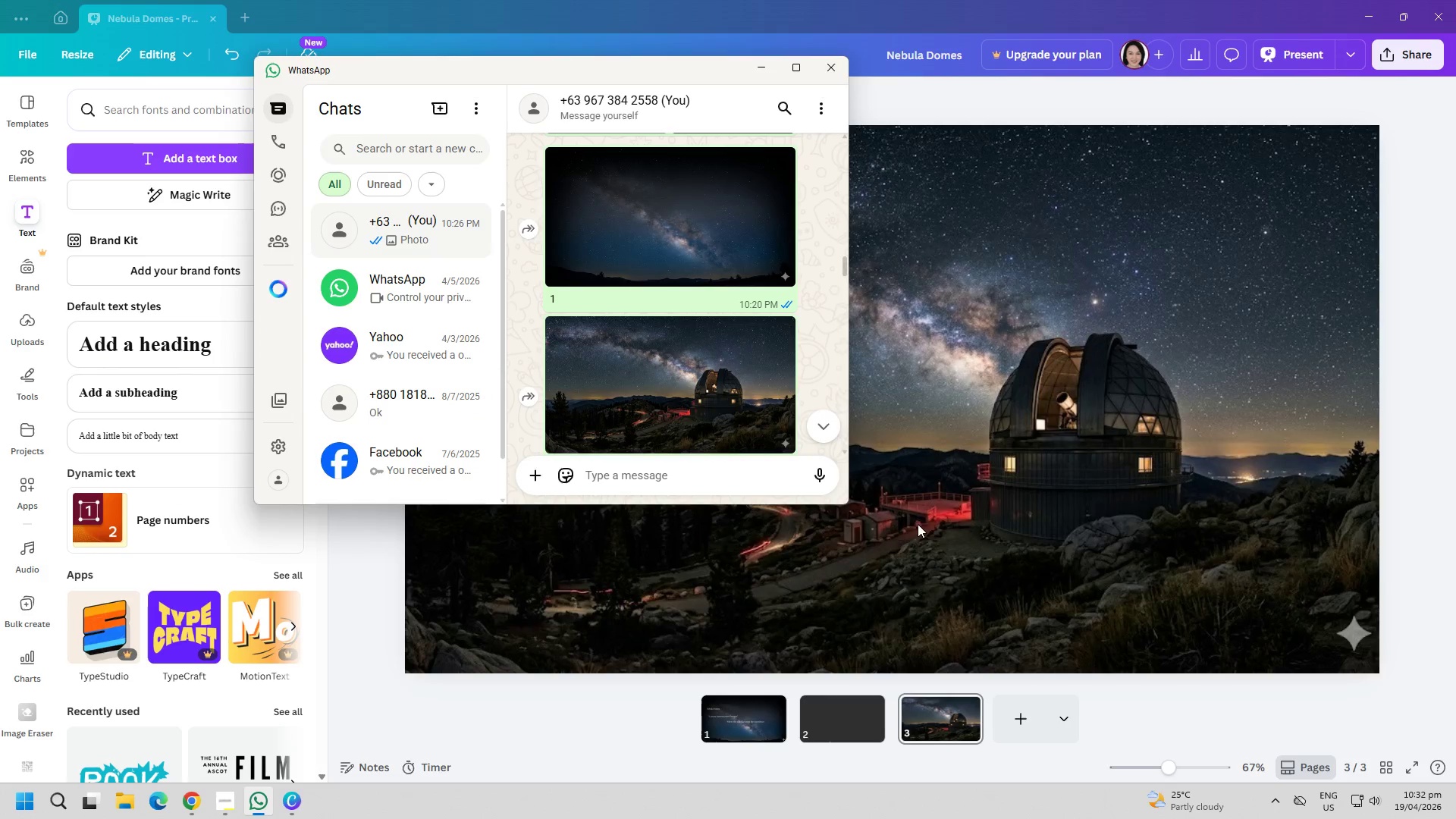 
left_click([983, 504])
 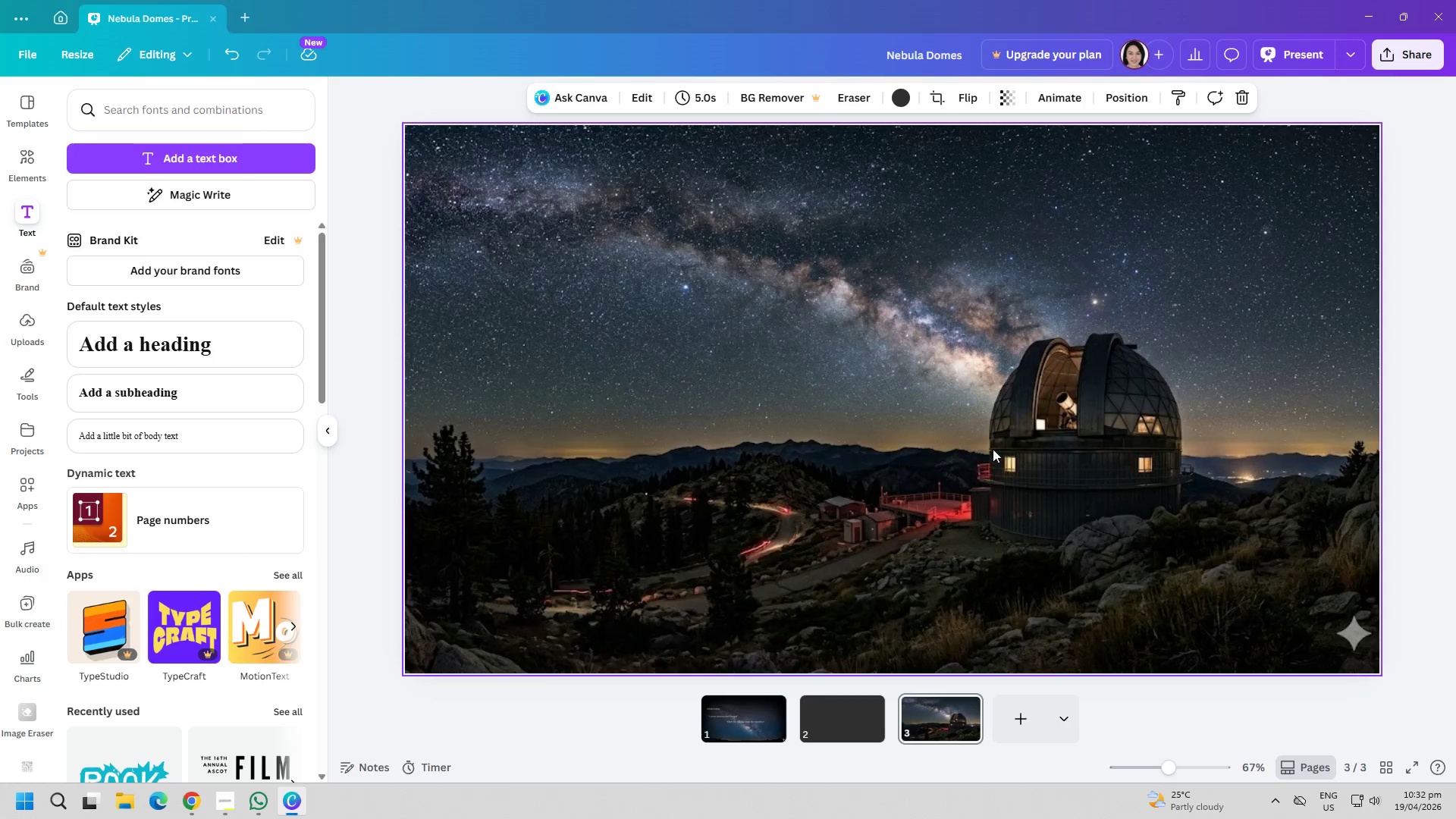 
left_click([992, 437])
 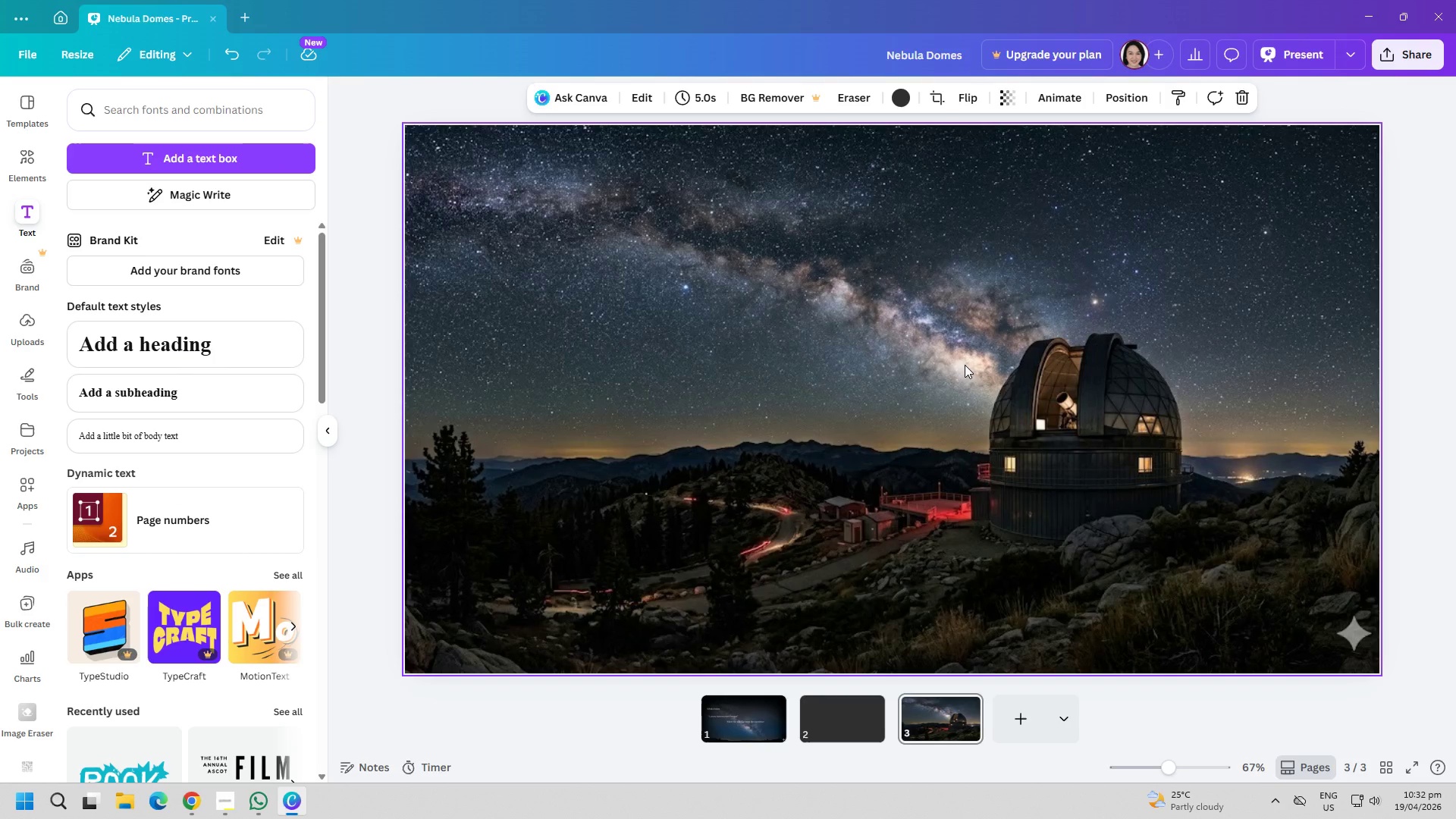 
left_click([729, 716])
 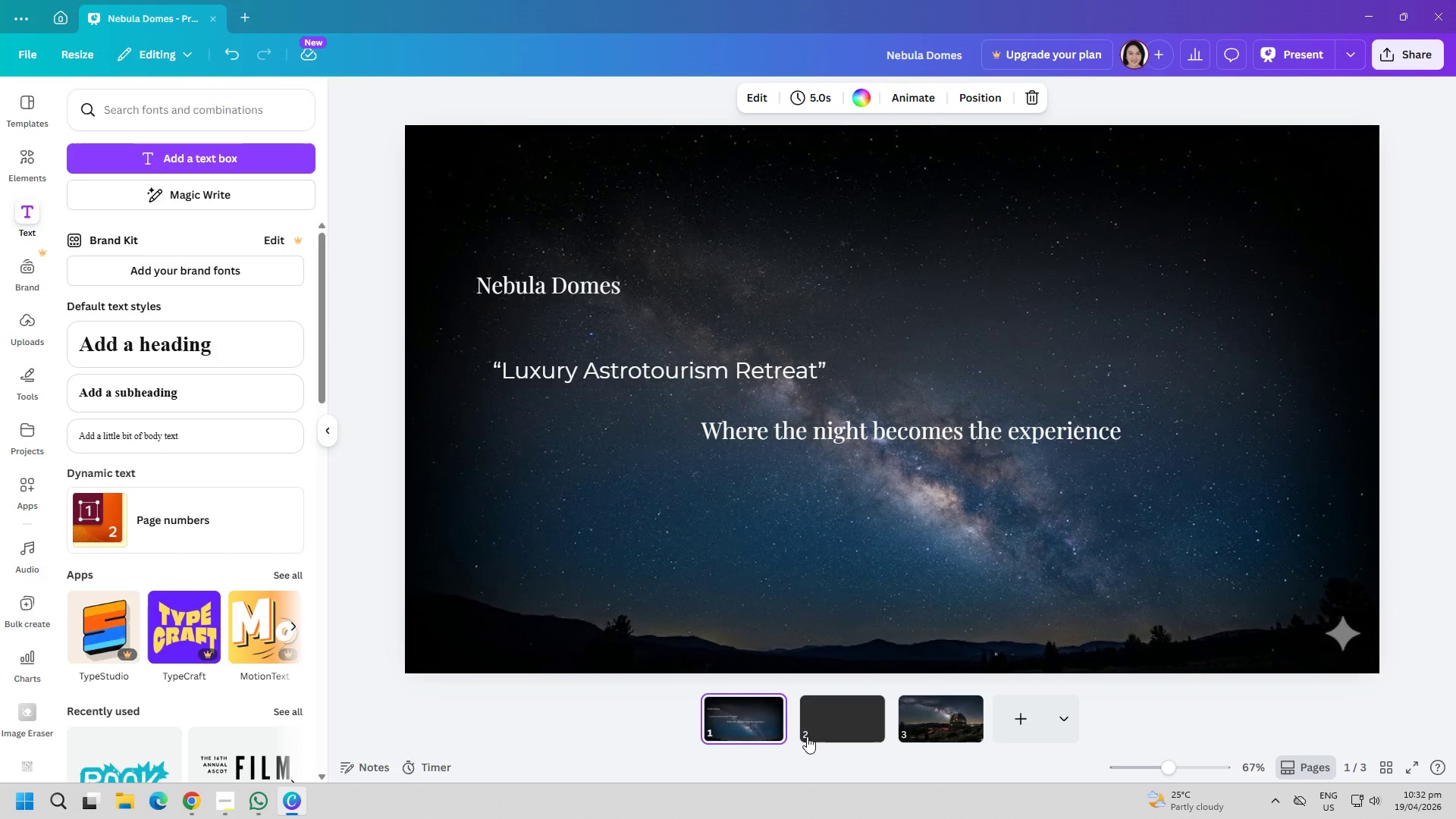 
left_click([827, 729])
 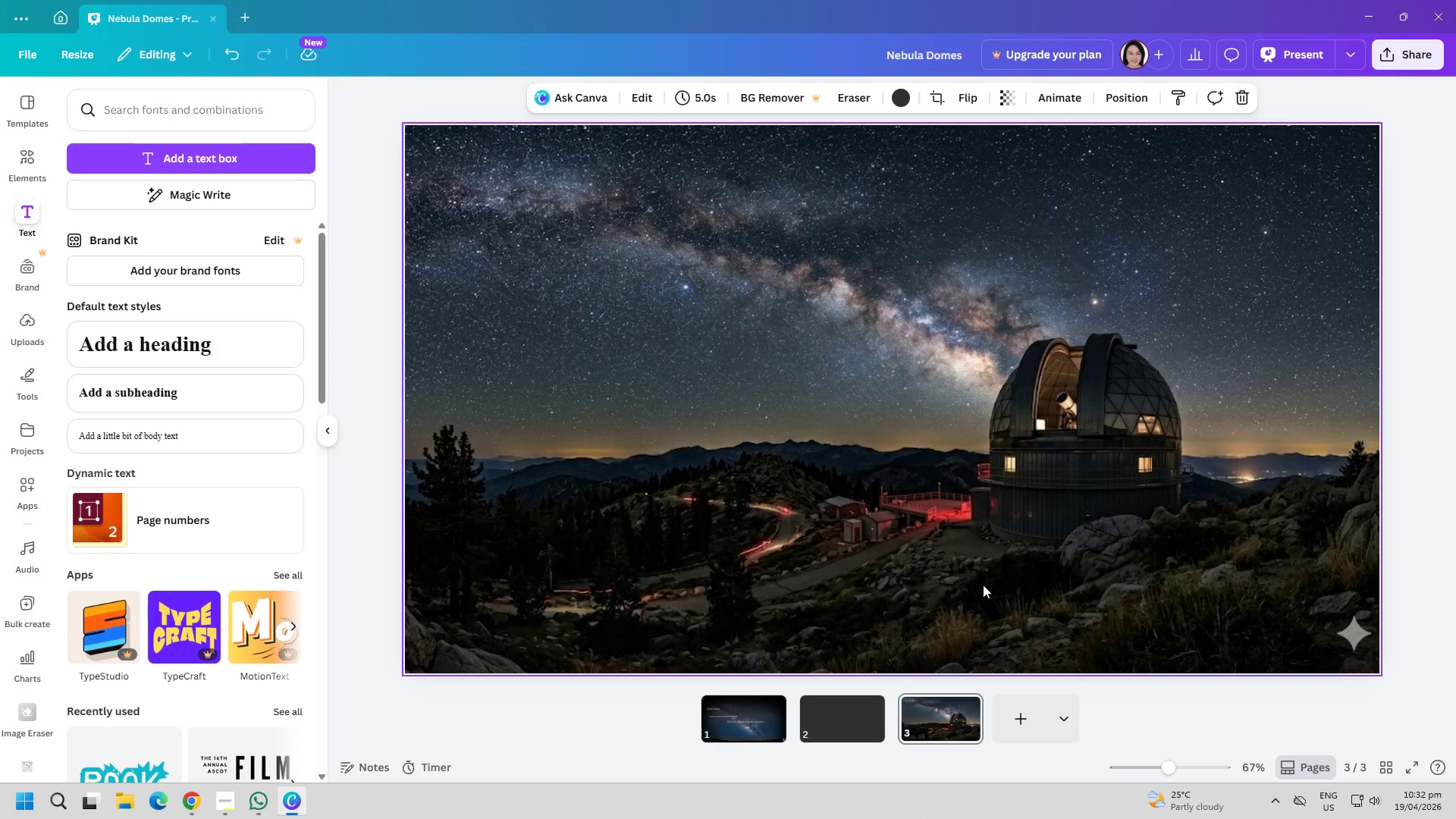 
left_click_drag(start_coordinate=[824, 726], to_coordinate=[976, 740])
 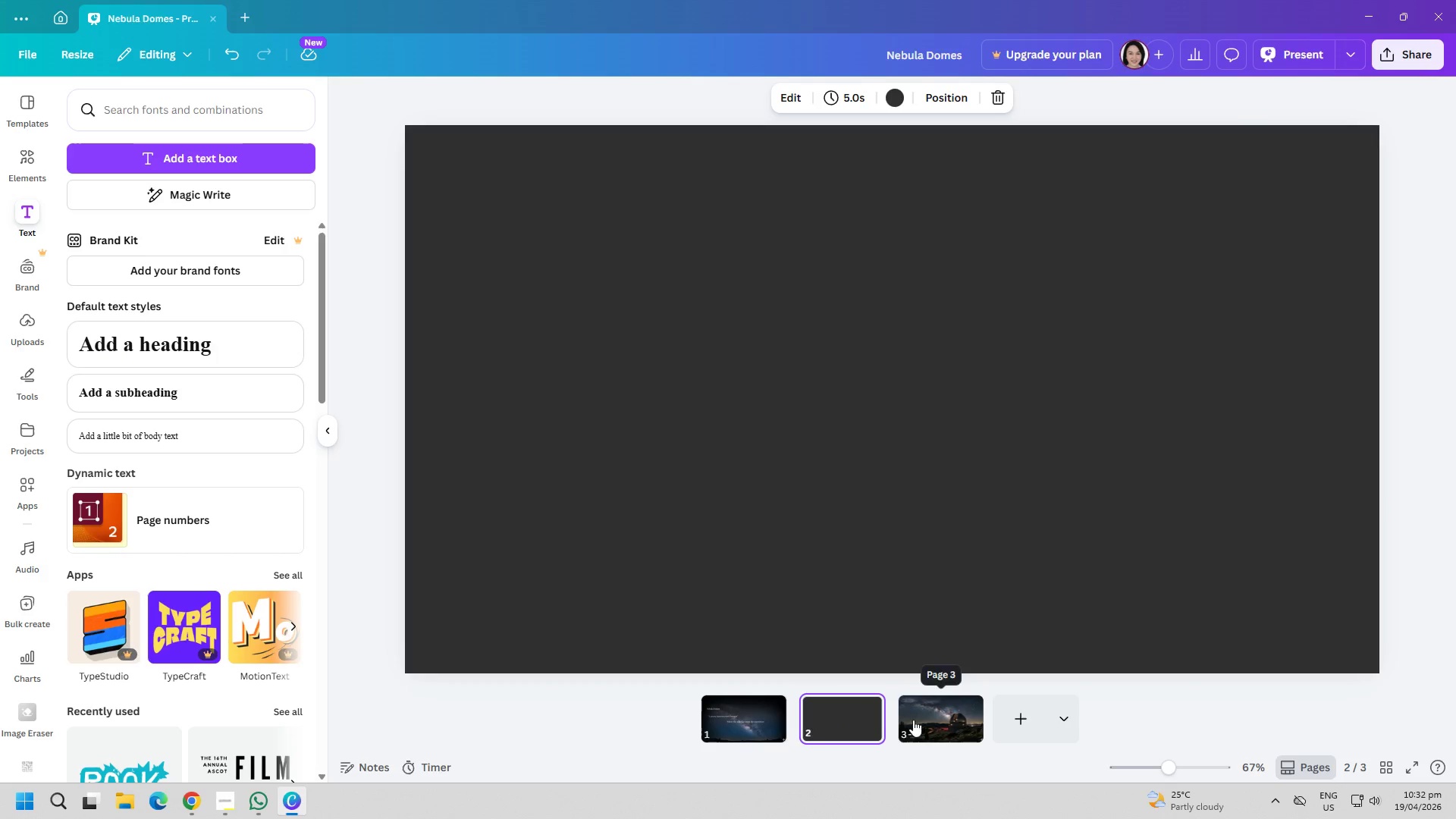 
left_click_drag(start_coordinate=[817, 715], to_coordinate=[1002, 715])
 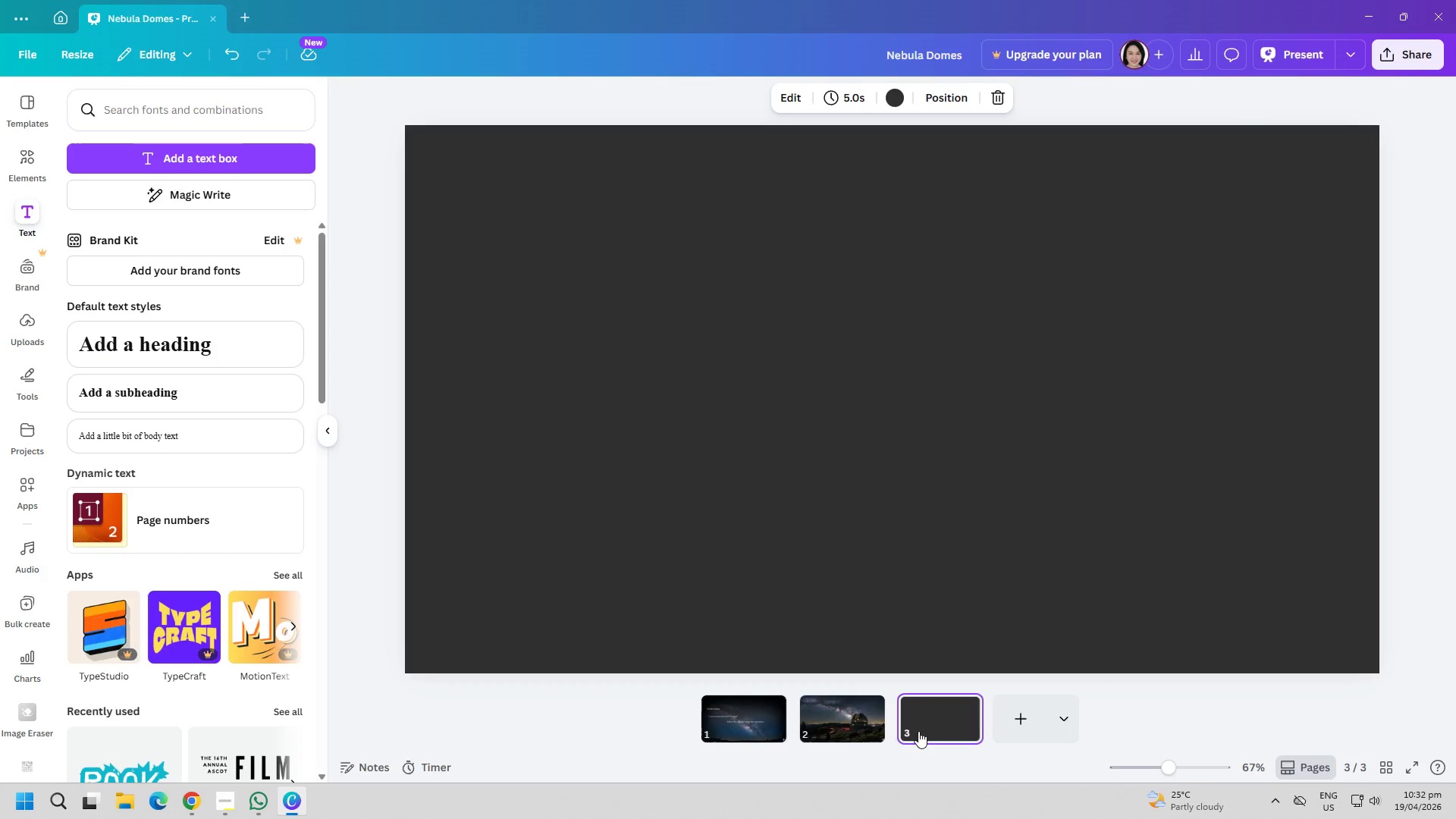 
left_click([828, 722])
 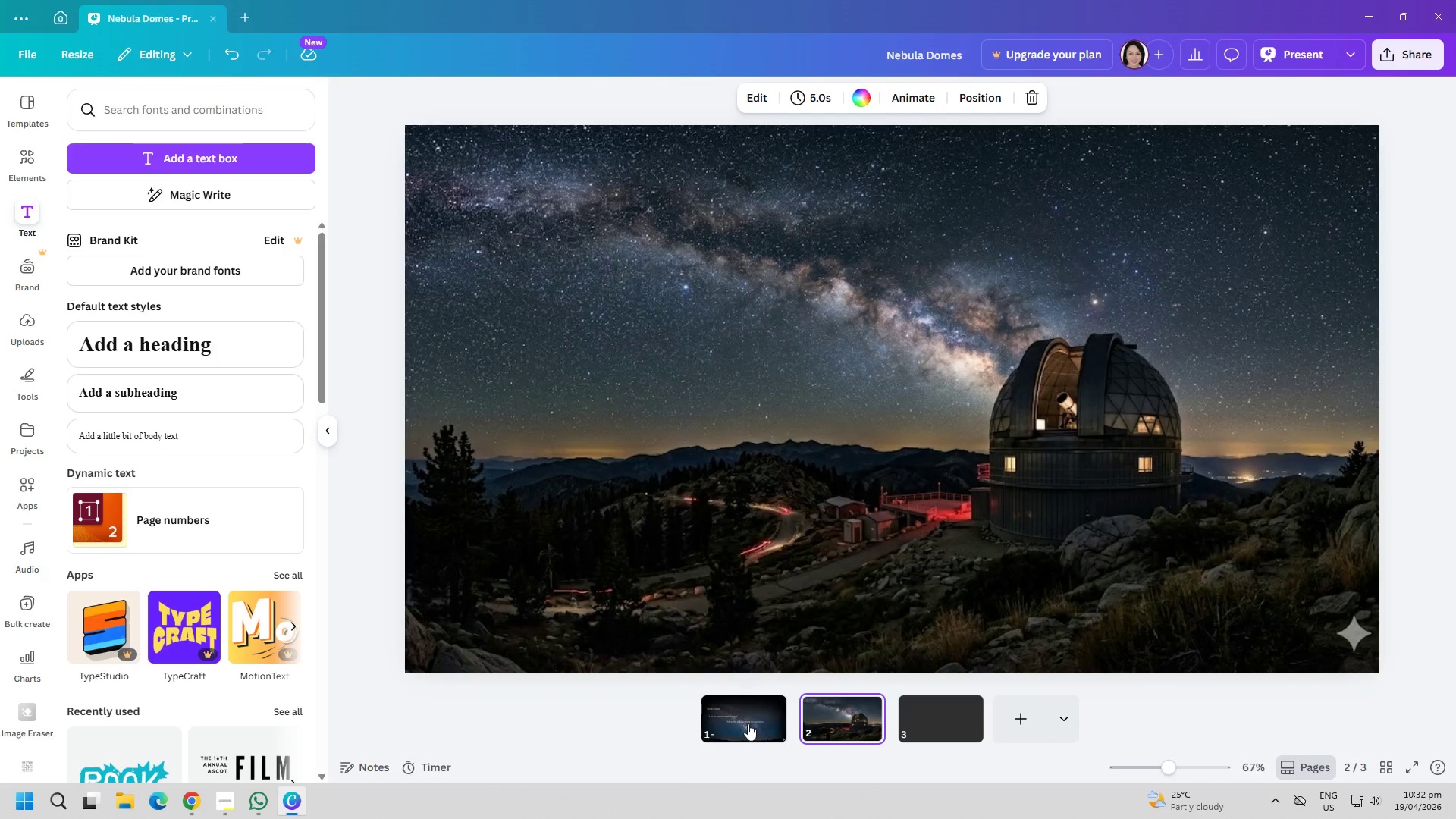 
left_click([741, 723])
 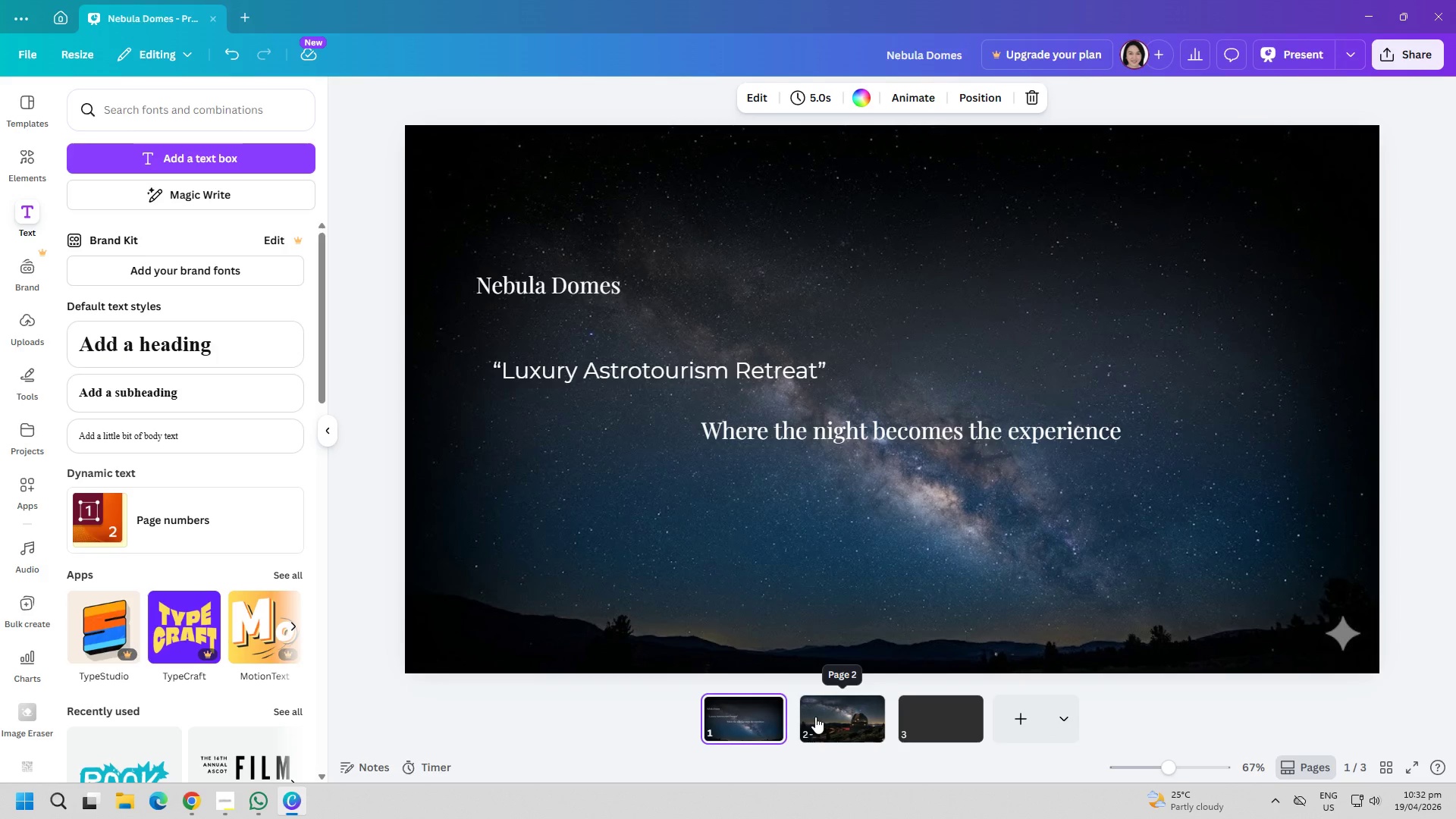 
left_click([815, 717])
 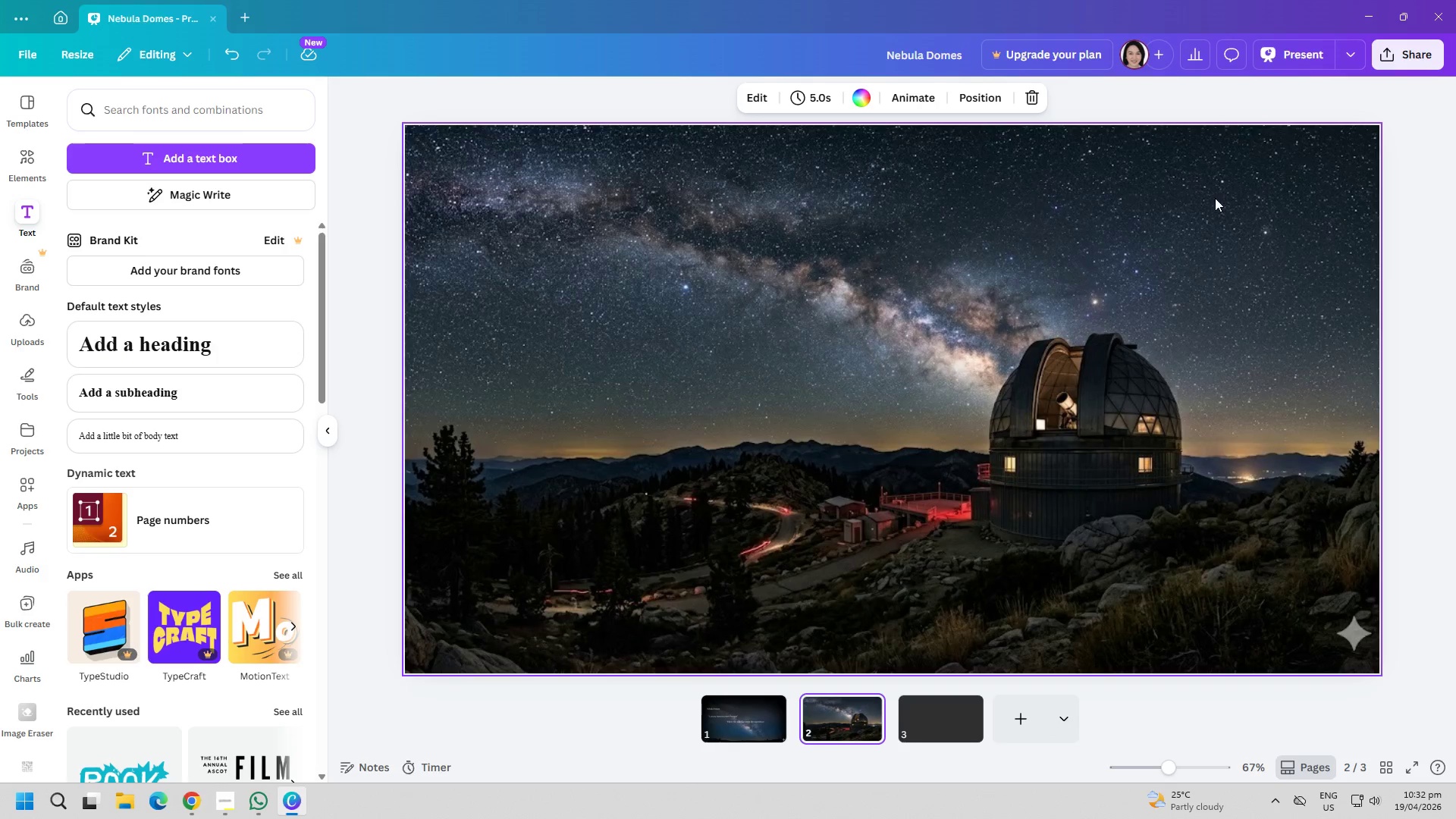 
left_click([996, 337])
 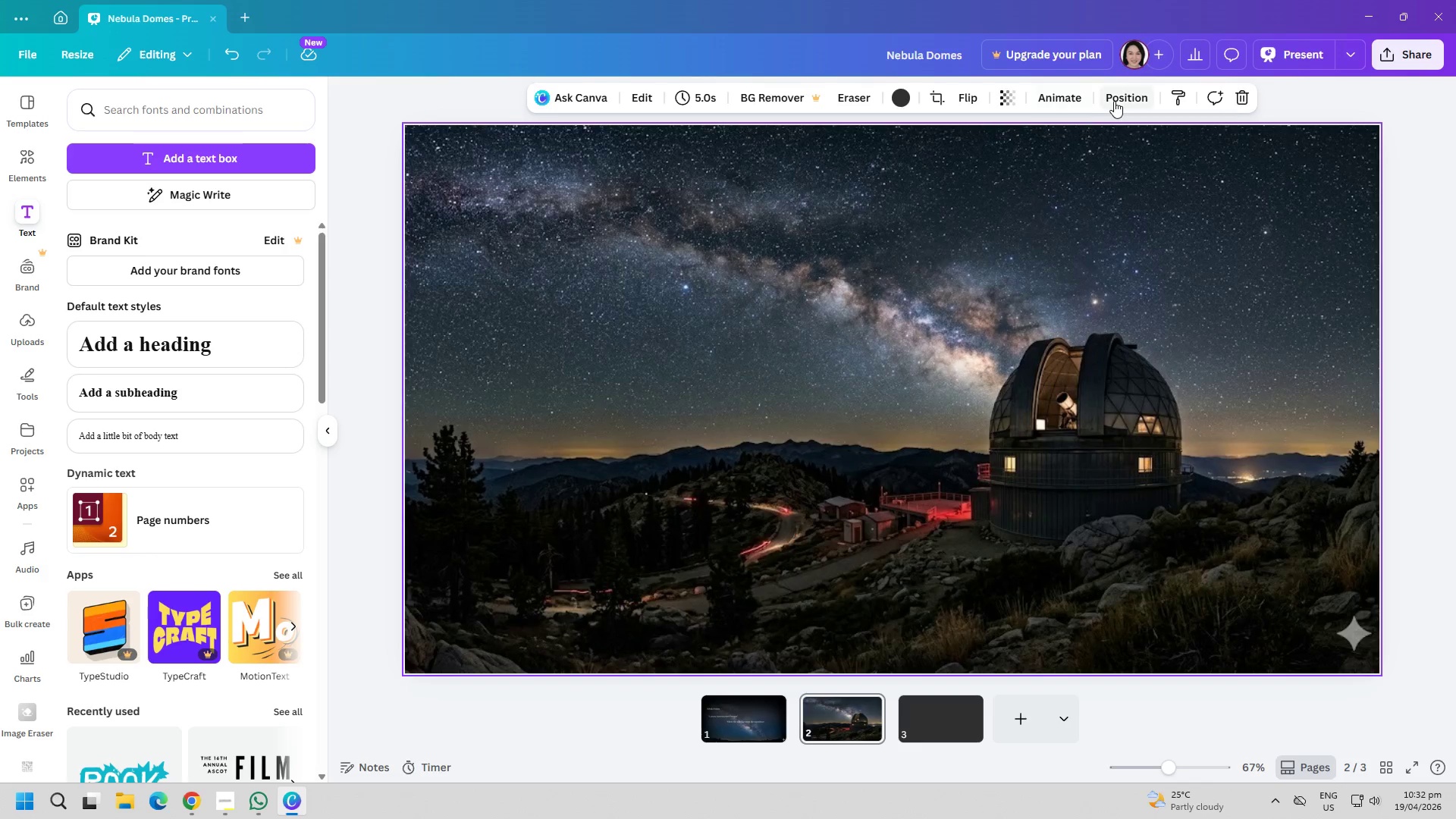 
left_click([1007, 97])
 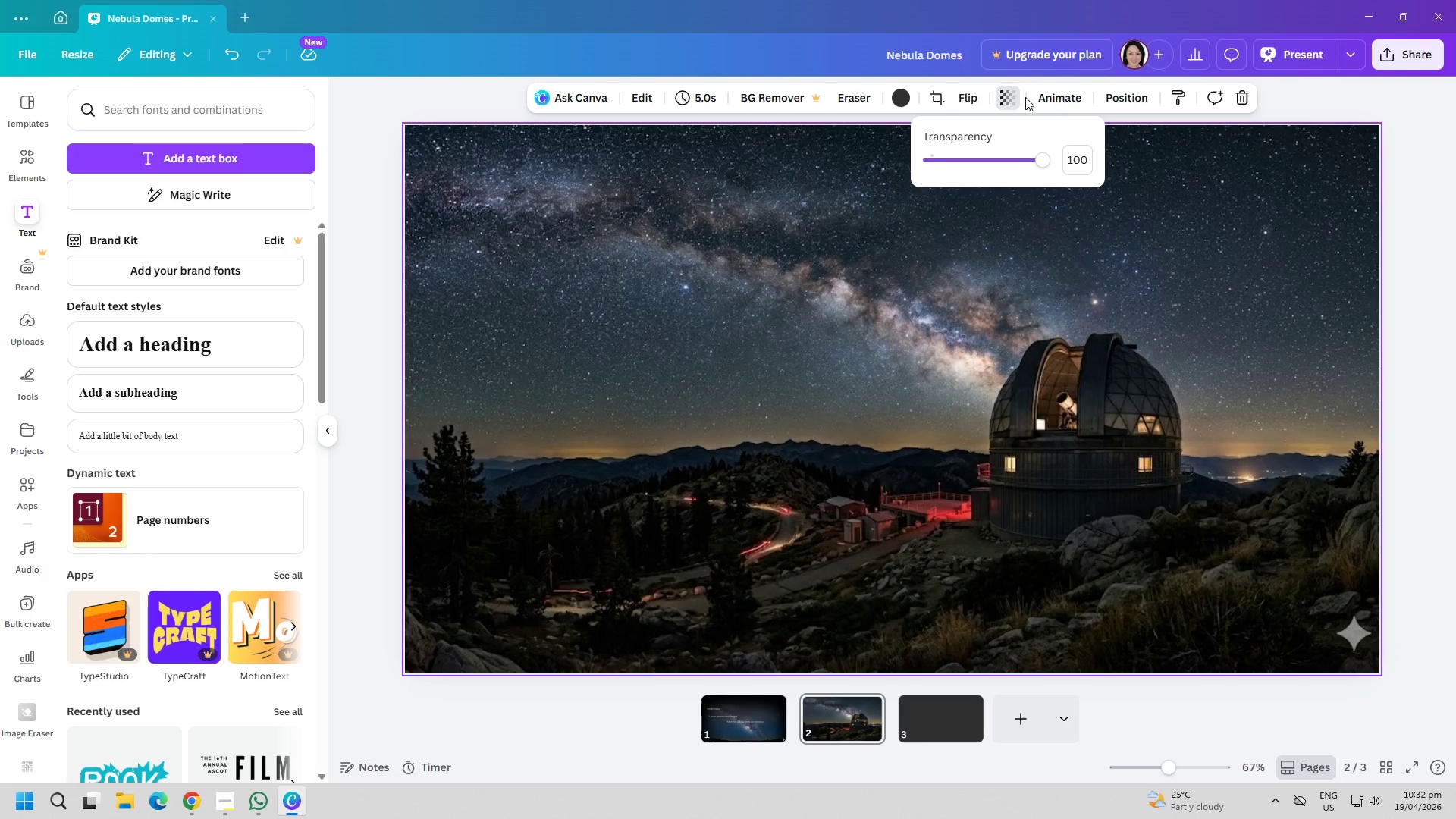 
left_click([1031, 97])
 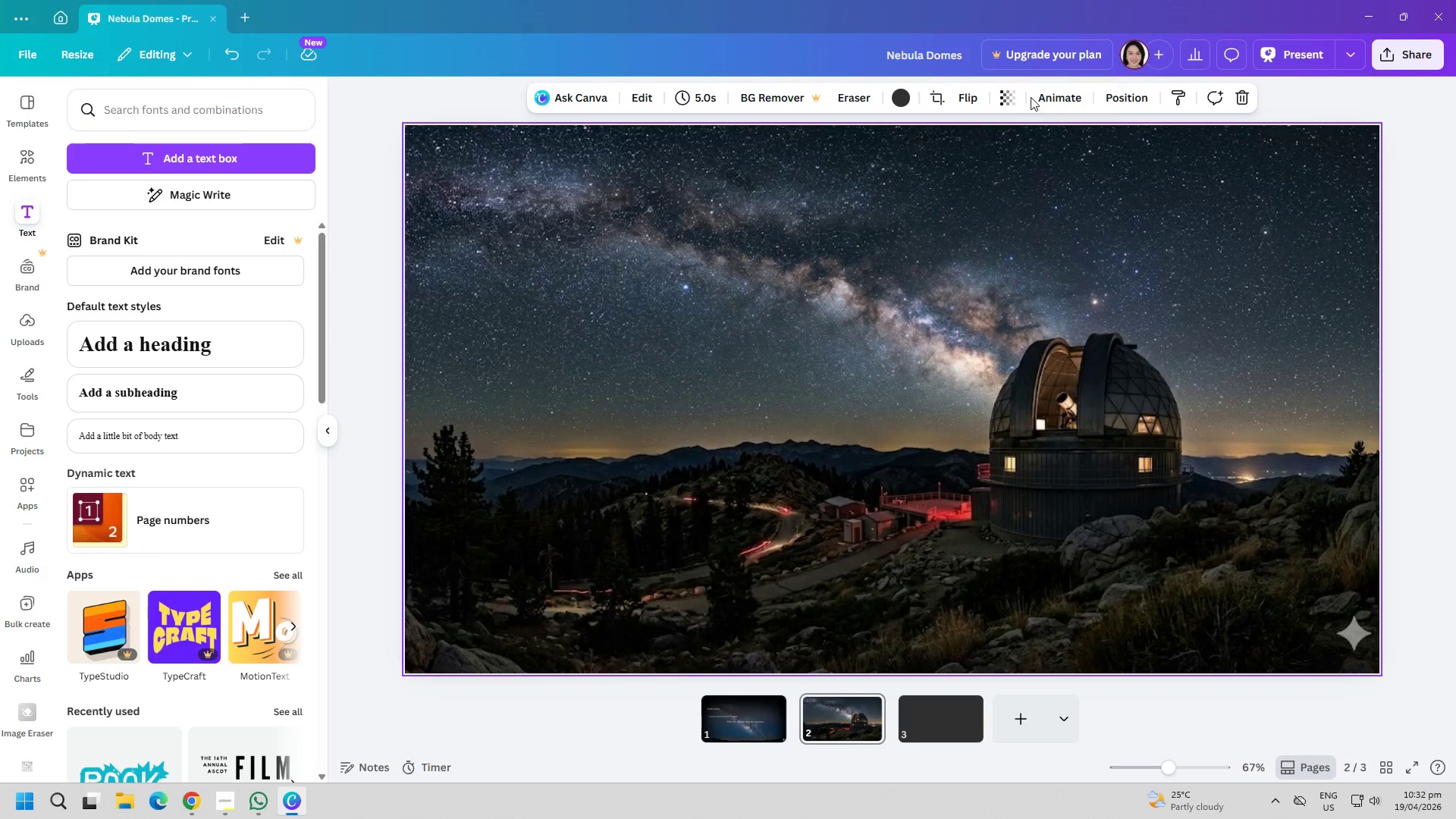 
double_click([1042, 97])
 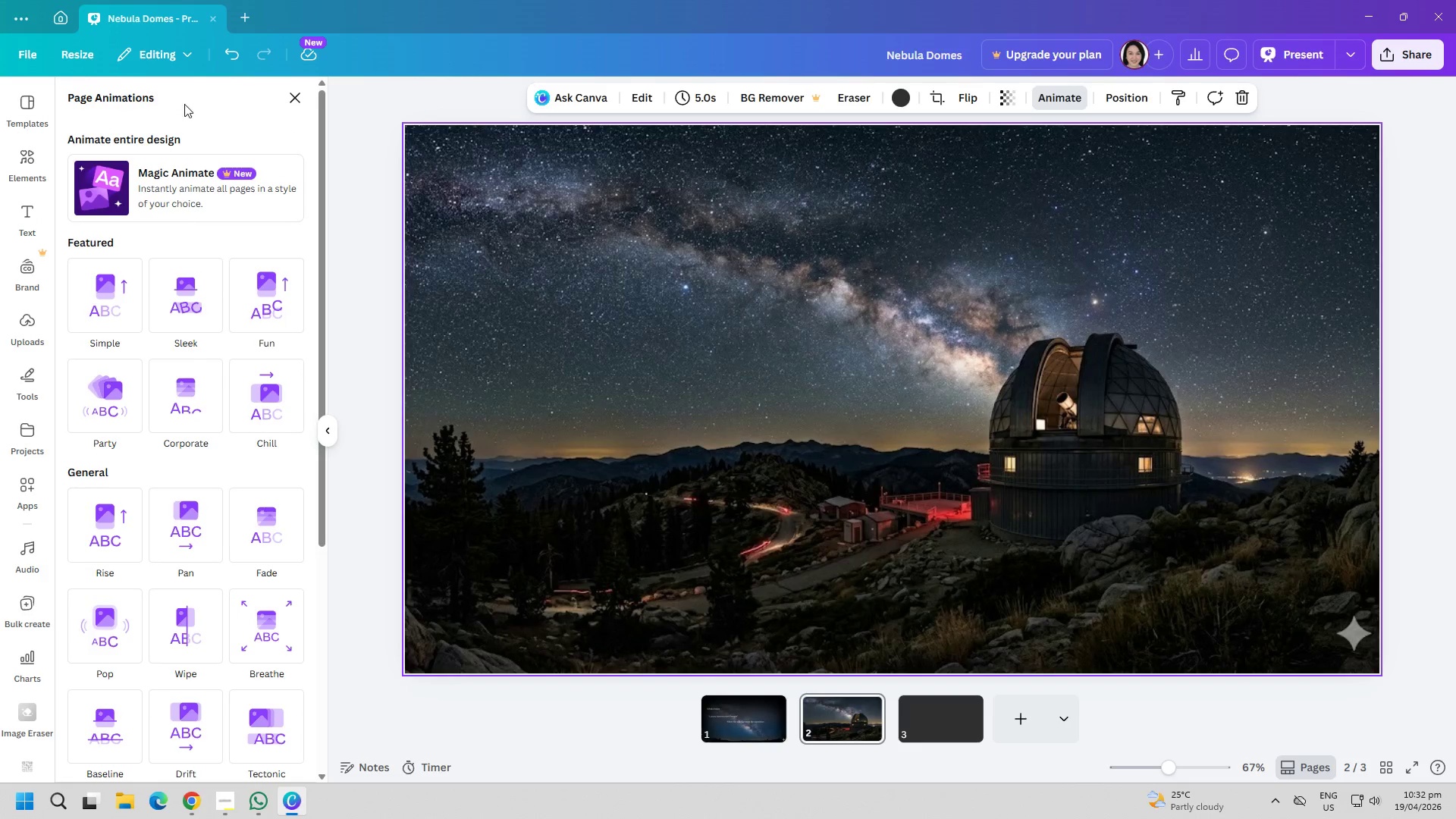 
left_click([297, 96])
 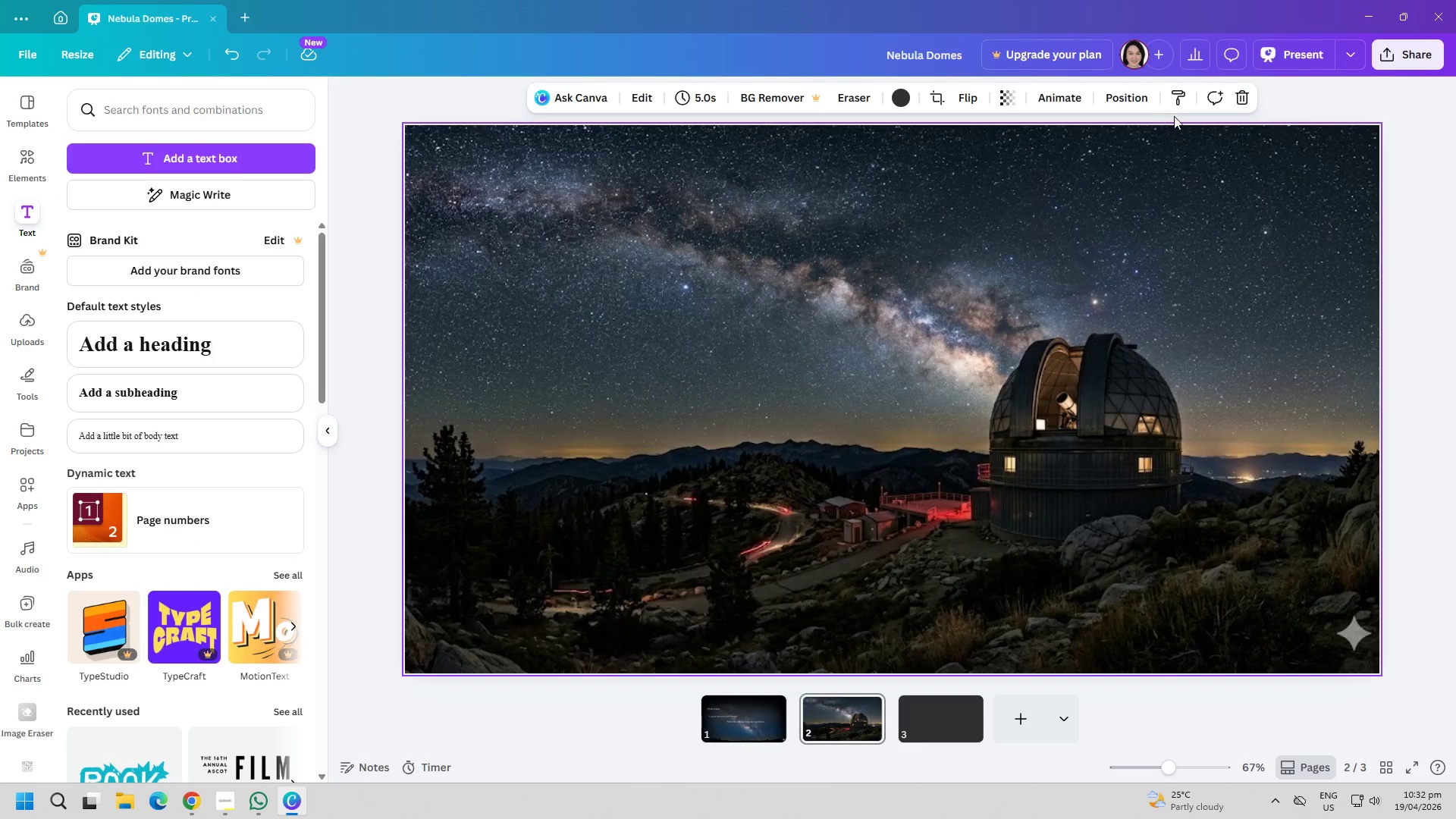 
left_click([1131, 99])
 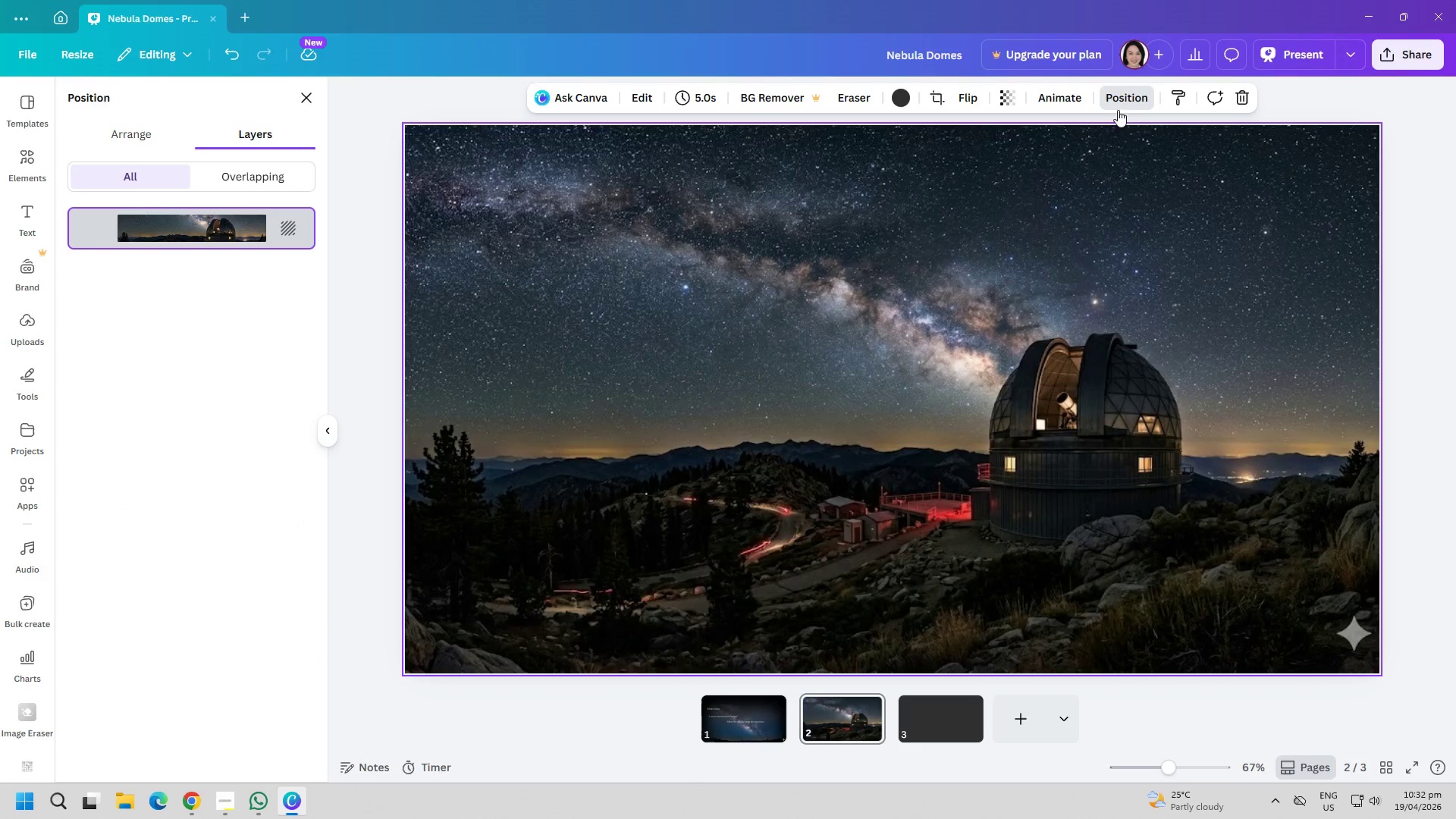 
left_click([887, 373])
 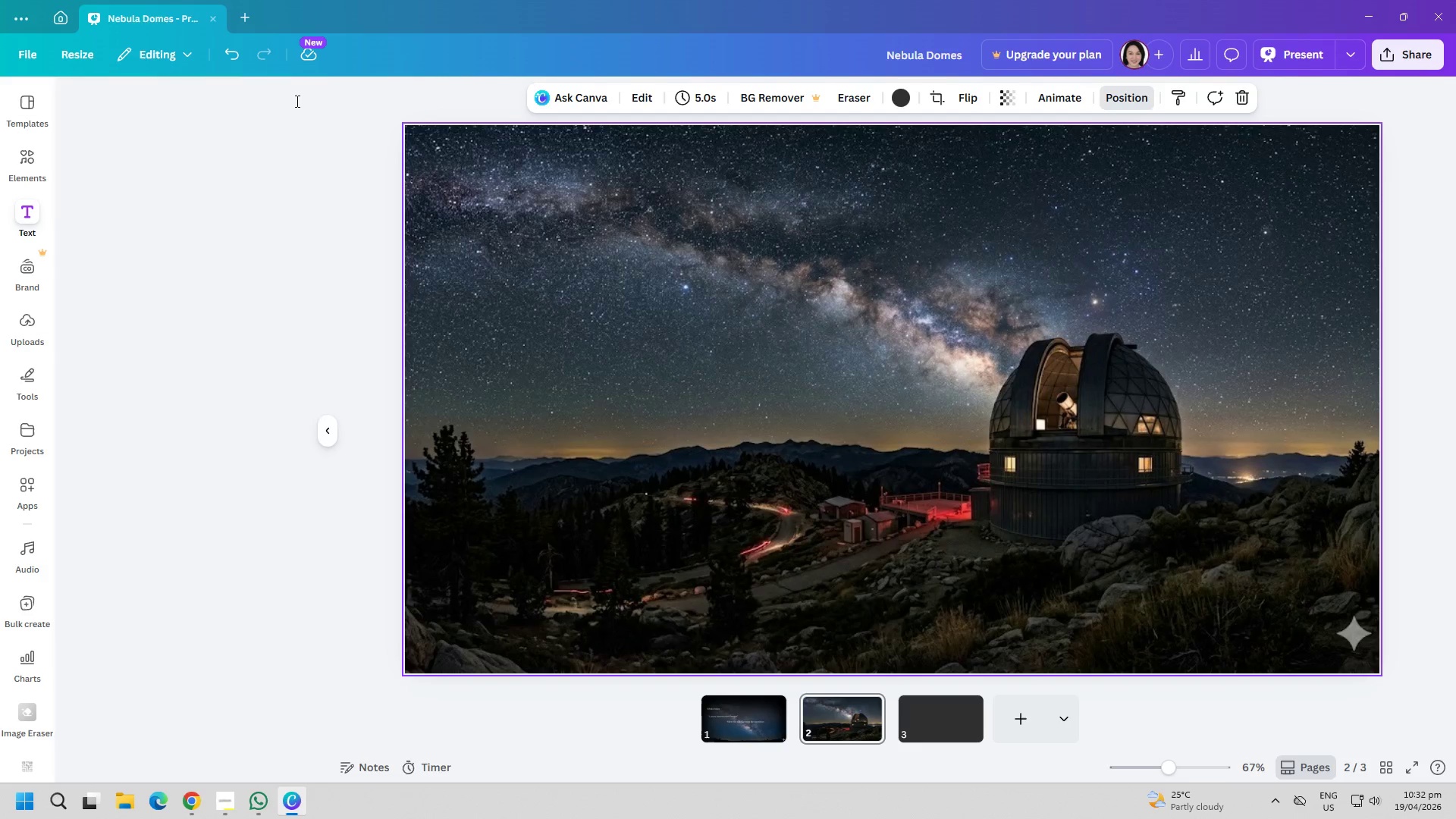 
double_click([673, 347])
 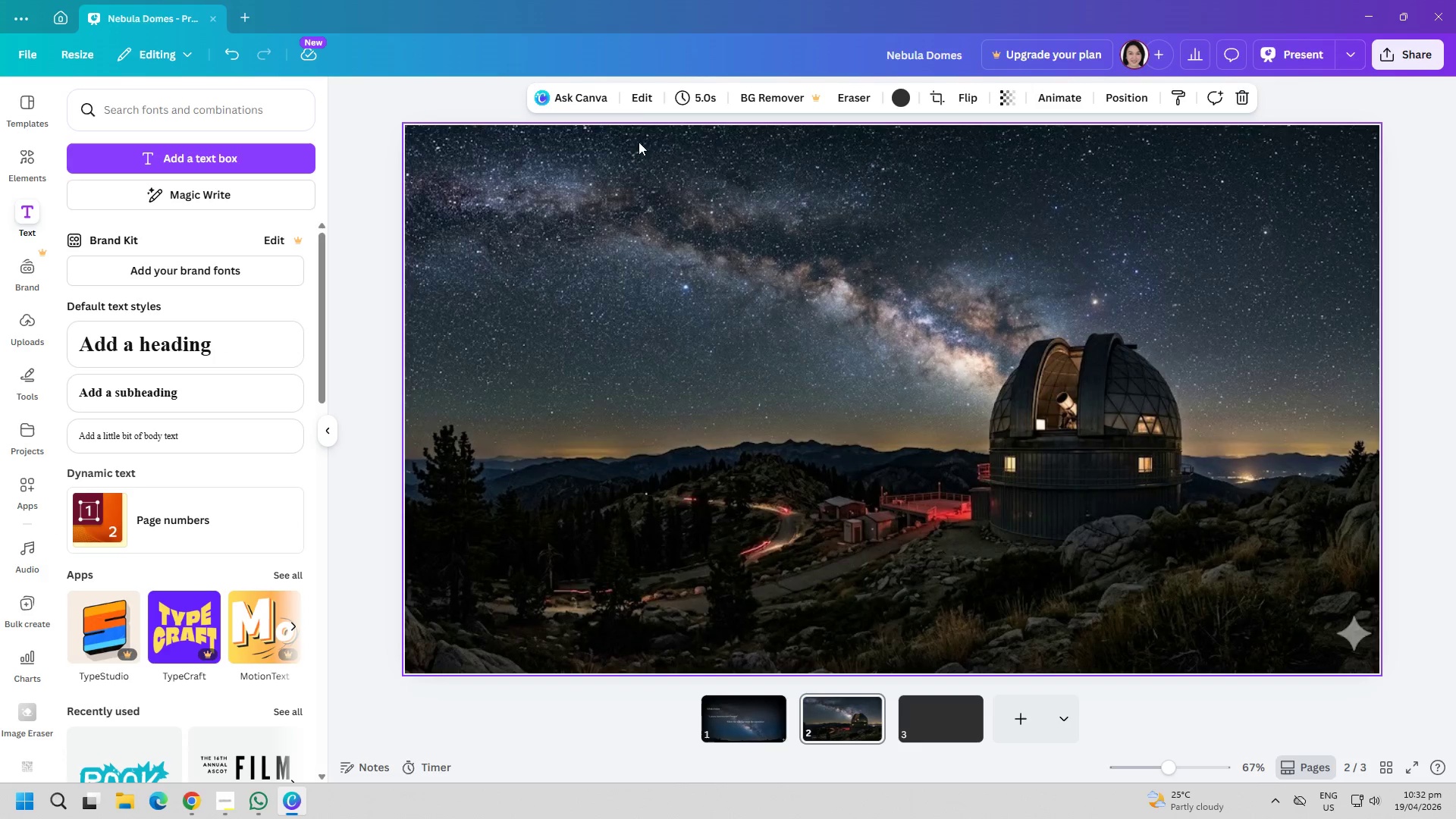 
left_click([632, 99])
 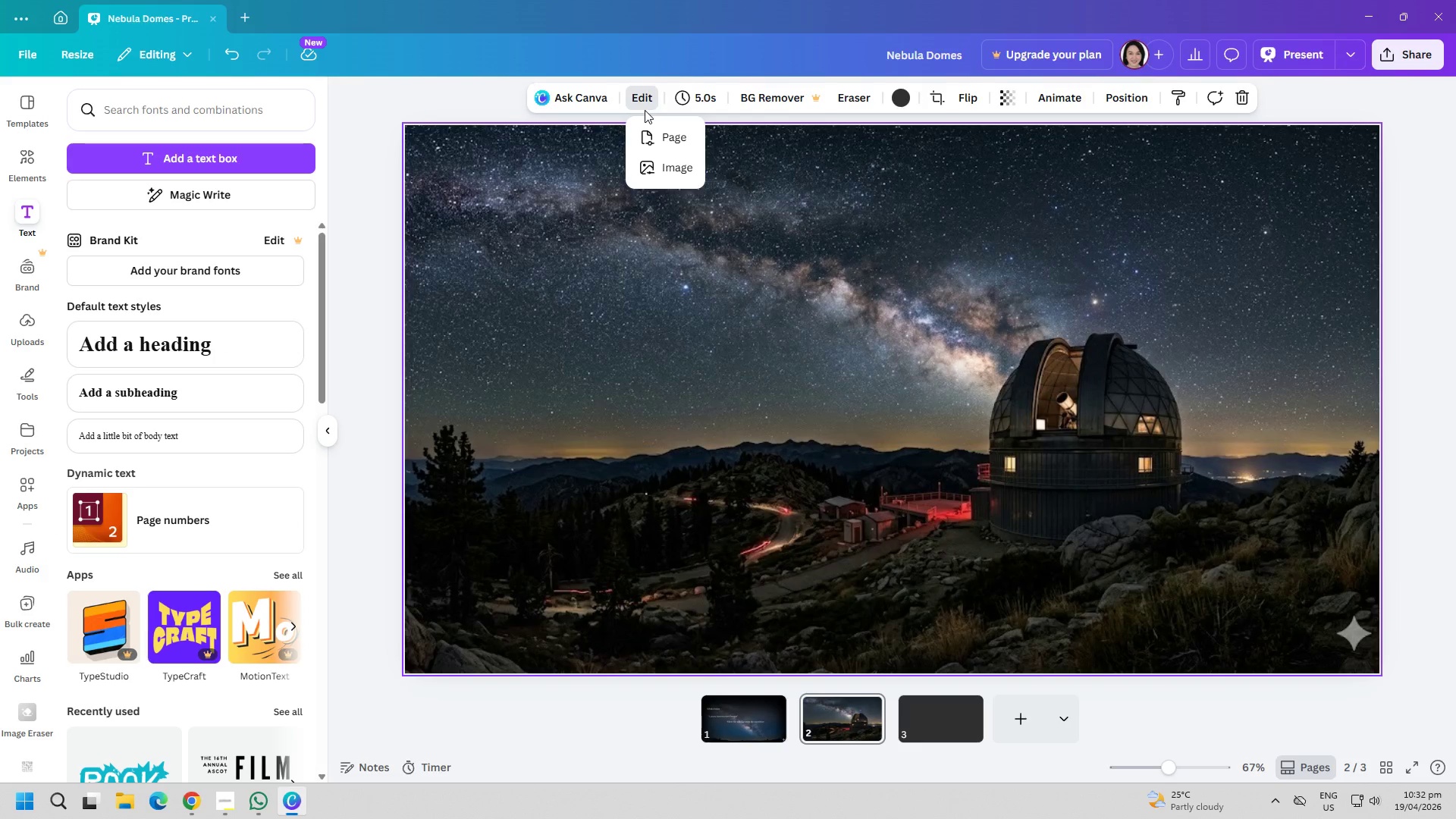 
left_click([658, 177])
 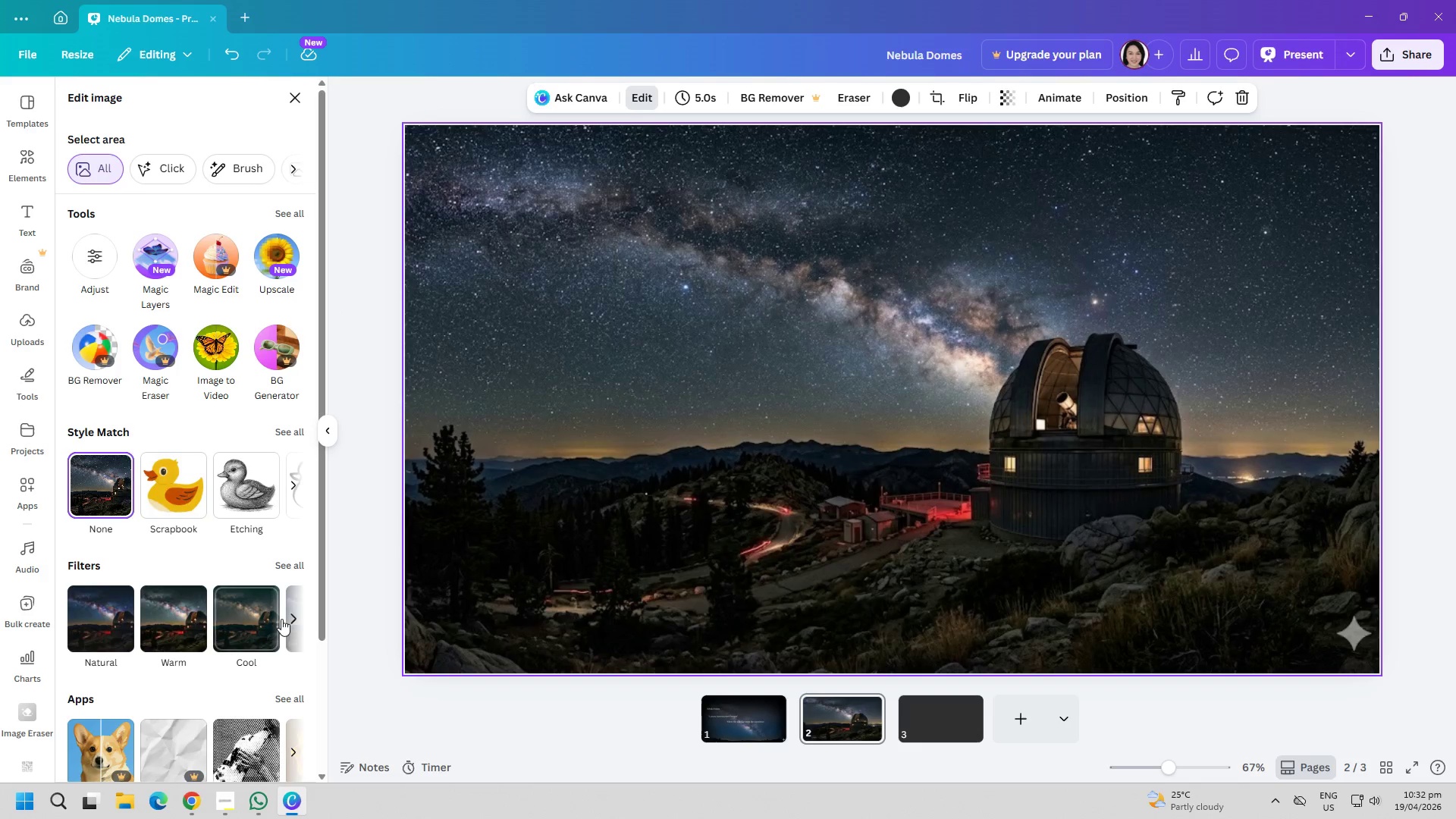 
left_click([113, 638])
 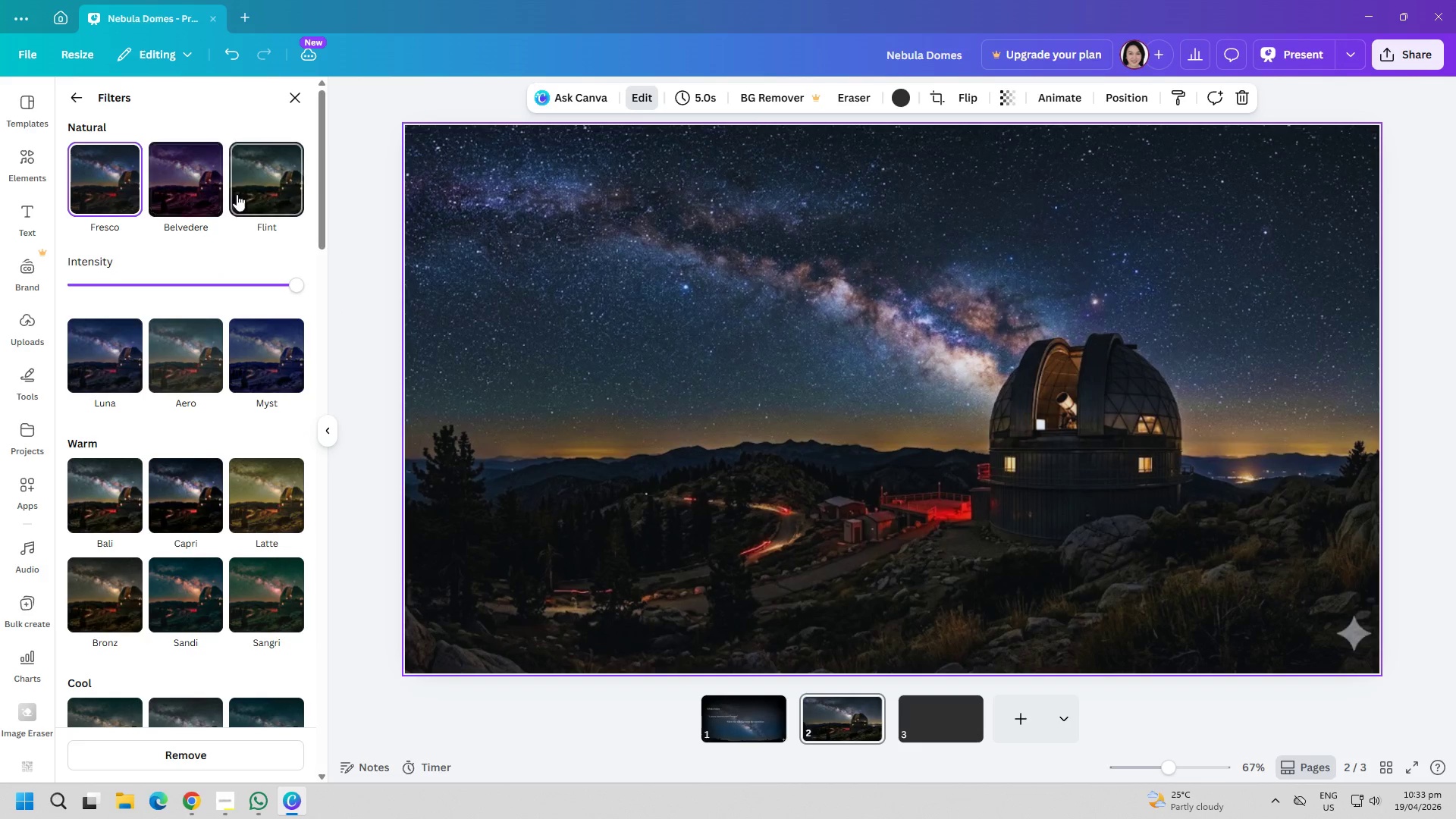 
left_click([77, 97])
 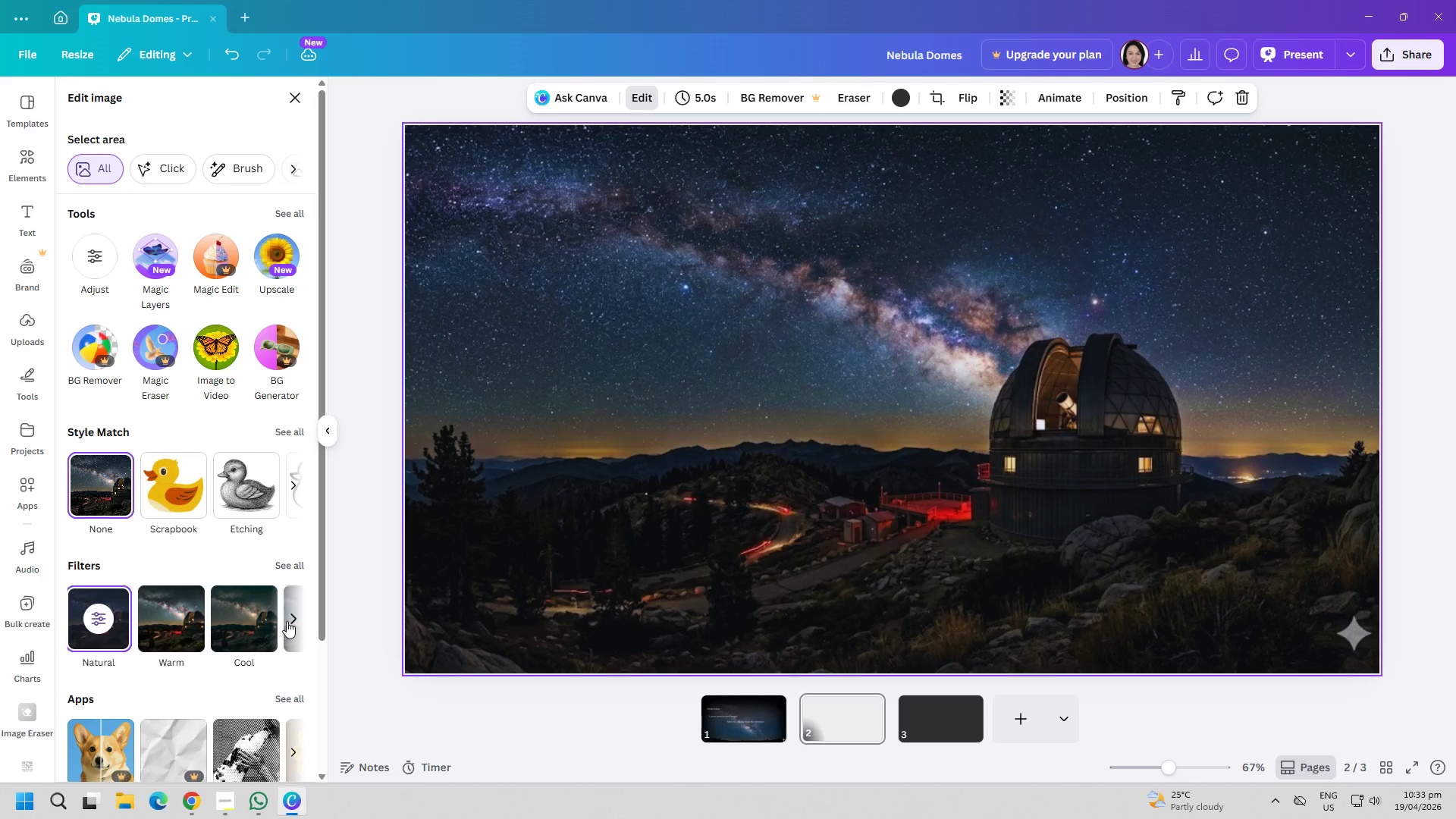 
left_click([288, 621])
 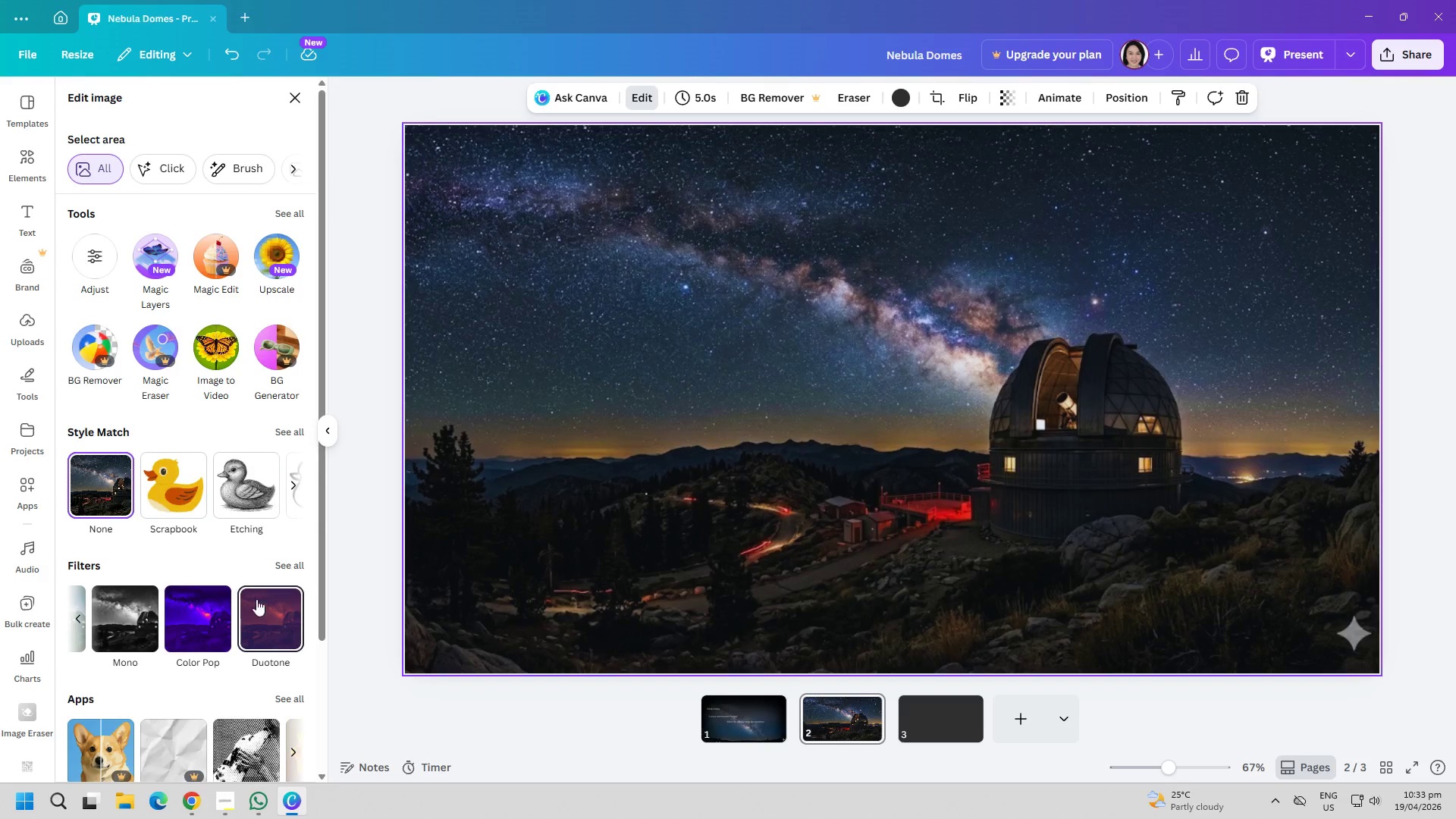 
scroll: coordinate [147, 553], scroll_direction: down, amount: 3.0
 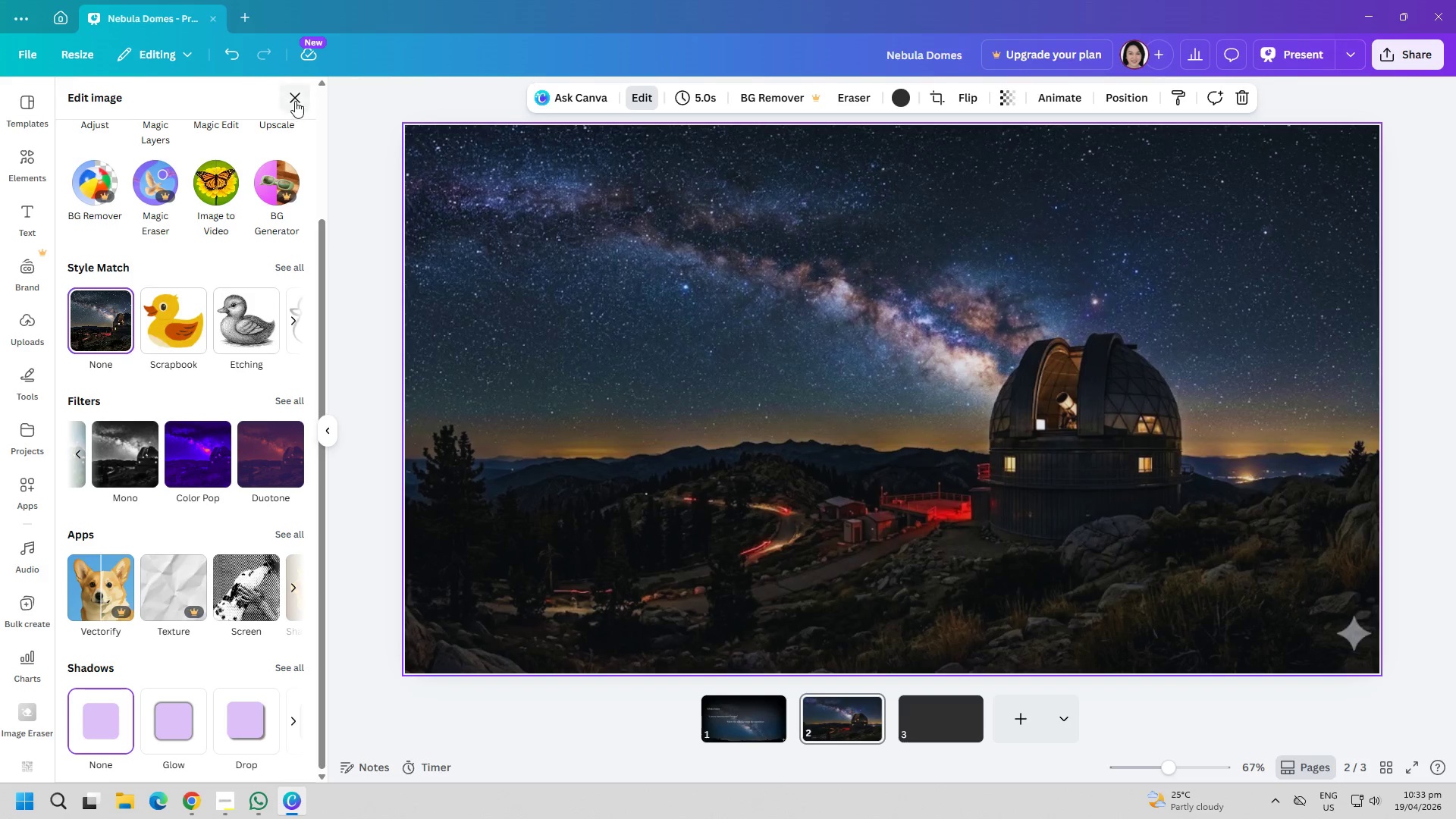 
double_click([657, 428])
 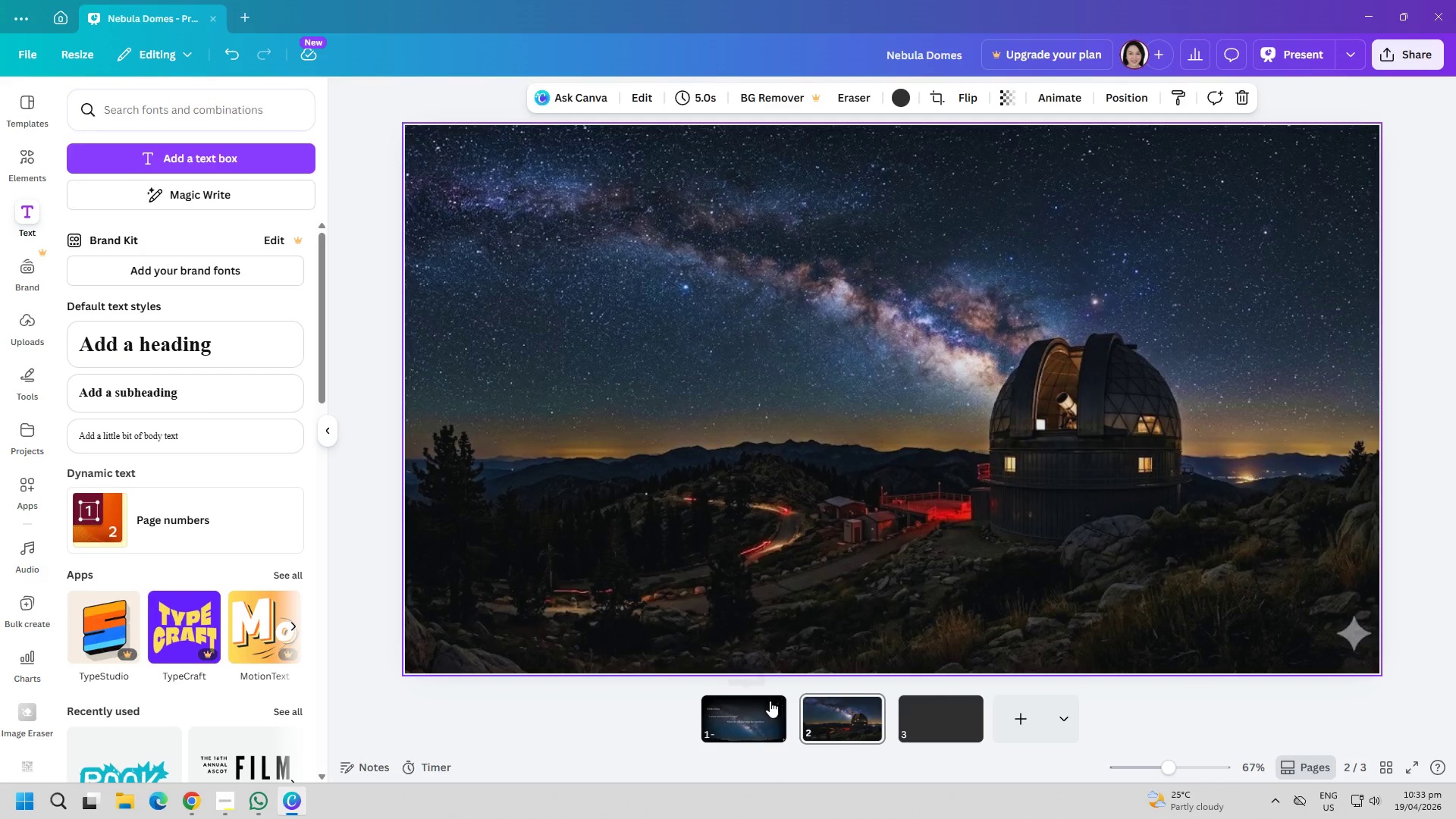 
double_click([824, 714])
 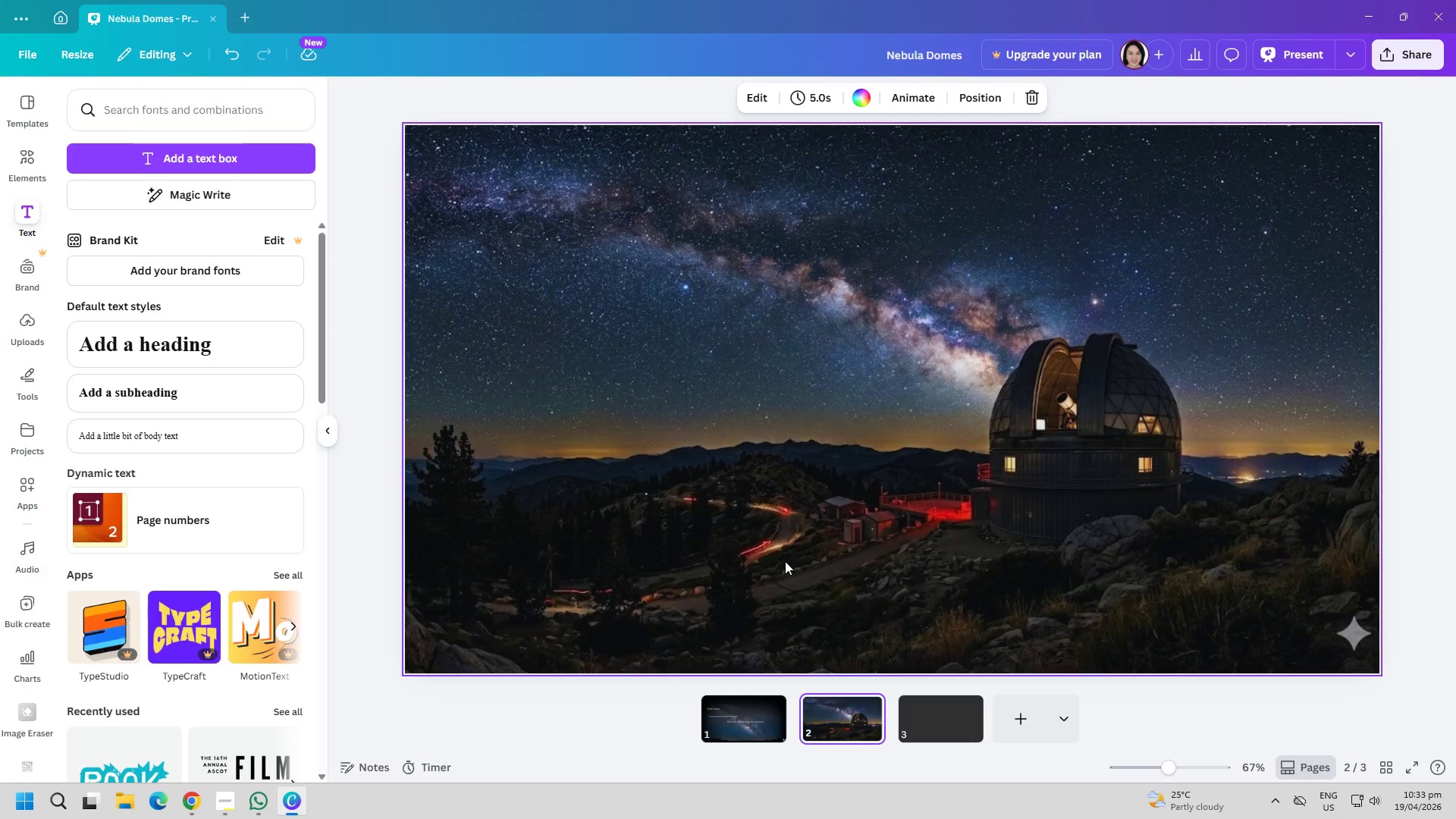 
left_click([785, 560])
 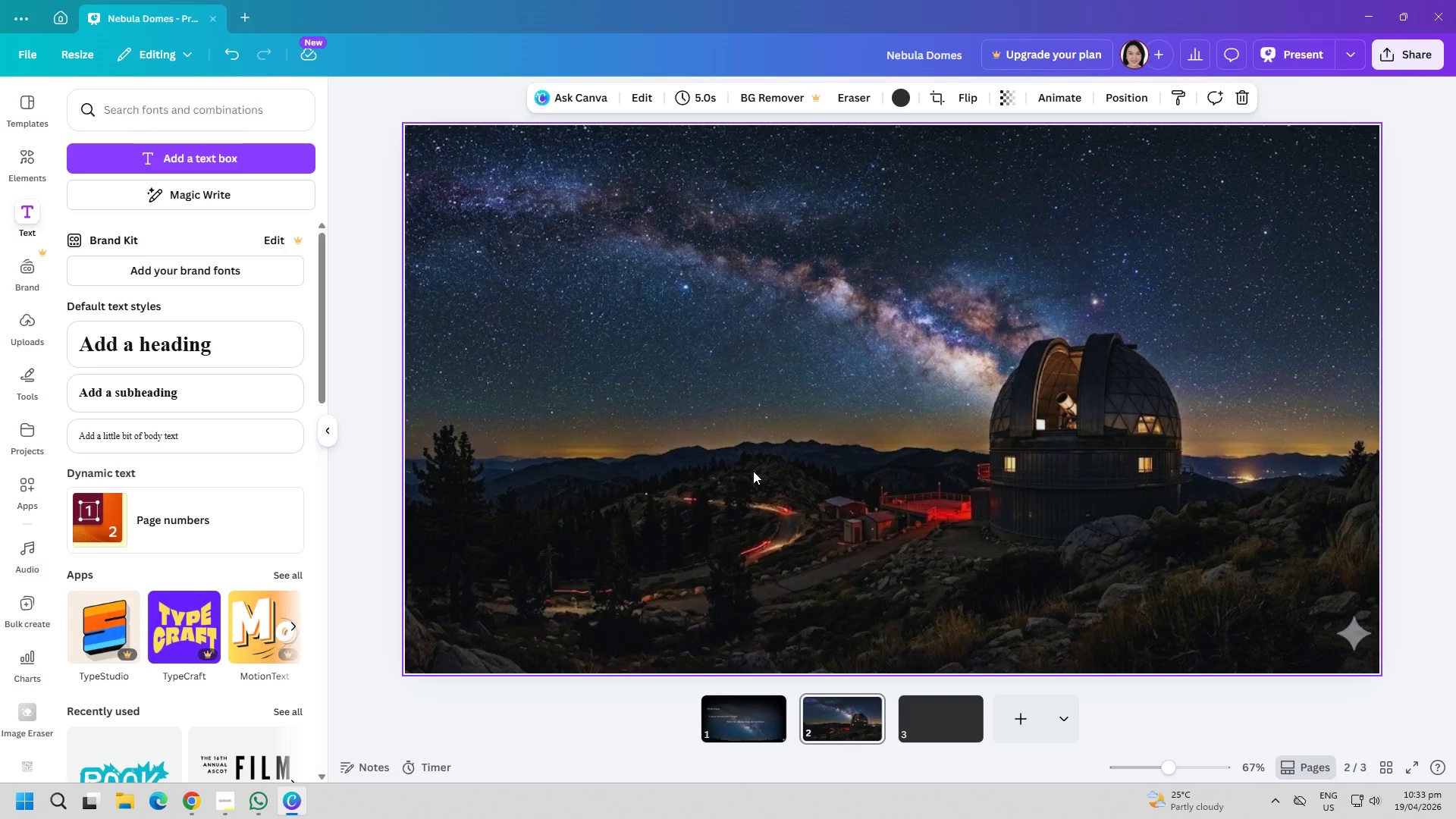 
wait(14.28)
 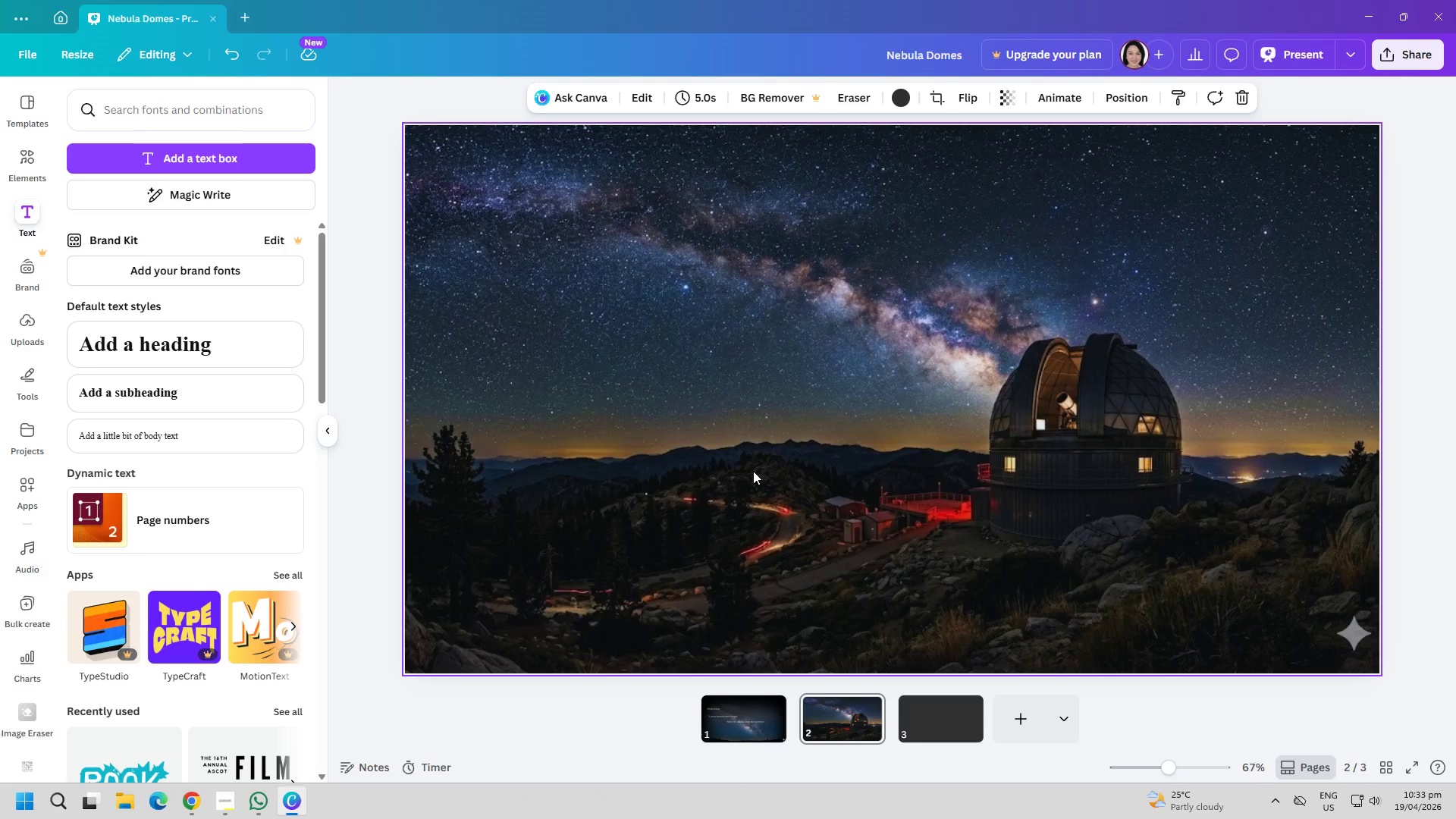 
left_click([766, 496])
 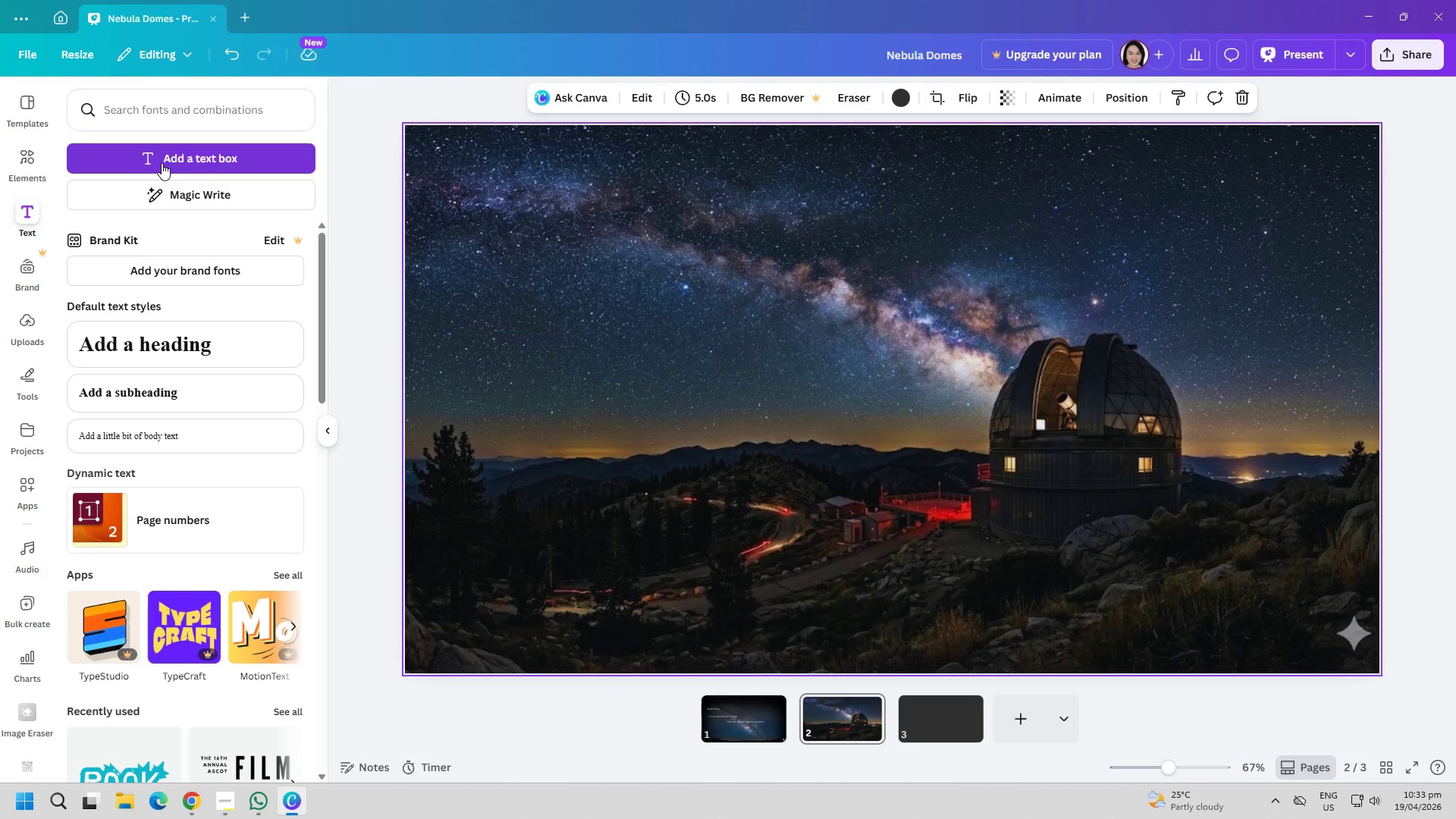 
wait(13.27)
 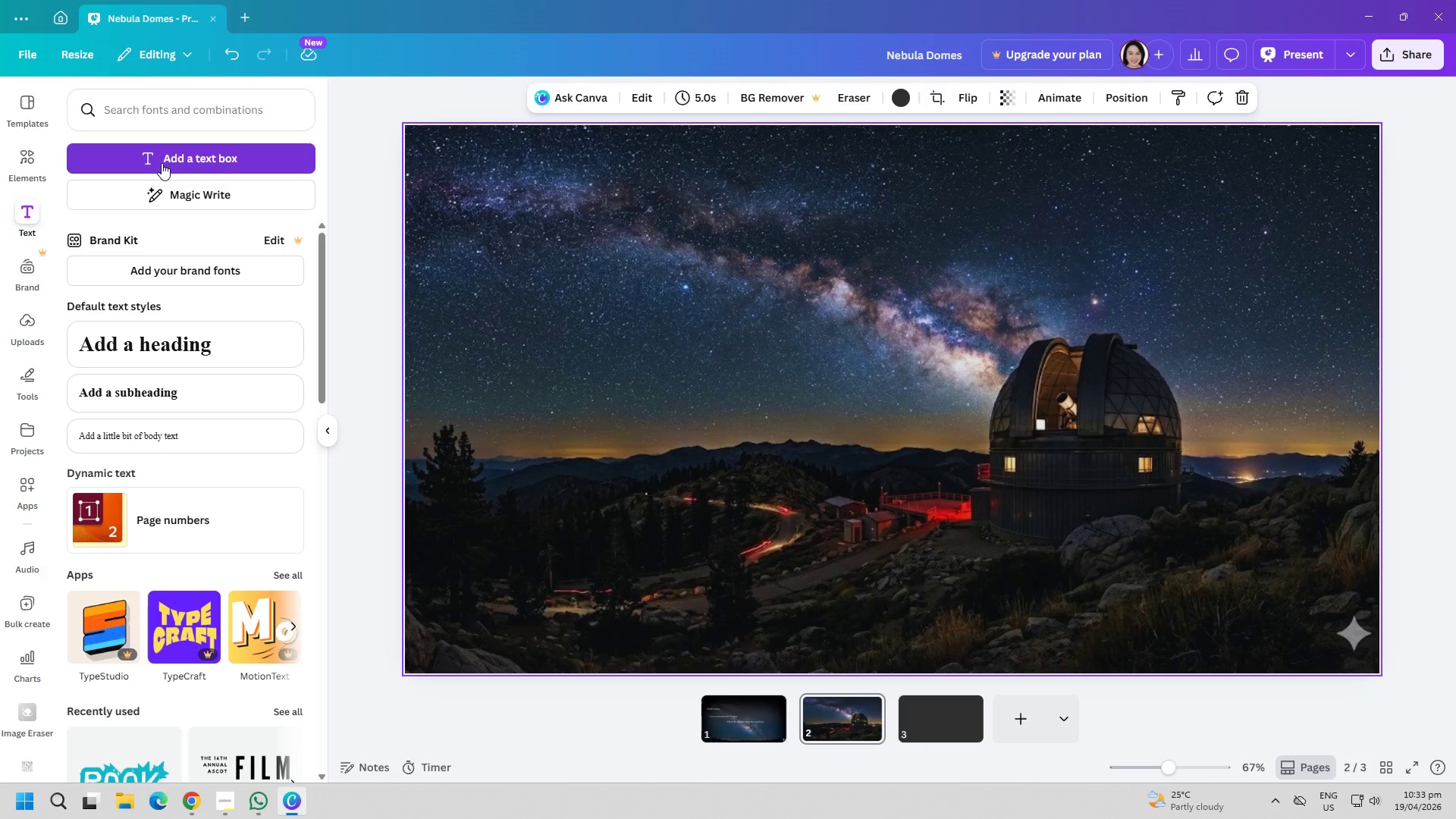 
left_click([726, 337])
 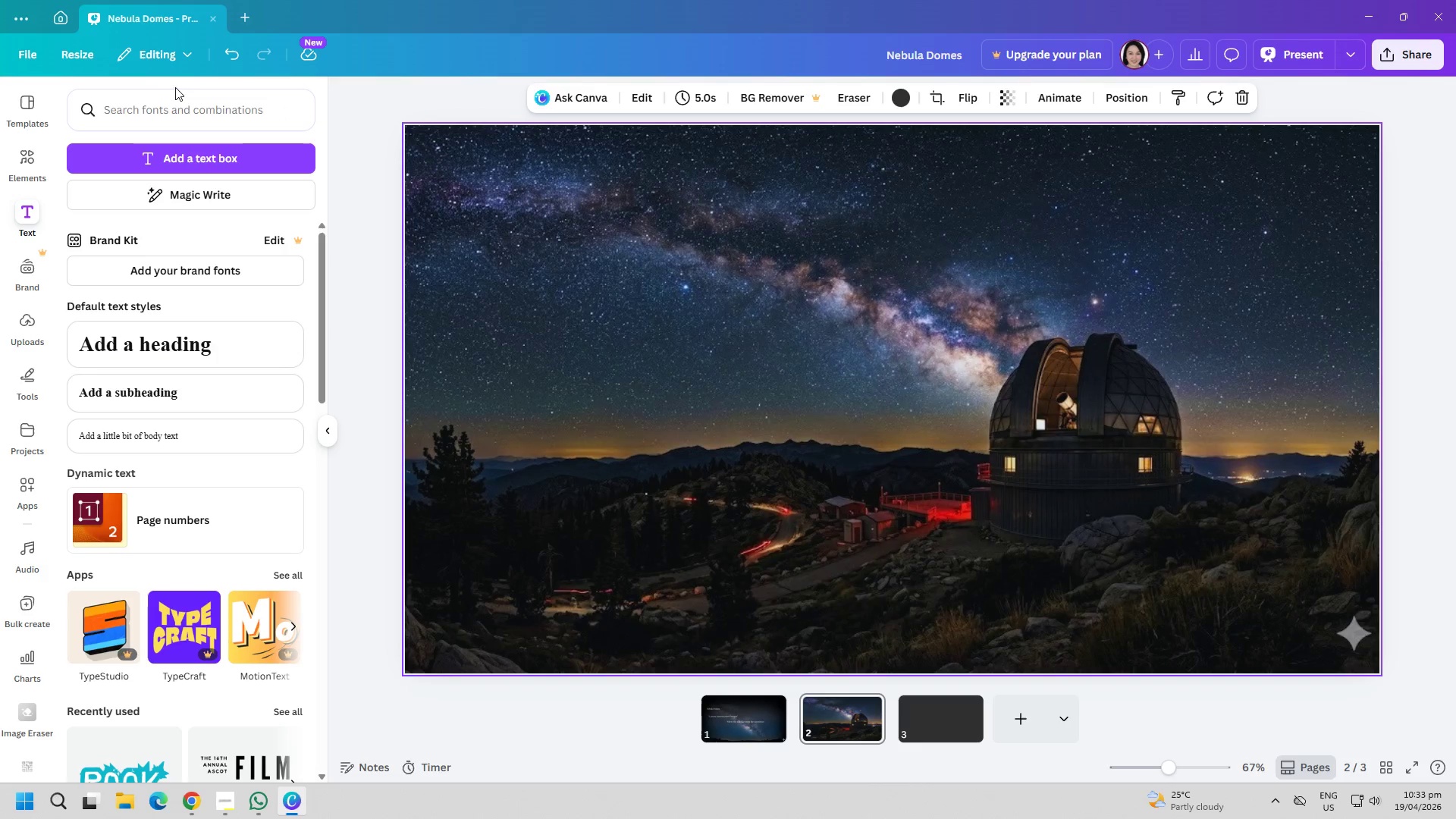 
left_click([230, 55])
 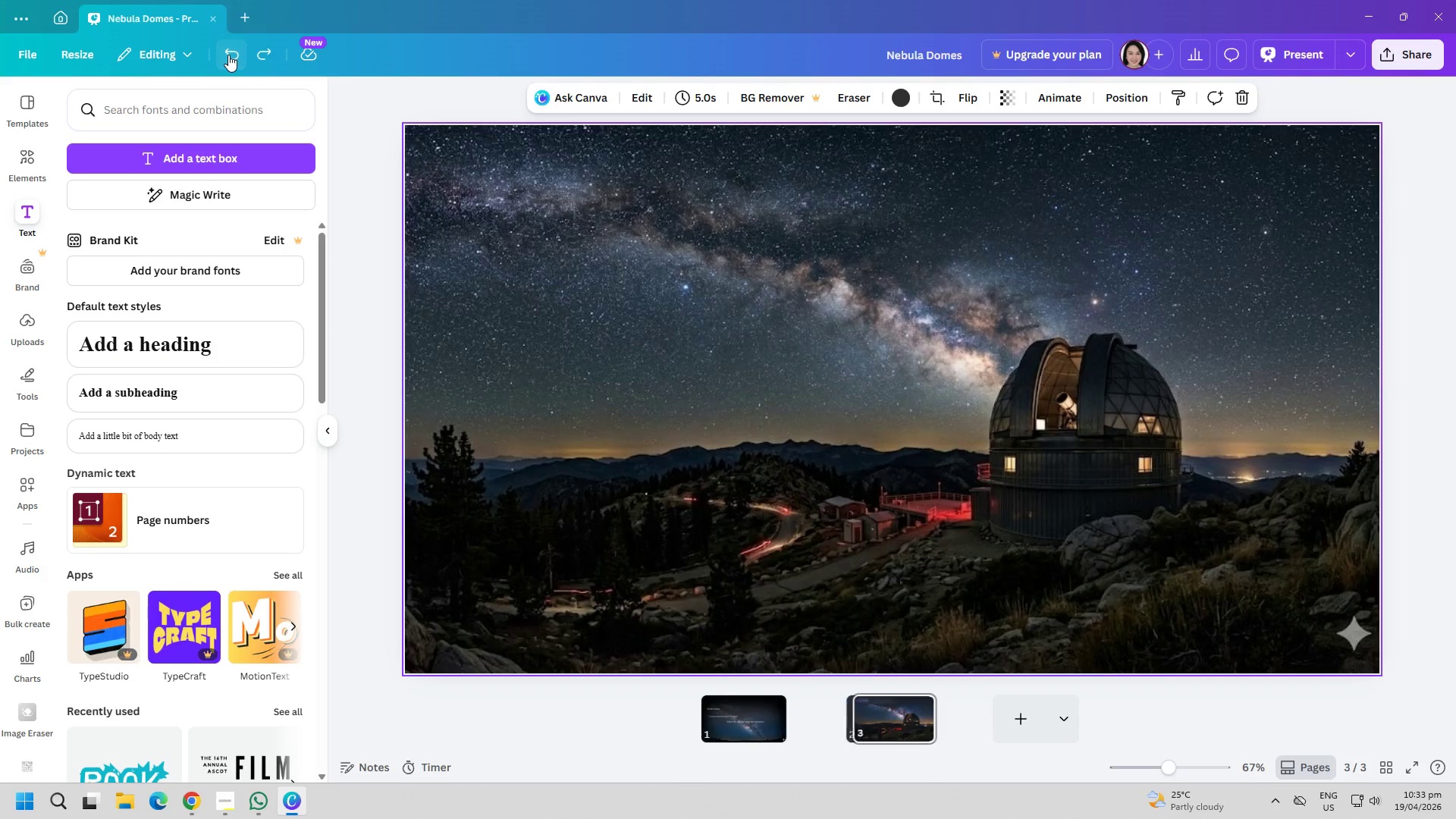 
double_click([228, 55])
 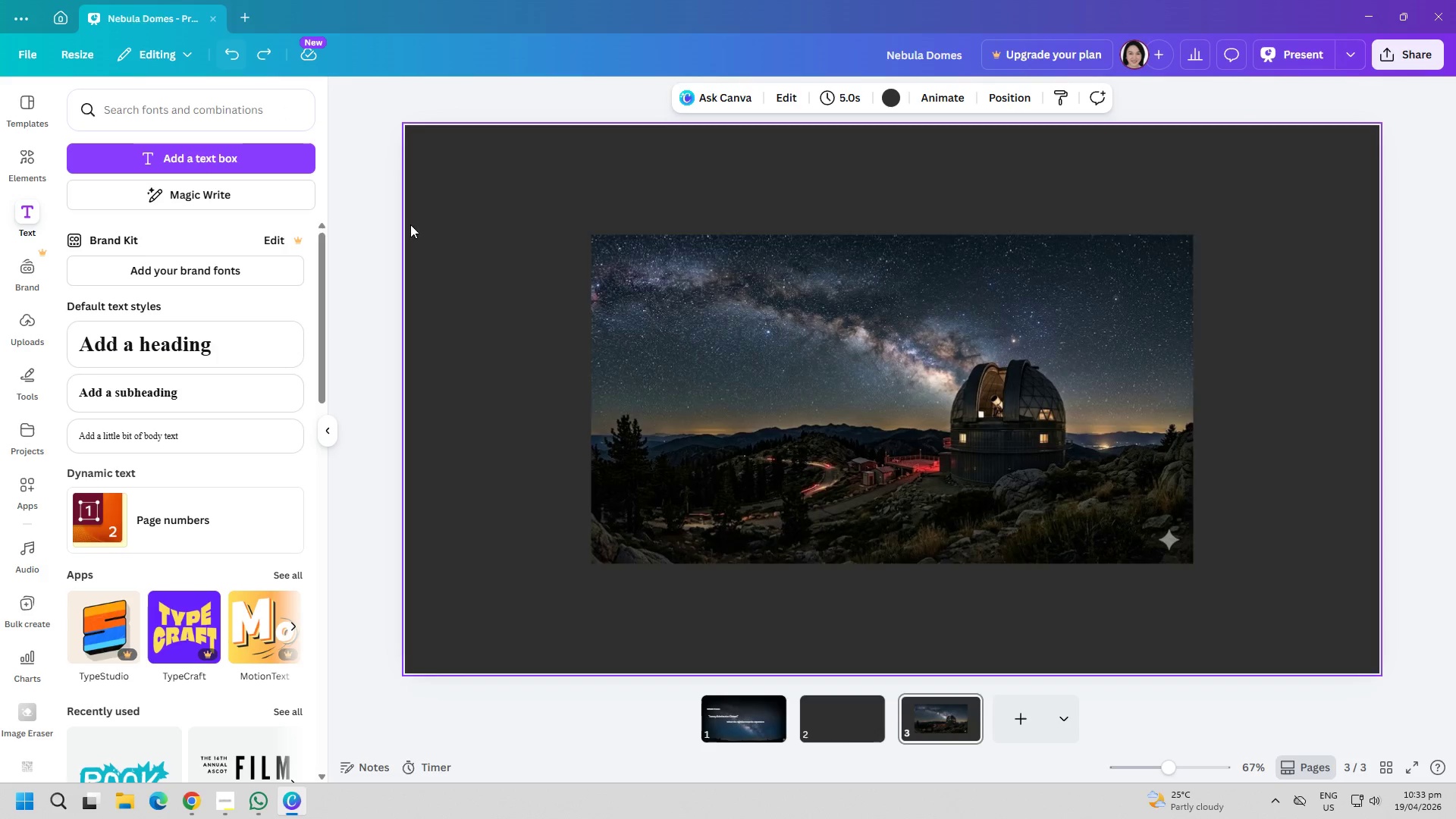 
left_click_drag(start_coordinate=[818, 462], to_coordinate=[868, 462])
 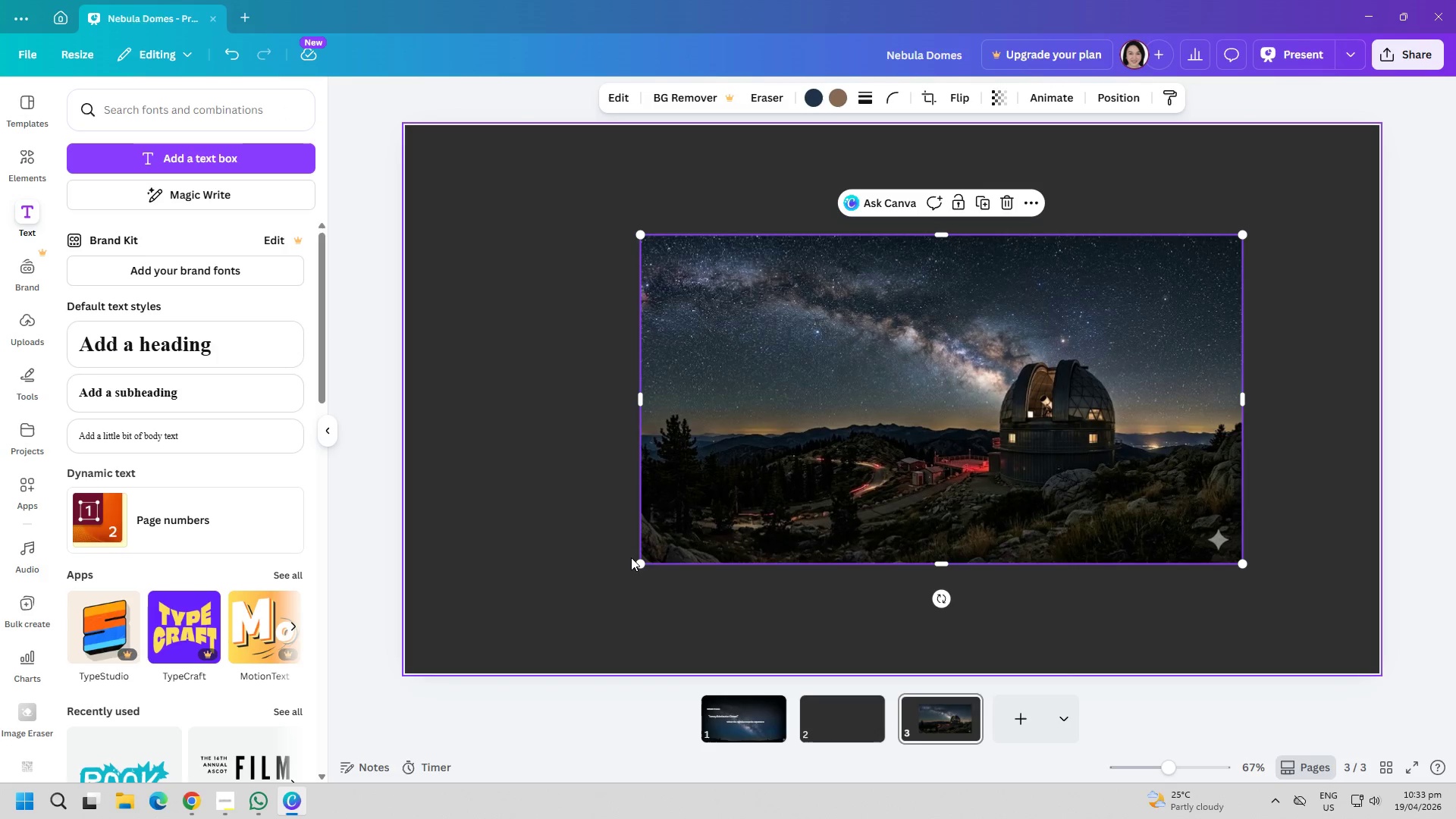 
left_click_drag(start_coordinate=[637, 563], to_coordinate=[779, 531])
 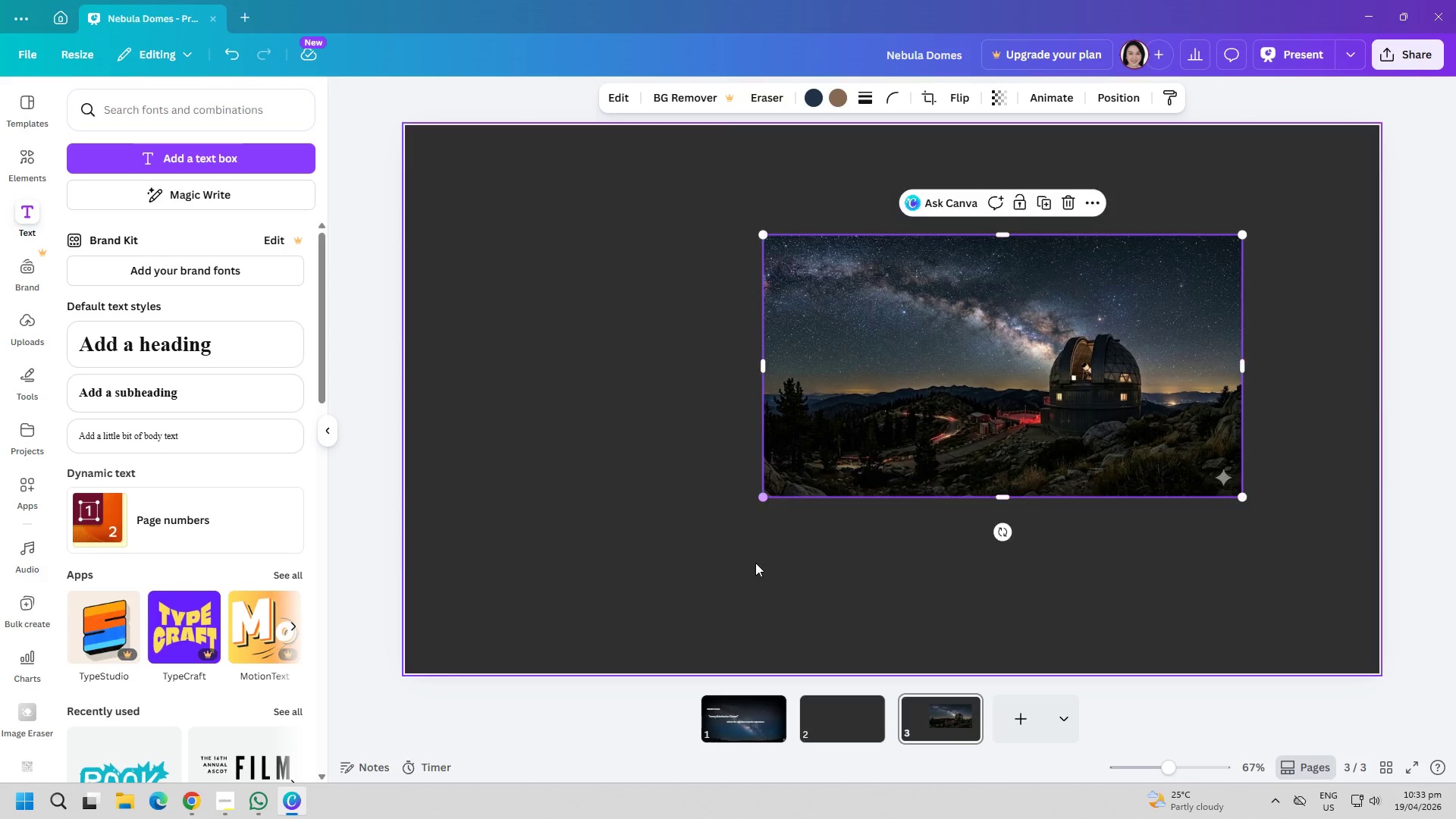 
left_click_drag(start_coordinate=[755, 588], to_coordinate=[760, 588])
 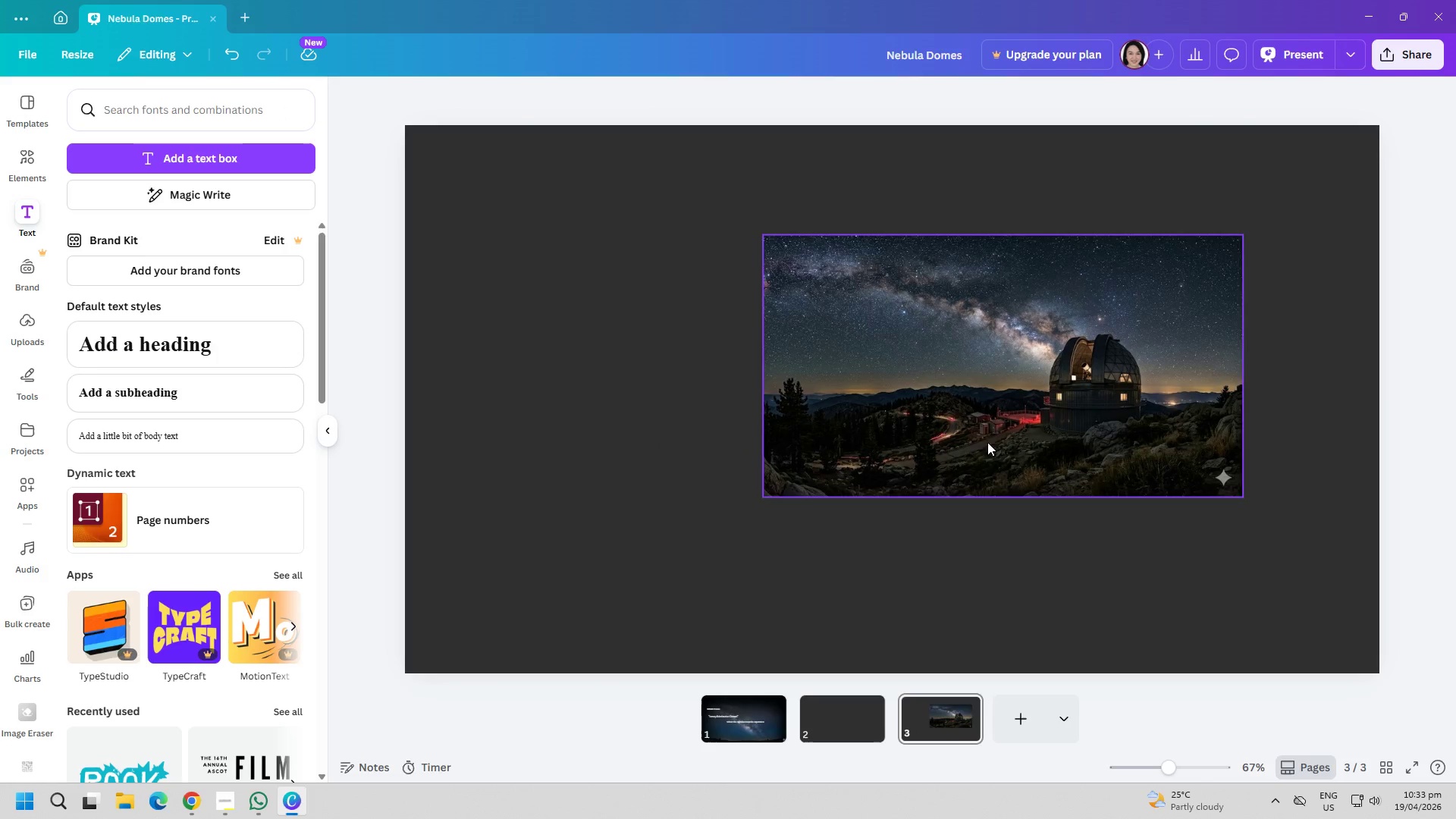 
left_click_drag(start_coordinate=[989, 442], to_coordinate=[1023, 418])
 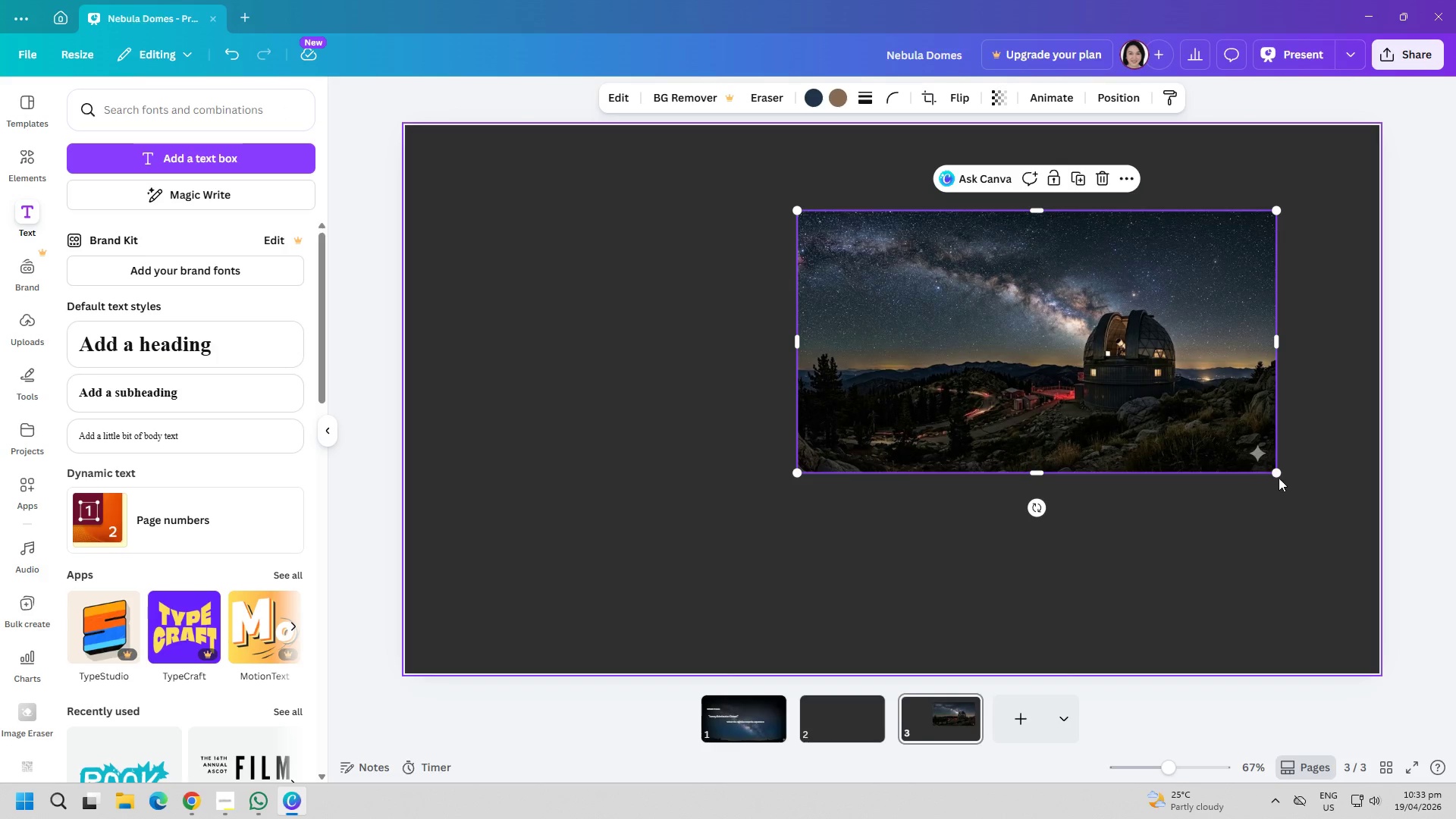 
left_click_drag(start_coordinate=[1279, 476], to_coordinate=[1311, 564])
 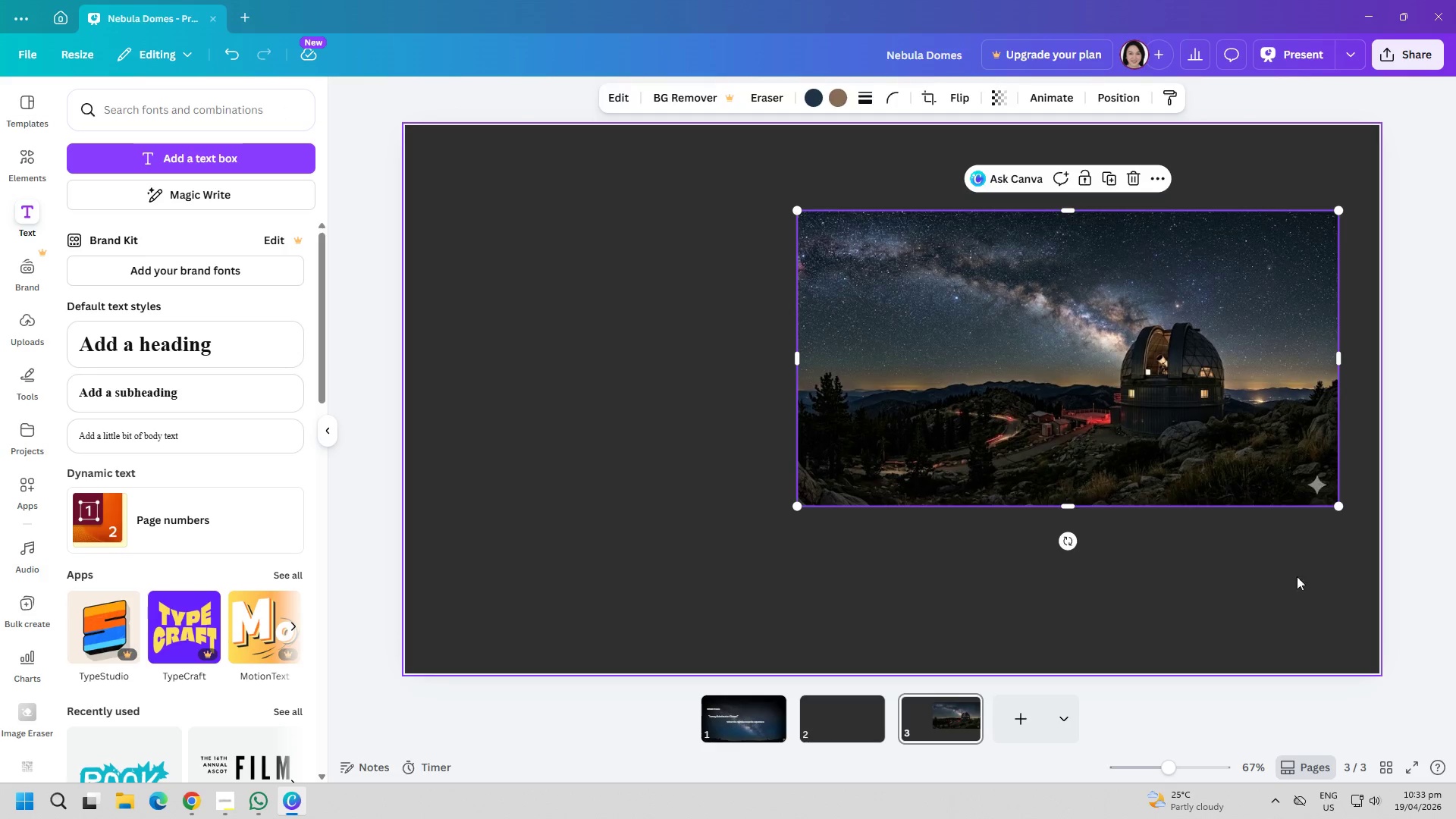 
left_click_drag(start_coordinate=[1216, 449], to_coordinate=[1203, 485])
 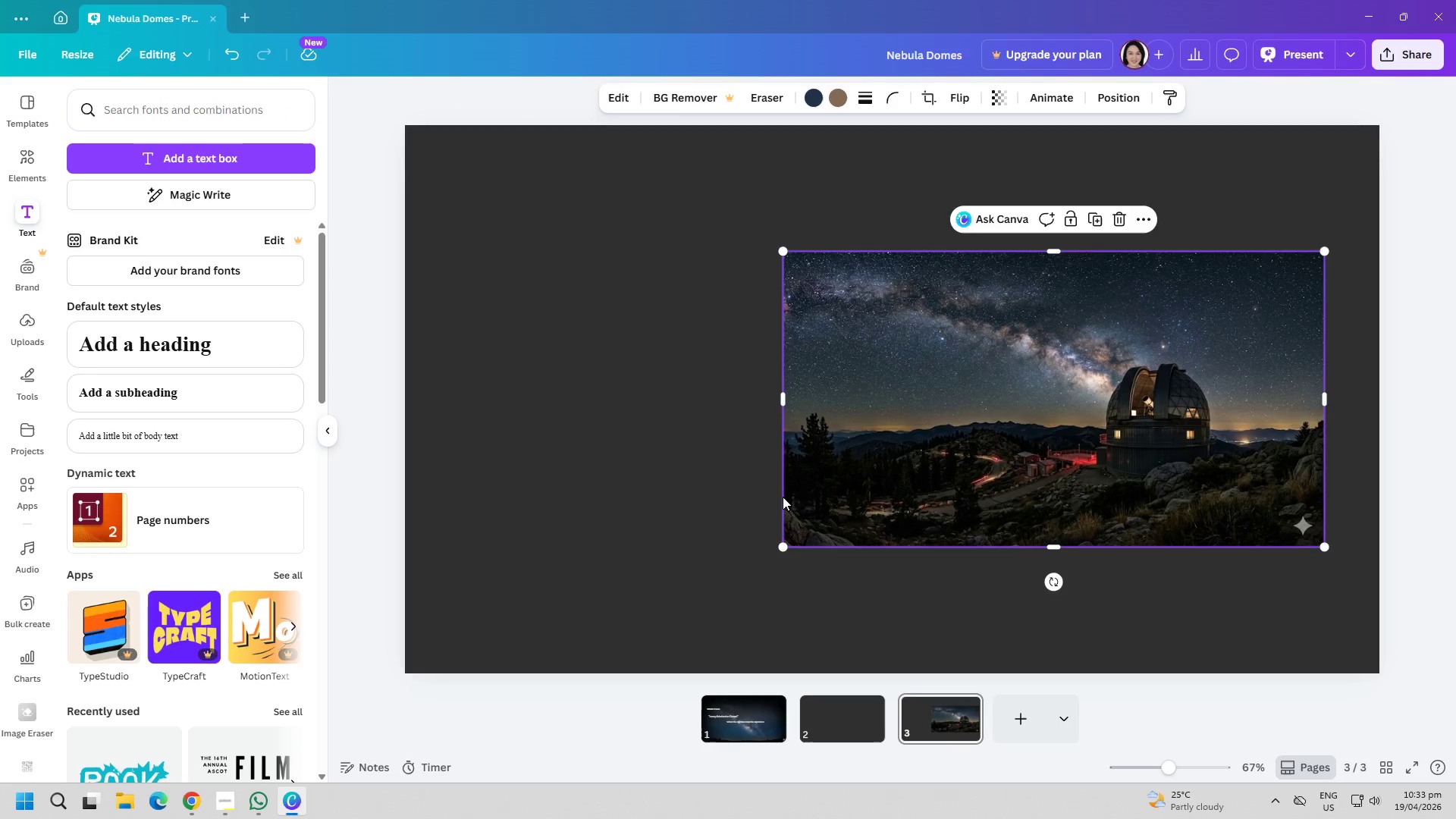 
left_click([721, 491])
 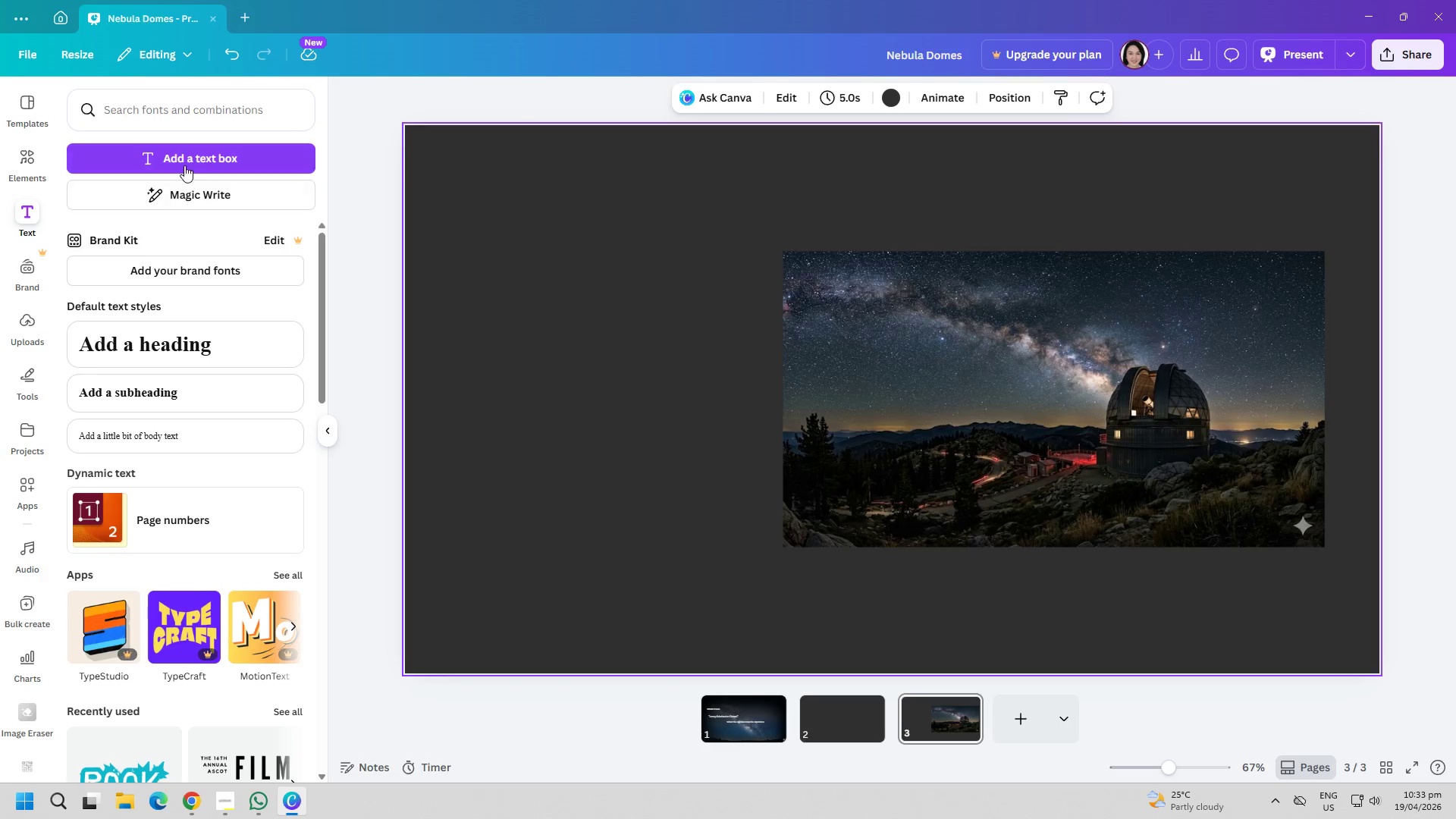 
left_click([184, 165])
 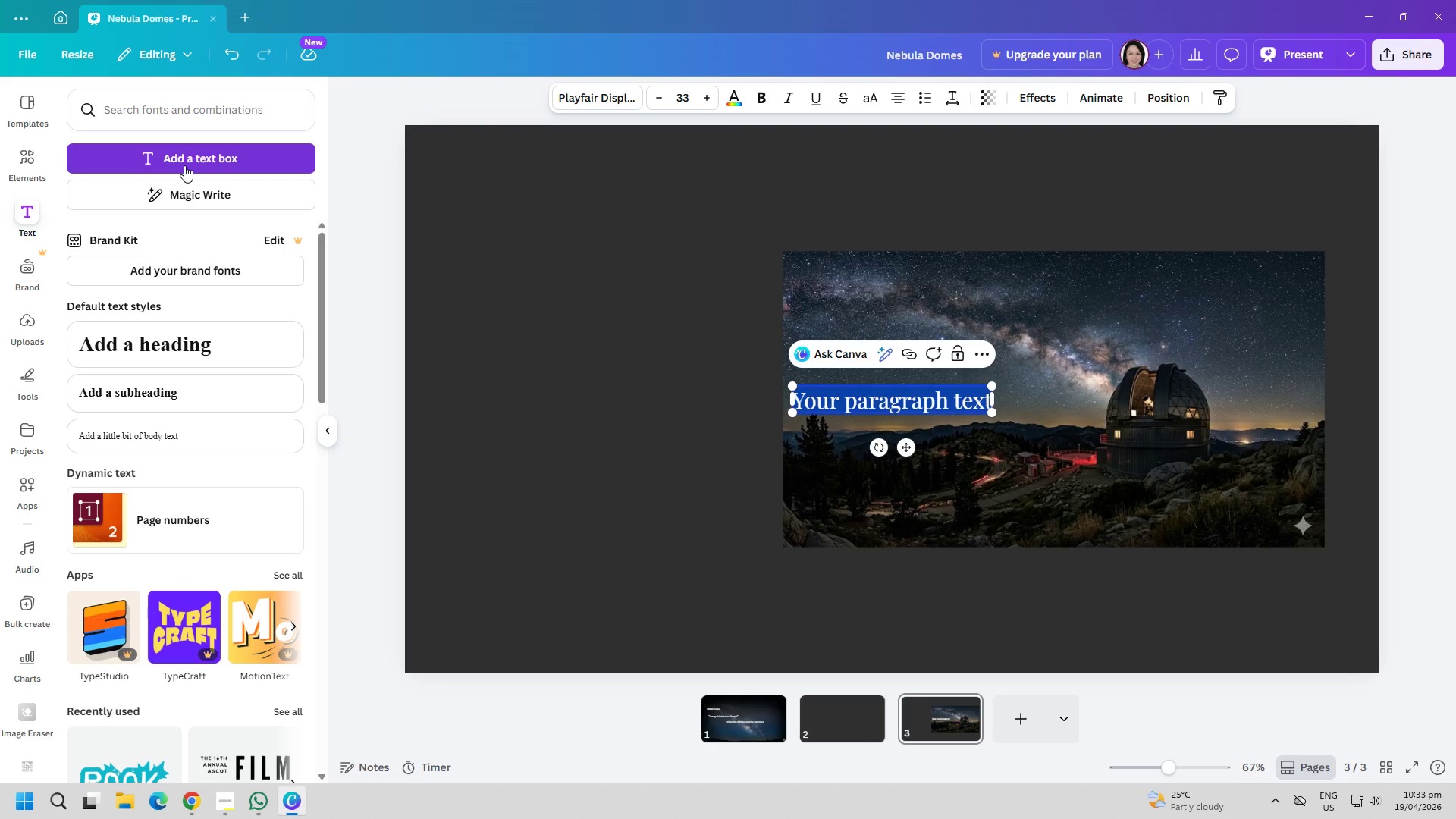 
wait(5.34)
 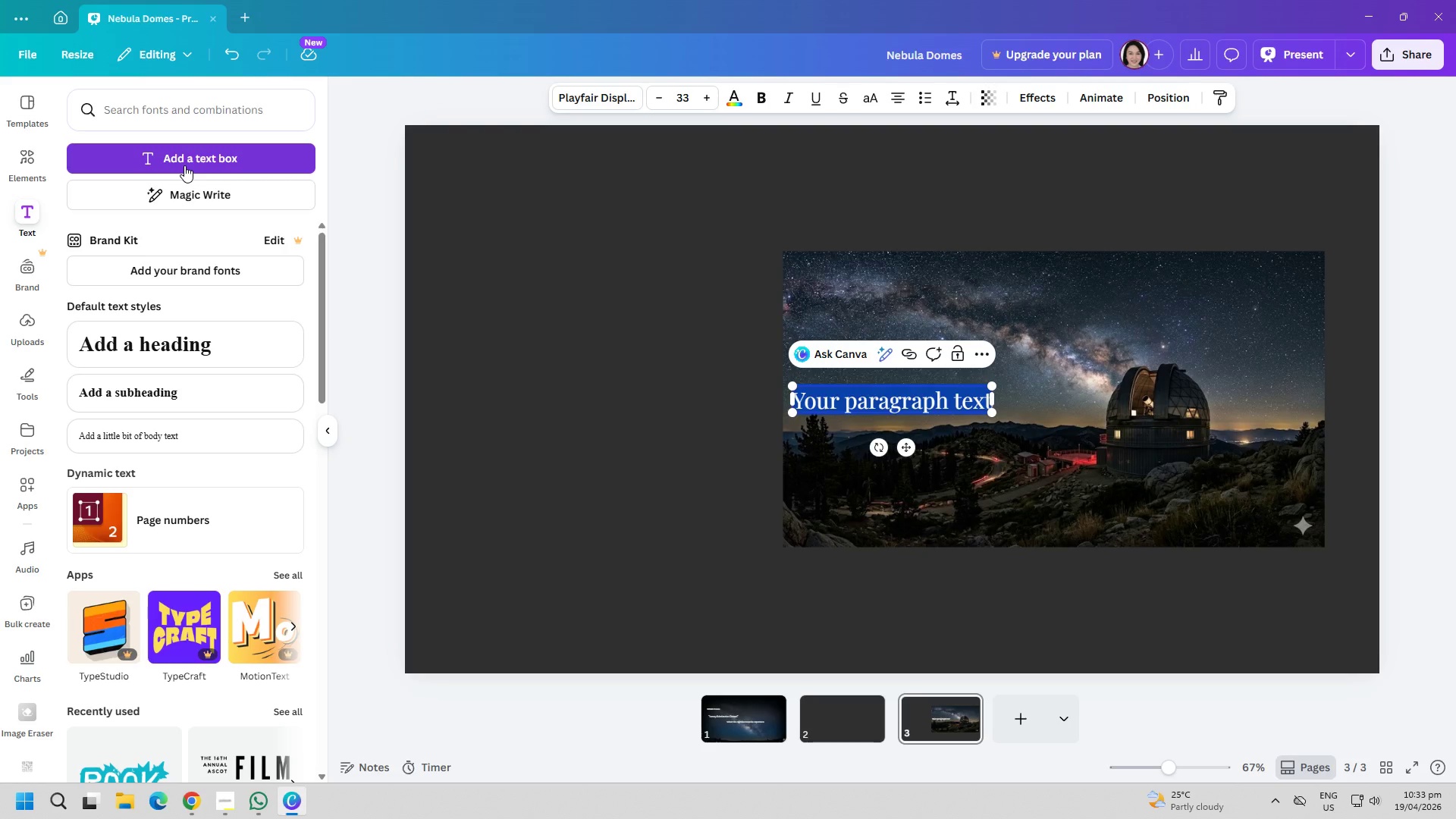 
type(Short original story)
 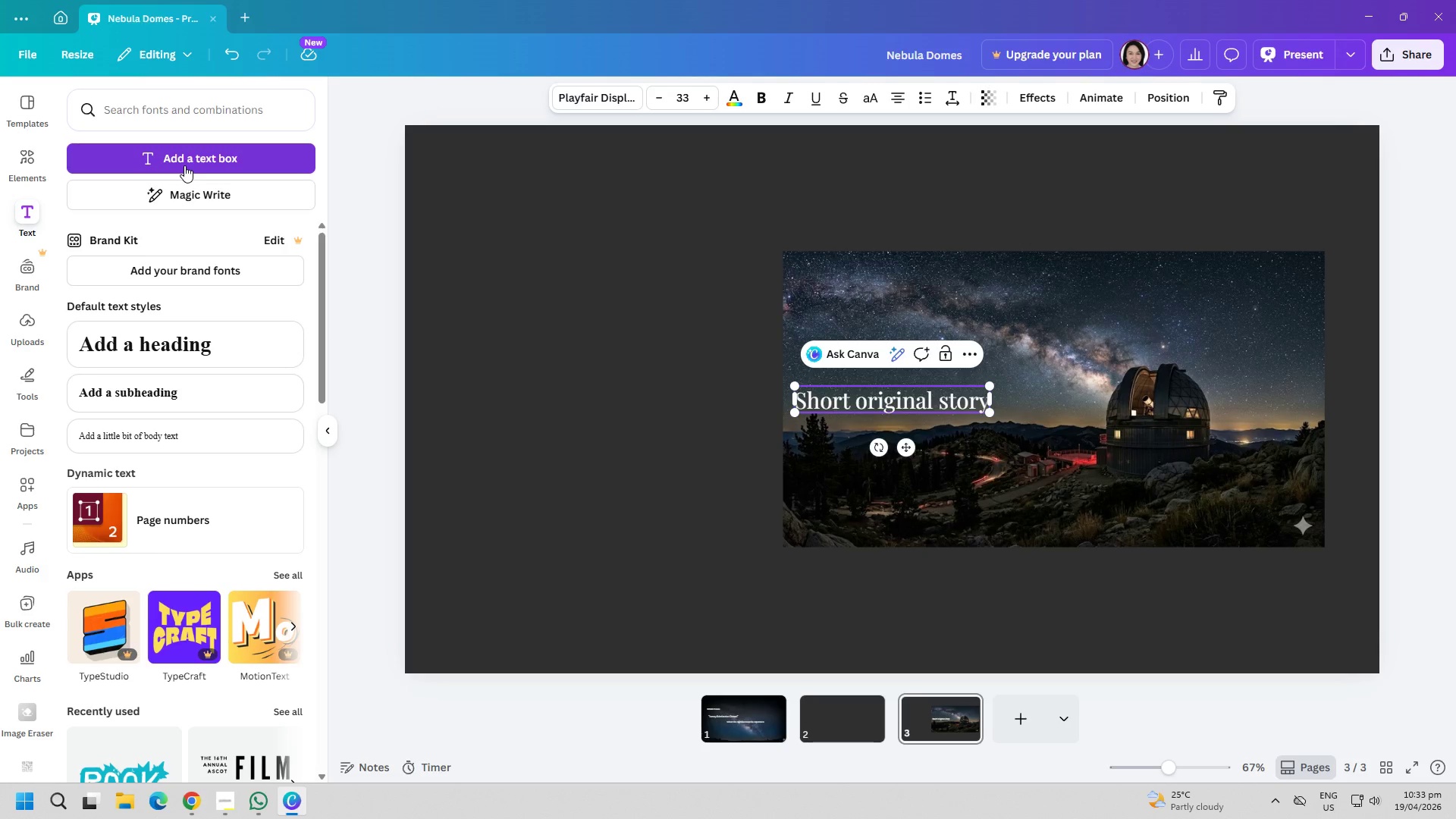 
key(Enter)
 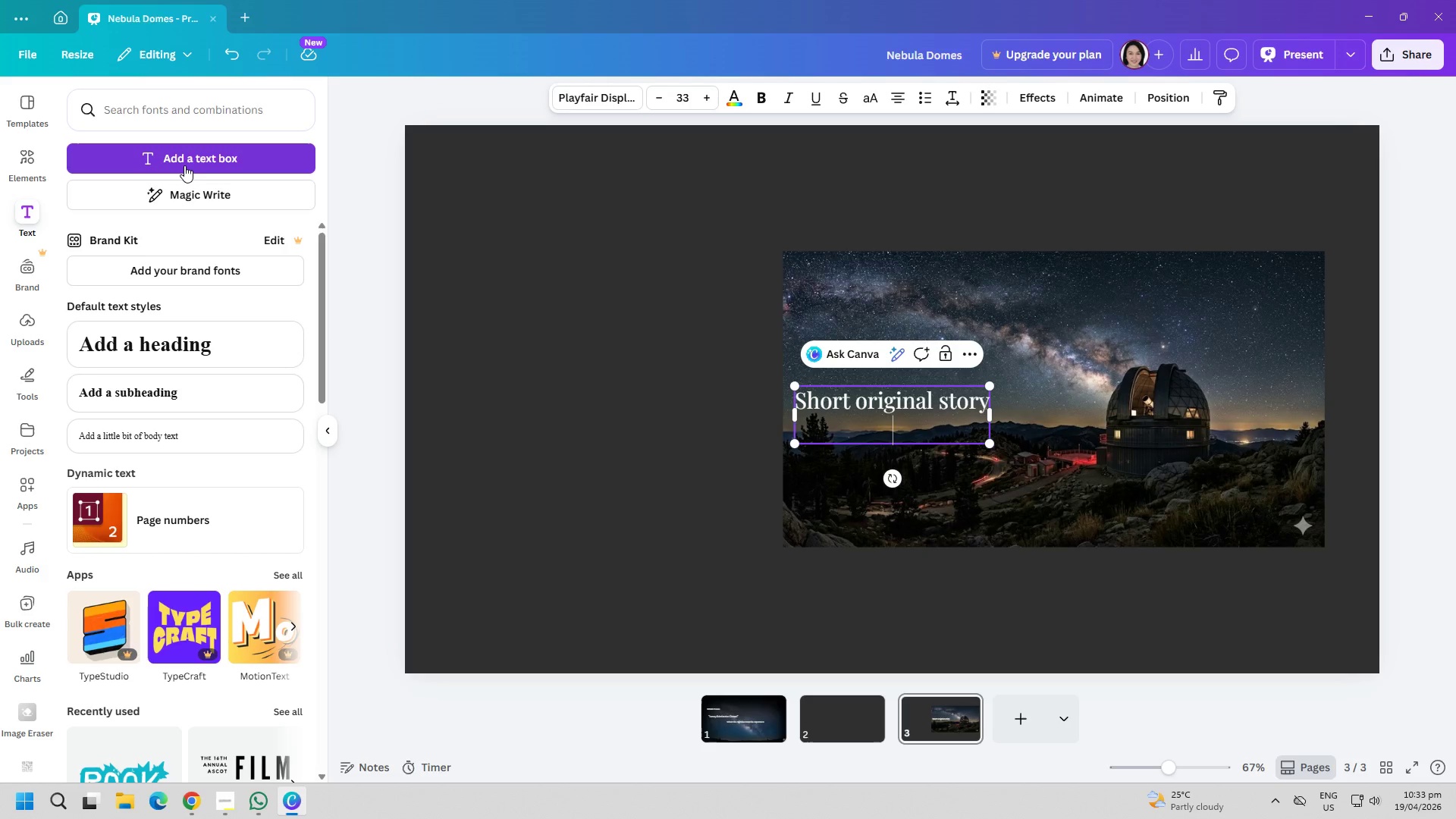 
type(Positioning: luxury + Na)
key(Backspace)
key(Backspace)
type(NAT)
key(Backspace)
key(Backspace)
key(Backspace)
type(nature + stargazing)
 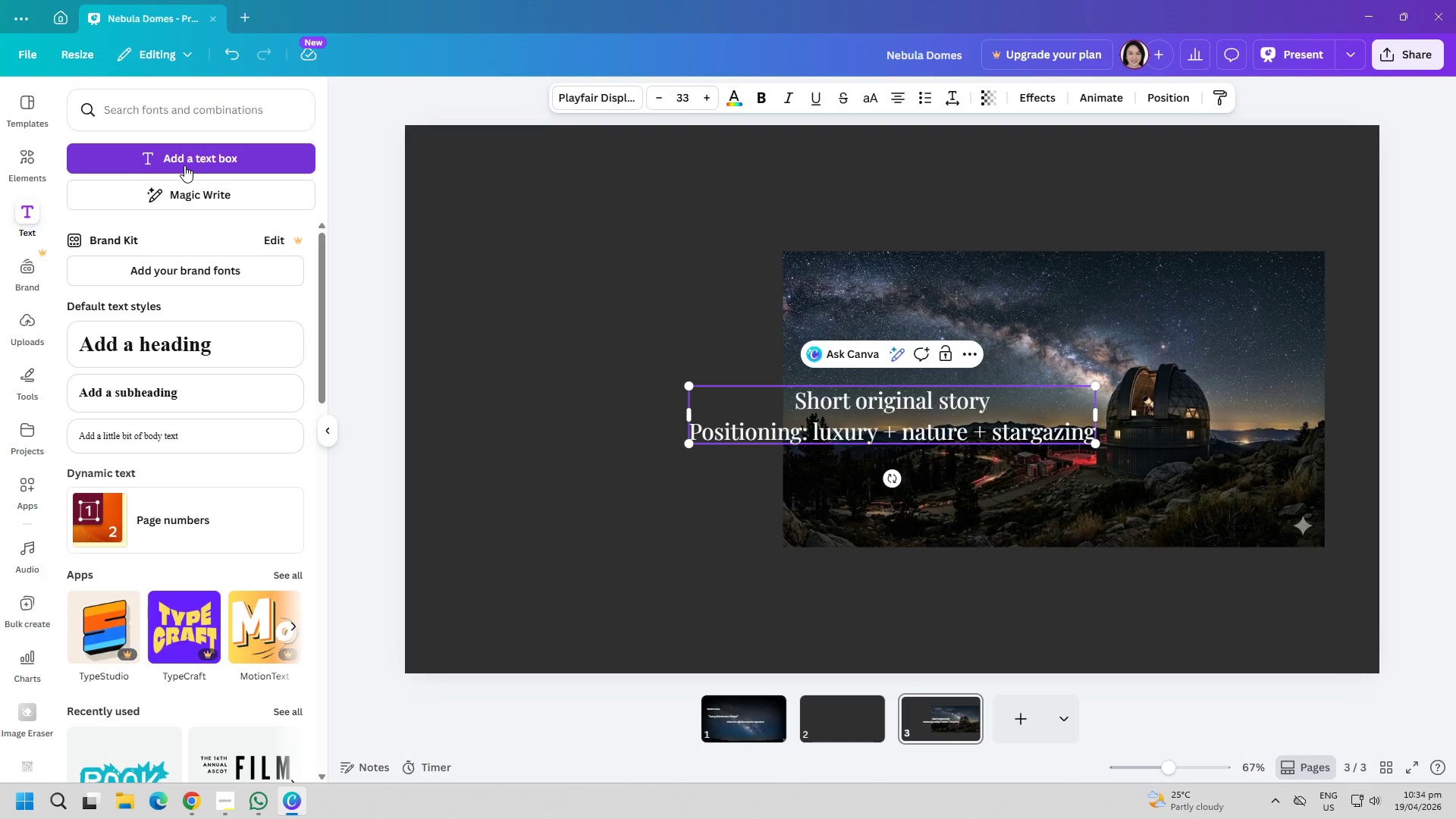 
key(Control+ControlLeft)
 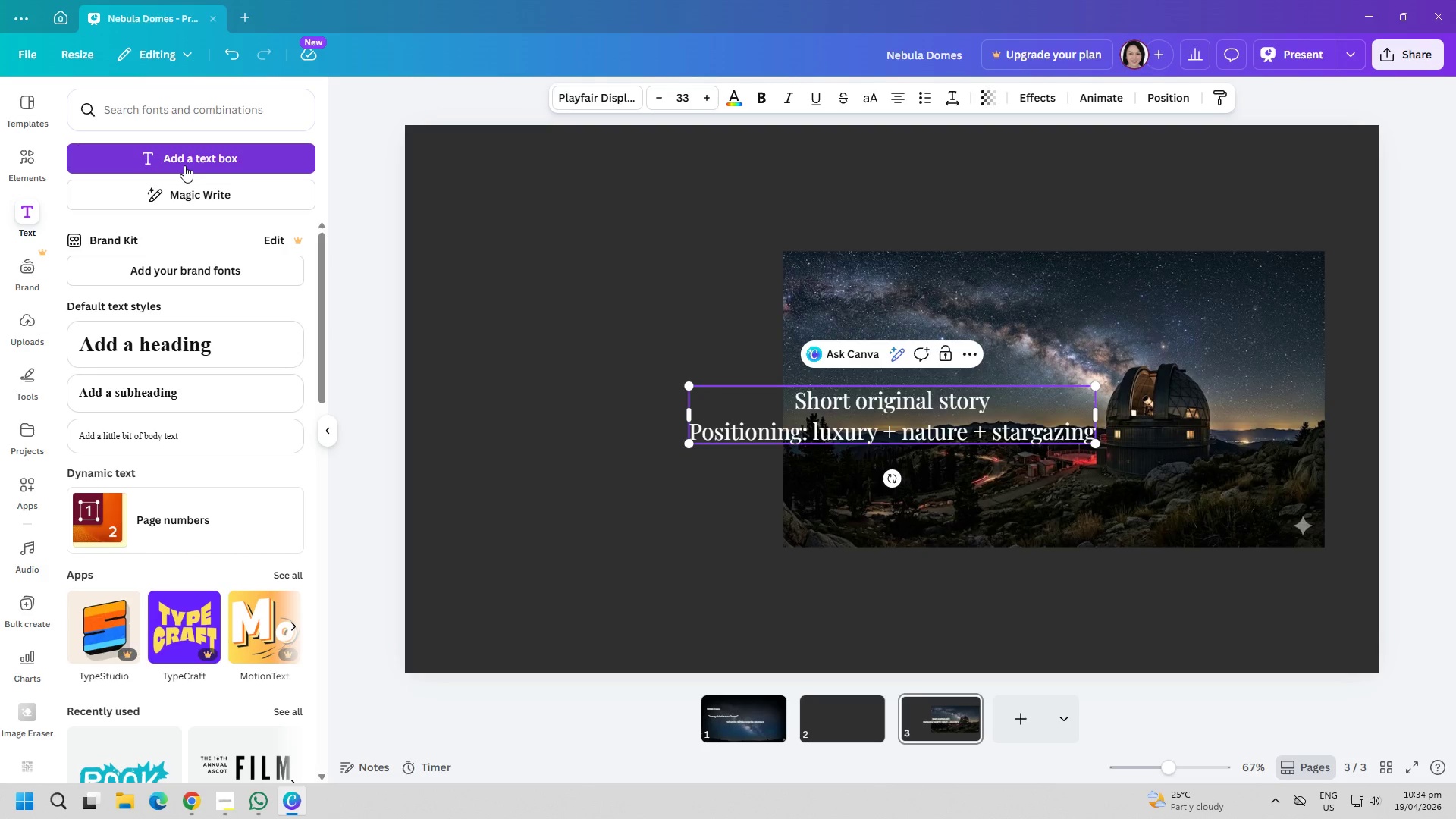 
key(Control+A)
 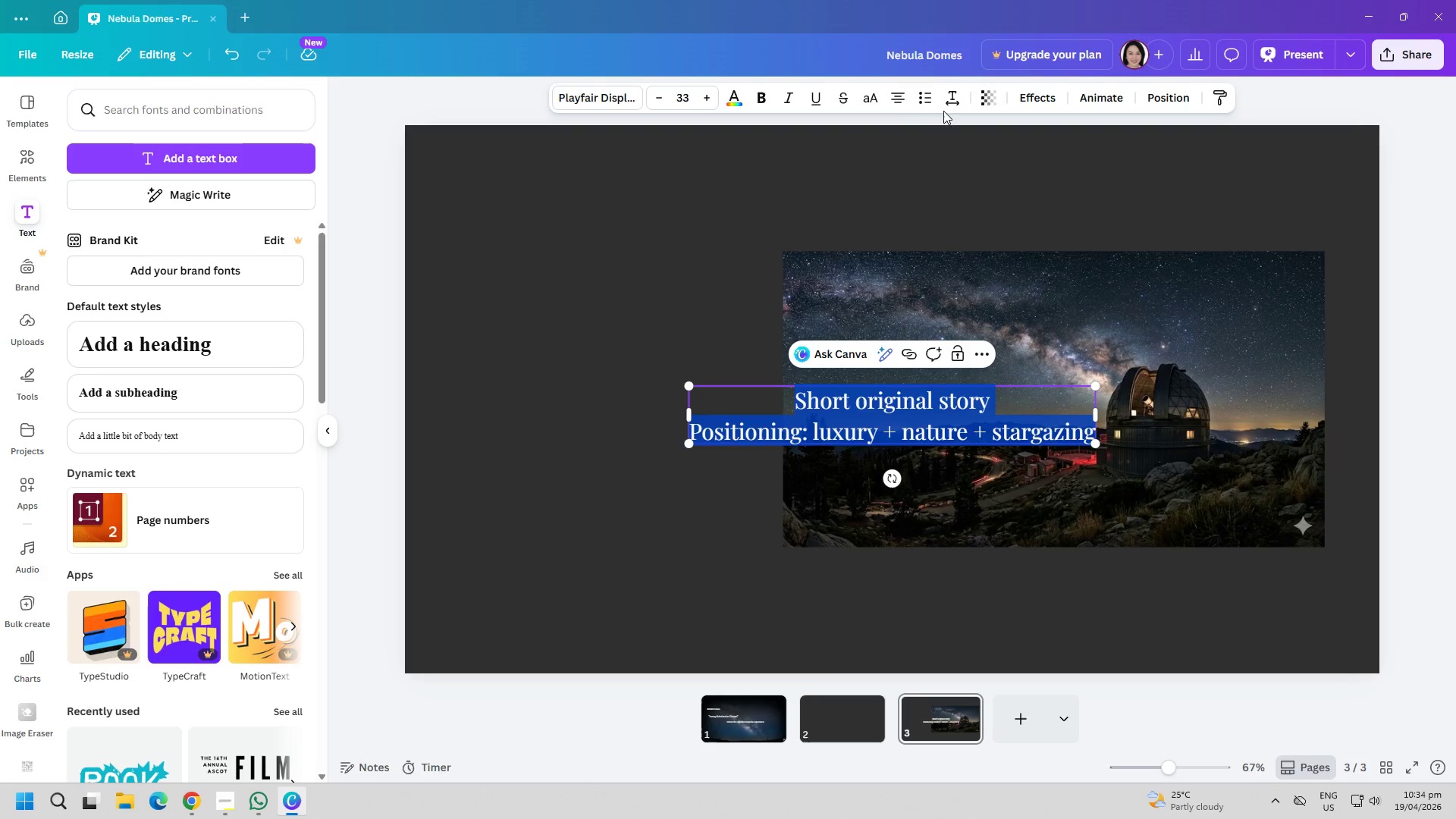 
left_click([899, 93])
 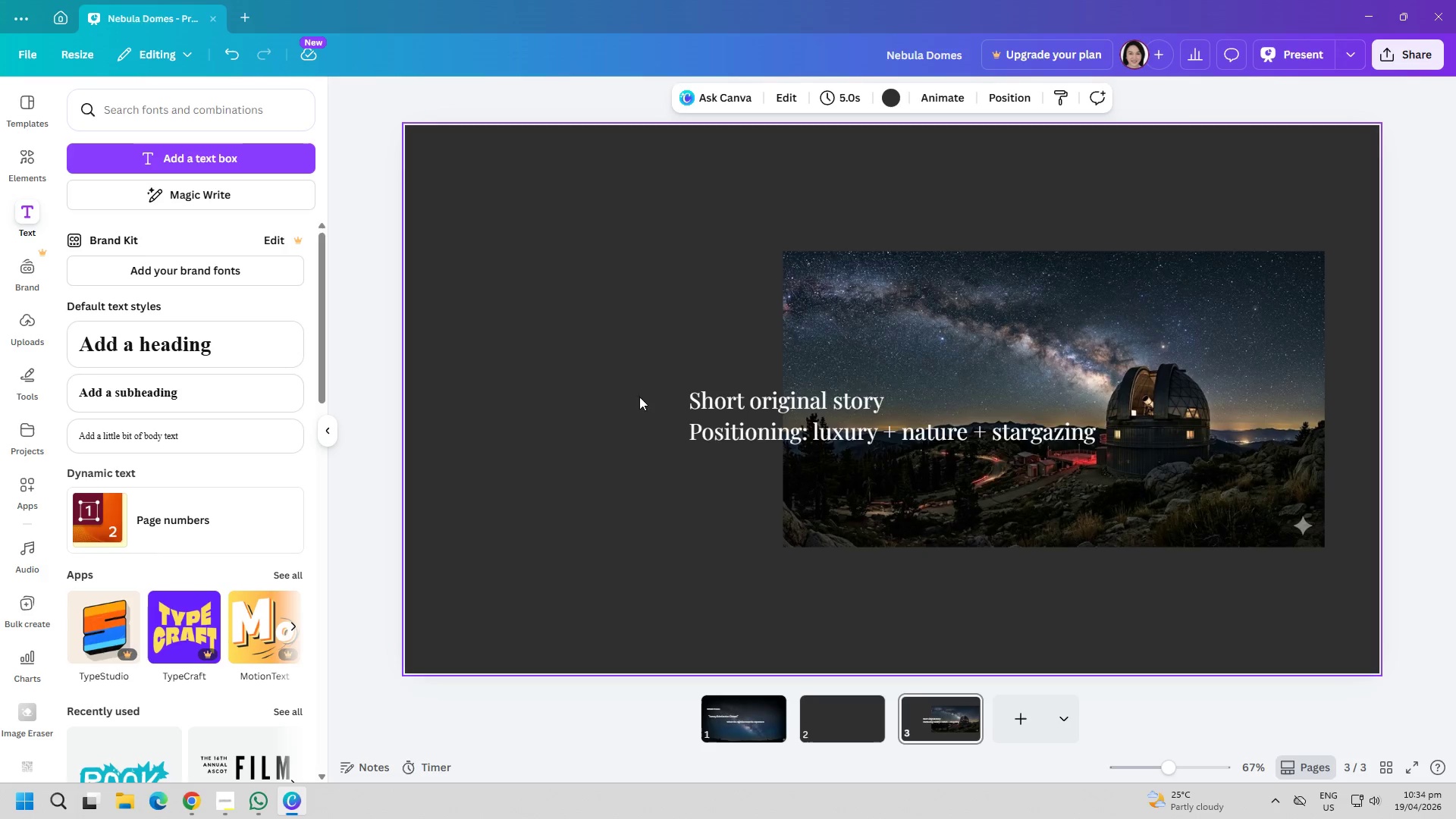 
left_click_drag(start_coordinate=[755, 419], to_coordinate=[518, 458])
 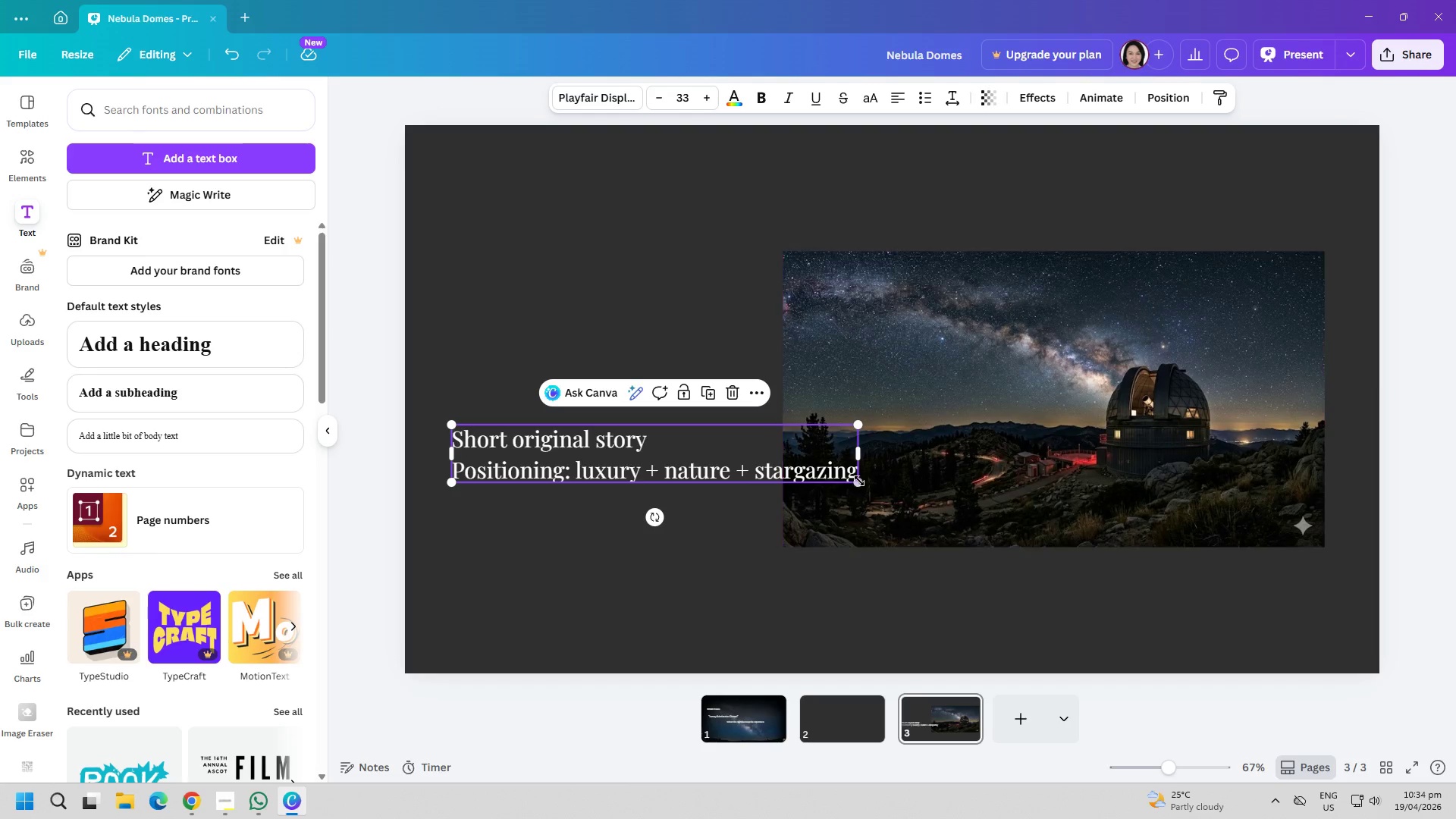 
left_click_drag(start_coordinate=[859, 481], to_coordinate=[767, 489])
 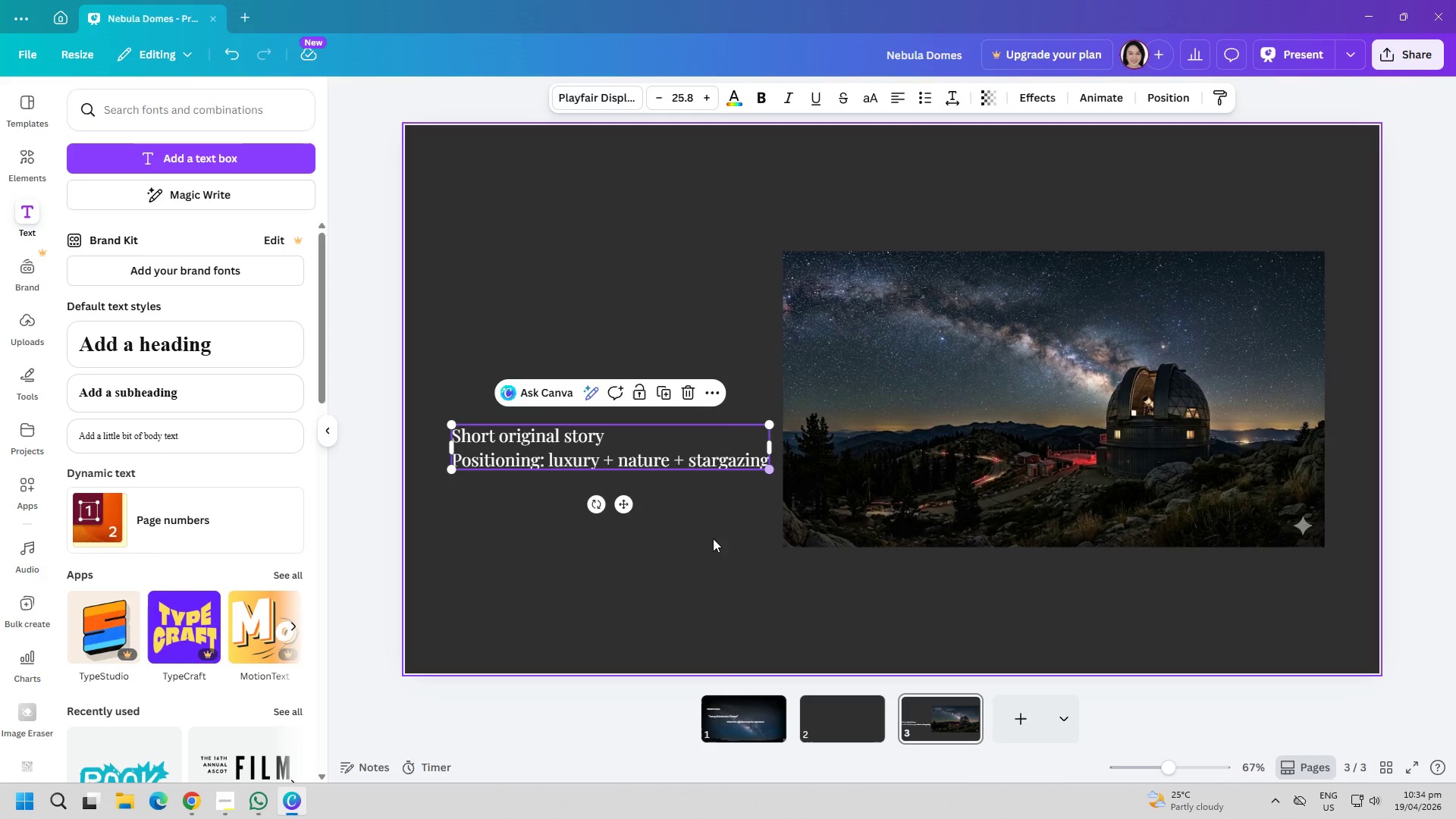 
left_click([692, 562])
 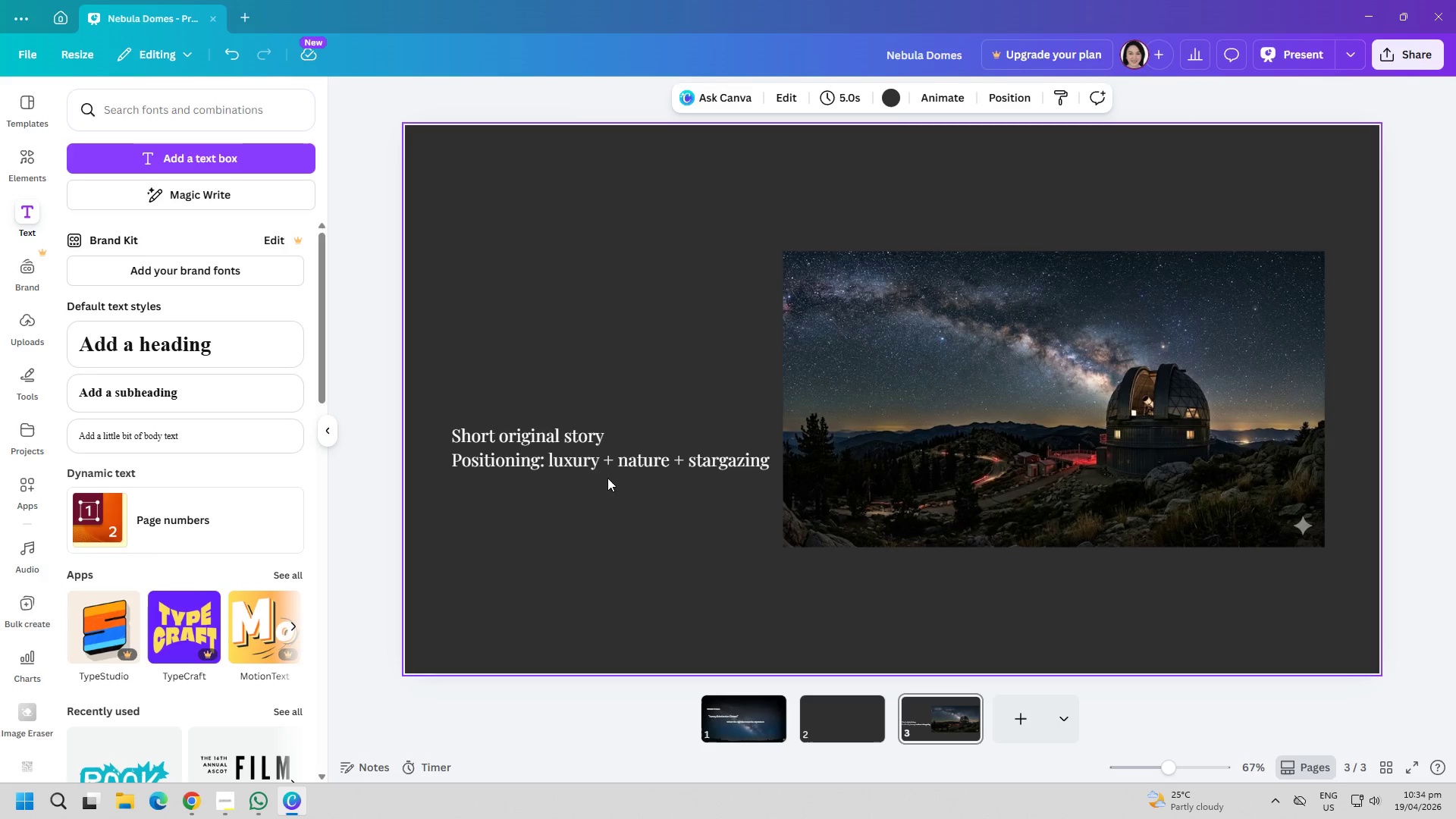 
left_click_drag(start_coordinate=[597, 460], to_coordinate=[608, 438])
 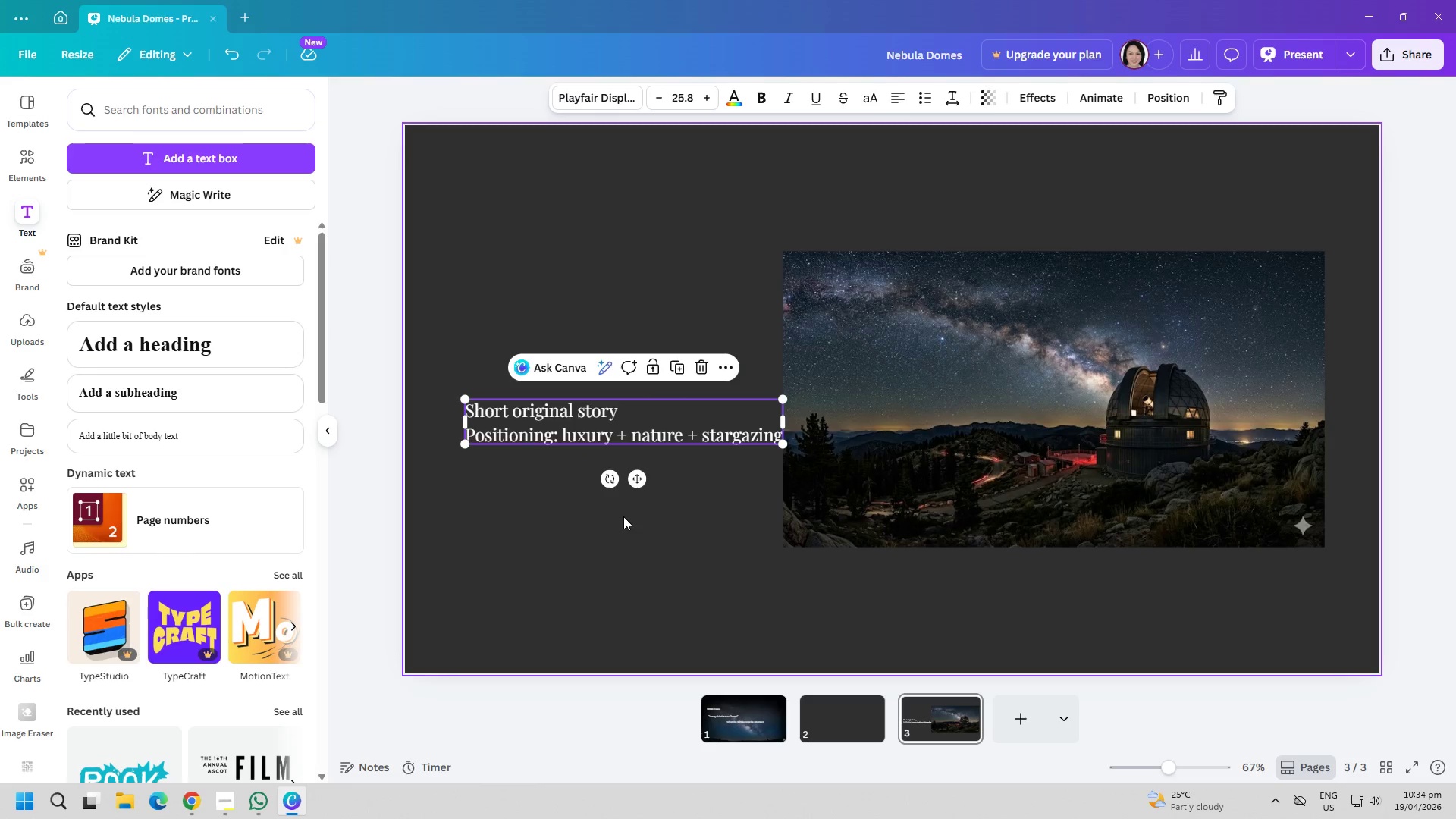 
left_click([623, 516])
 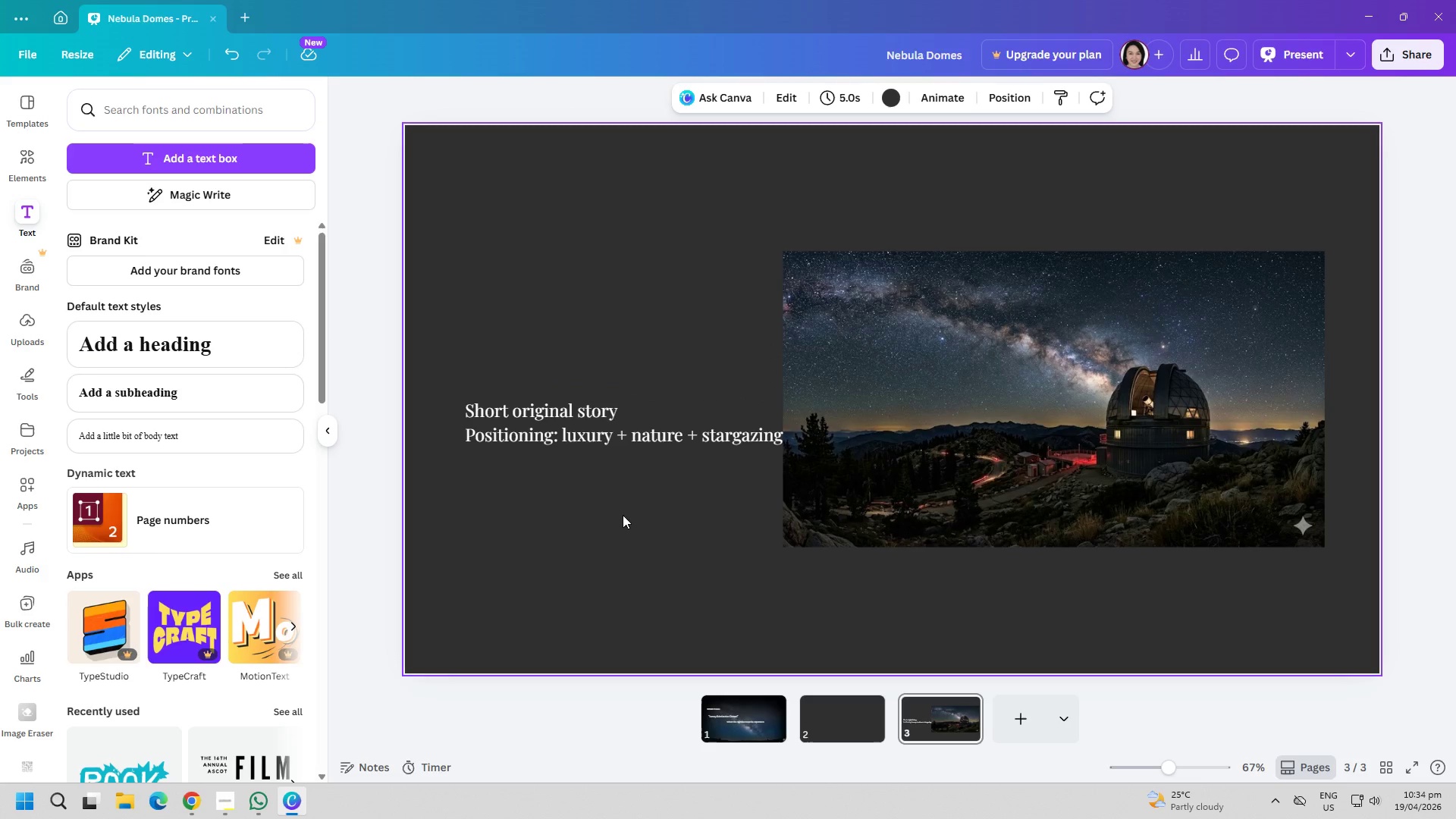 
double_click([598, 438])
 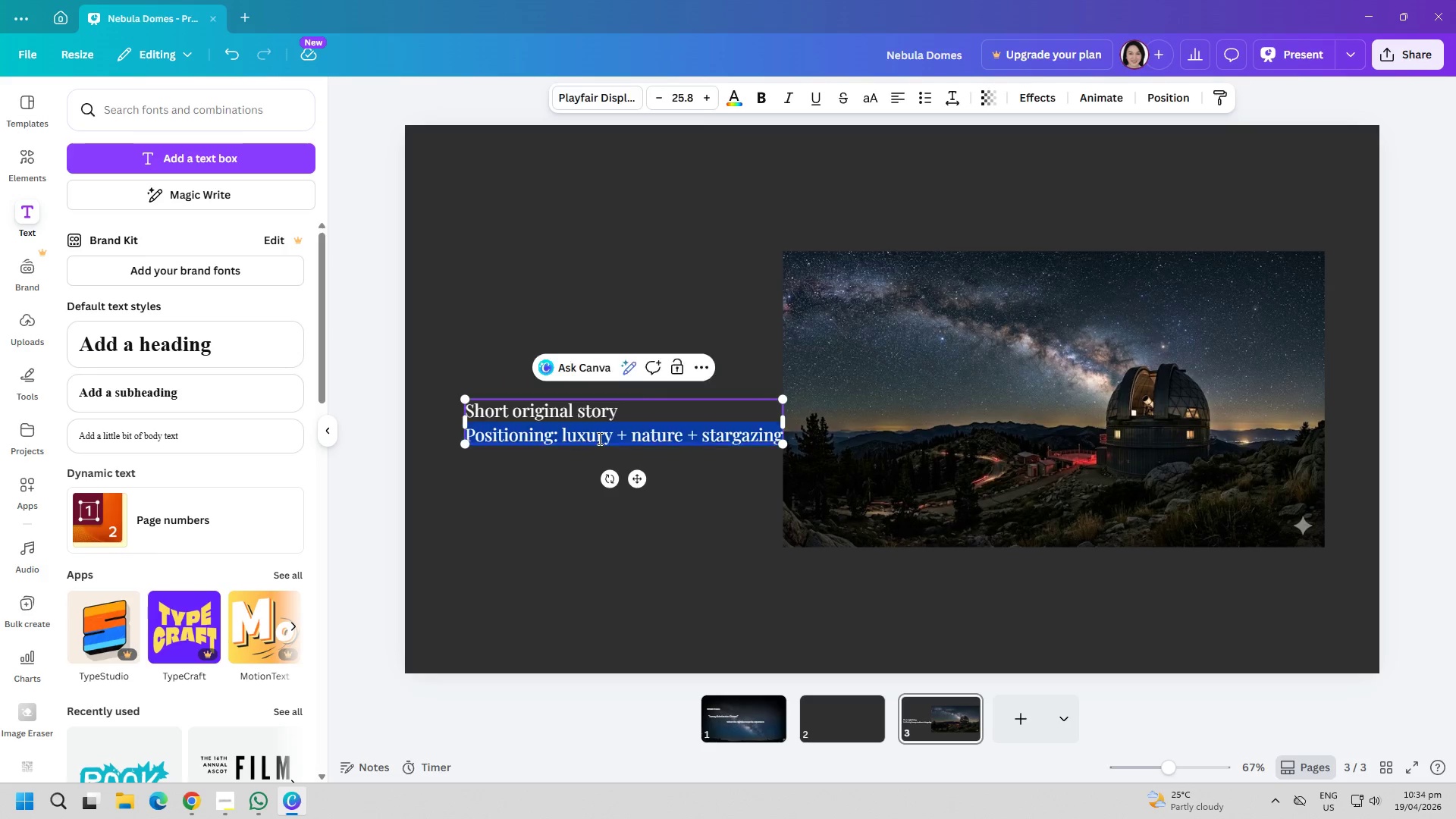 
triple_click([598, 438])
 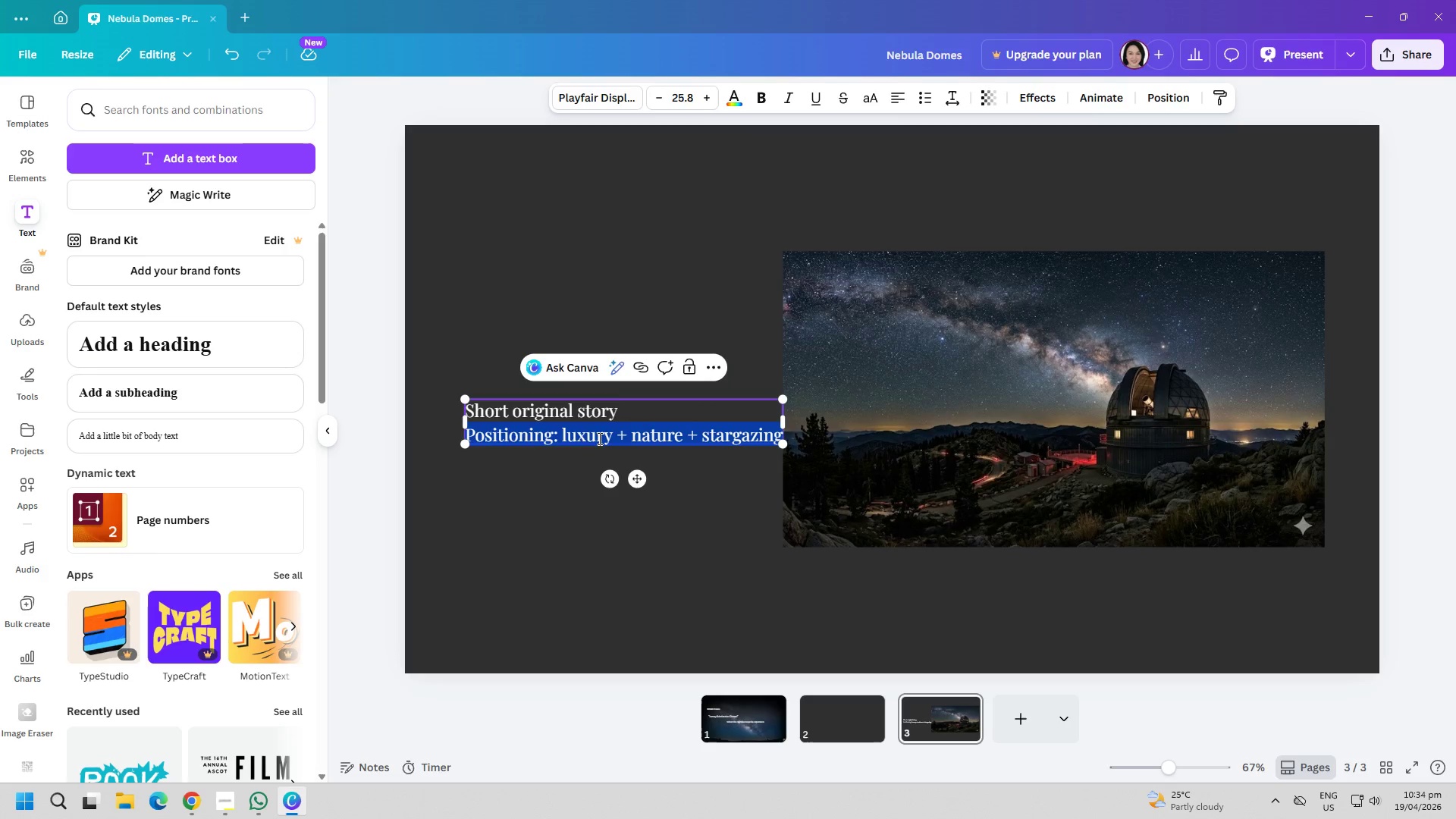 
triple_click([598, 438])
 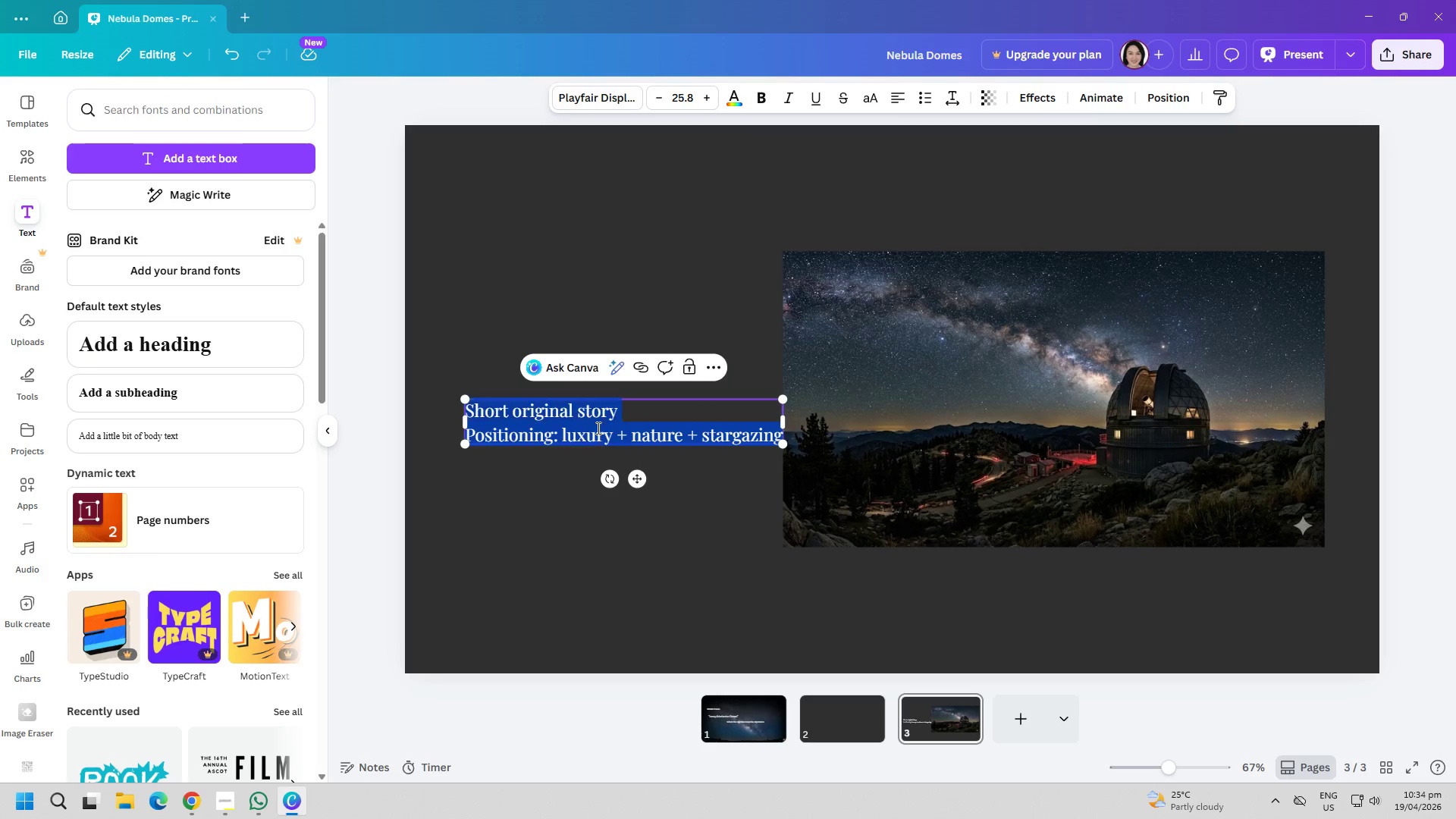 
key(Control+ControlLeft)
 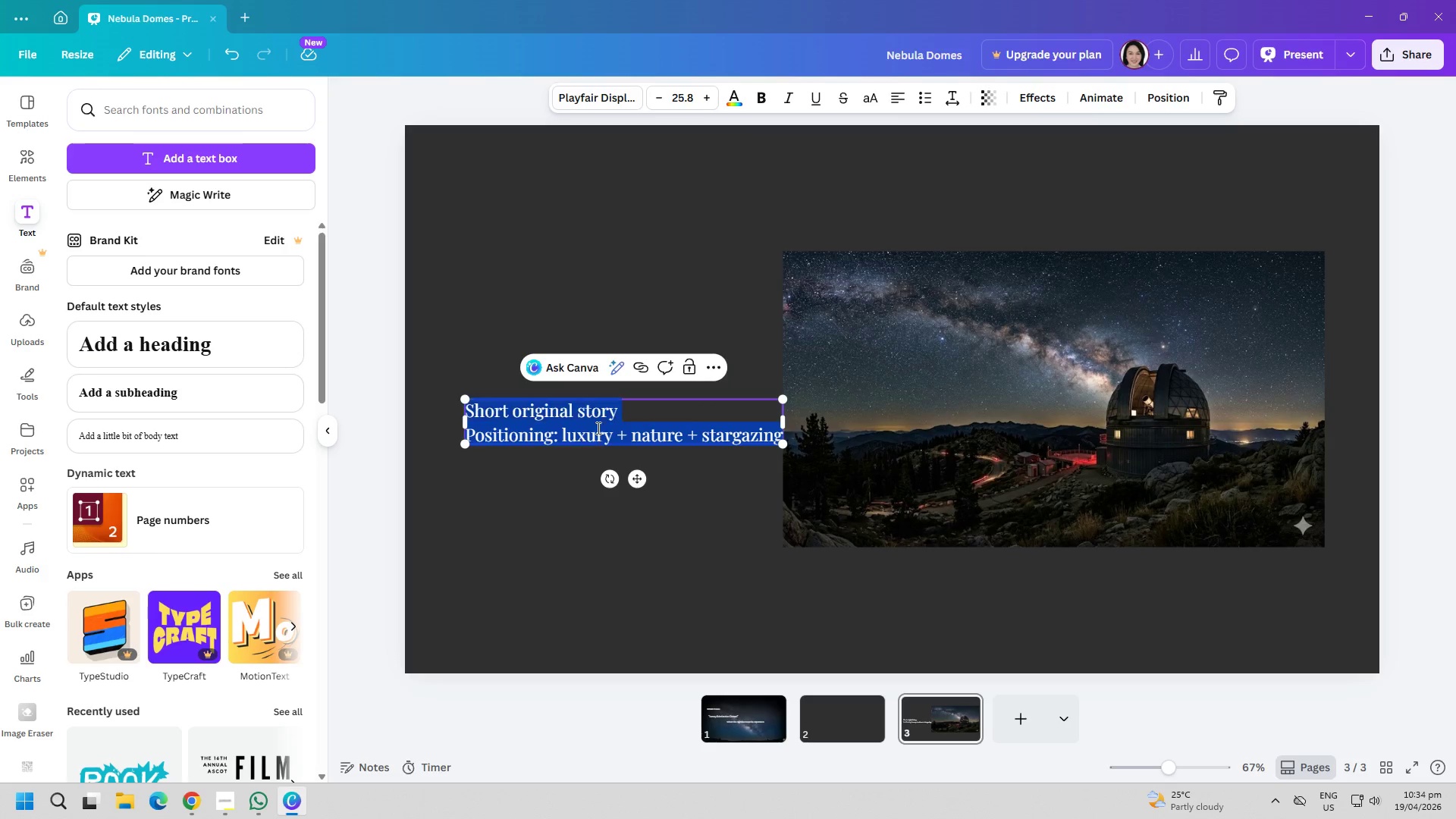 
key(Control+A)
 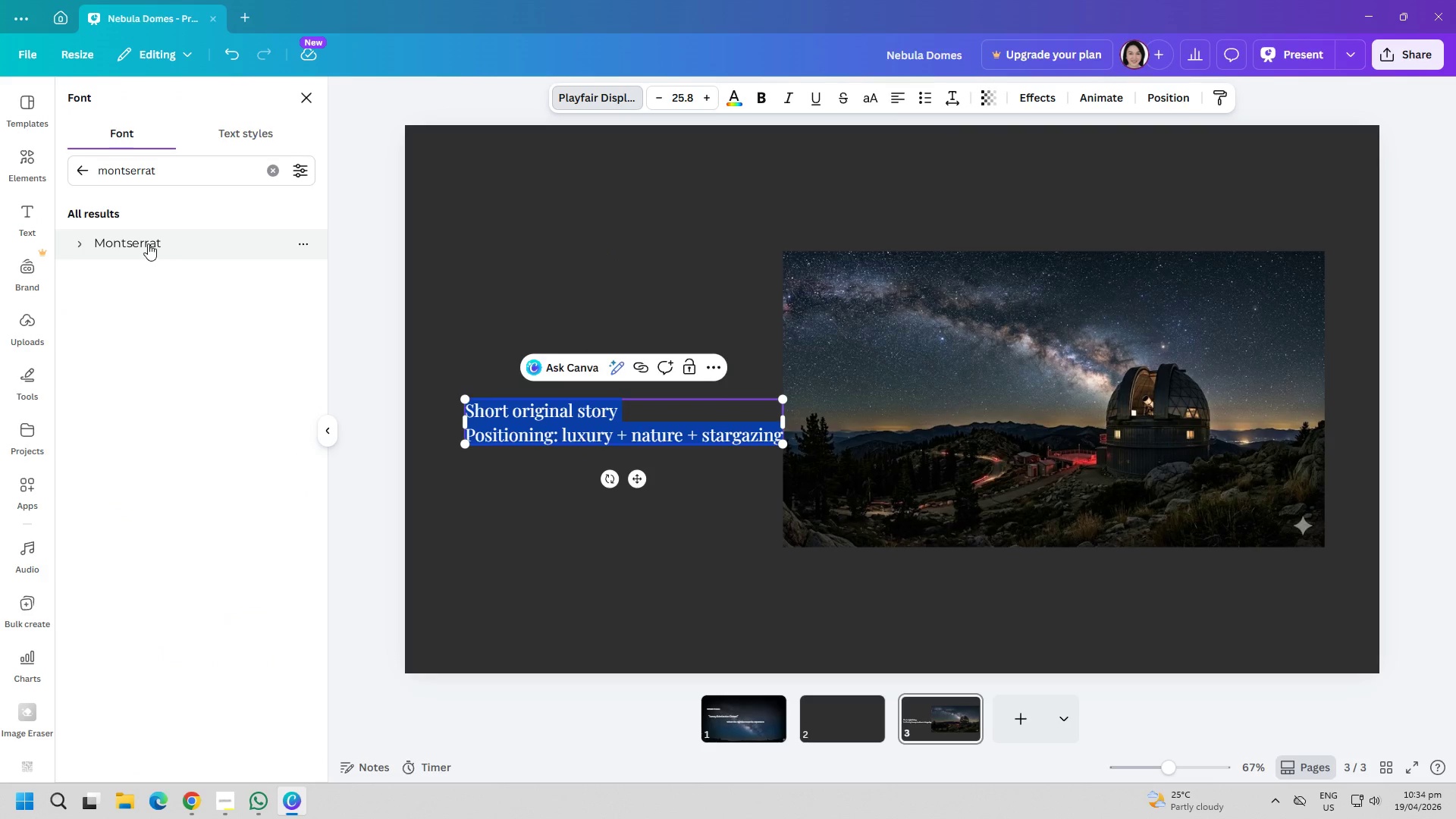 
double_click([541, 548])
 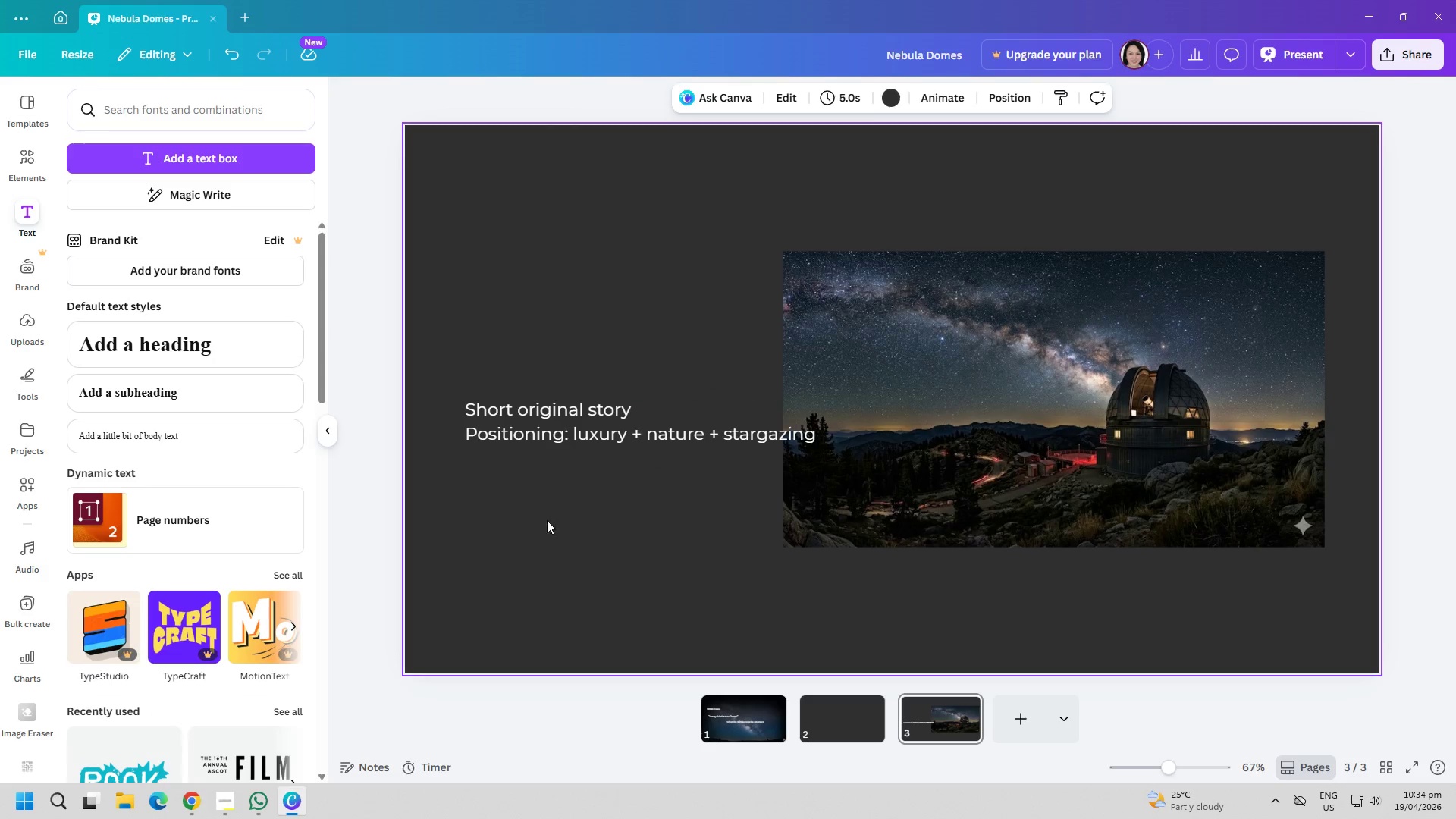 
left_click_drag(start_coordinate=[595, 421], to_coordinate=[607, 443])
 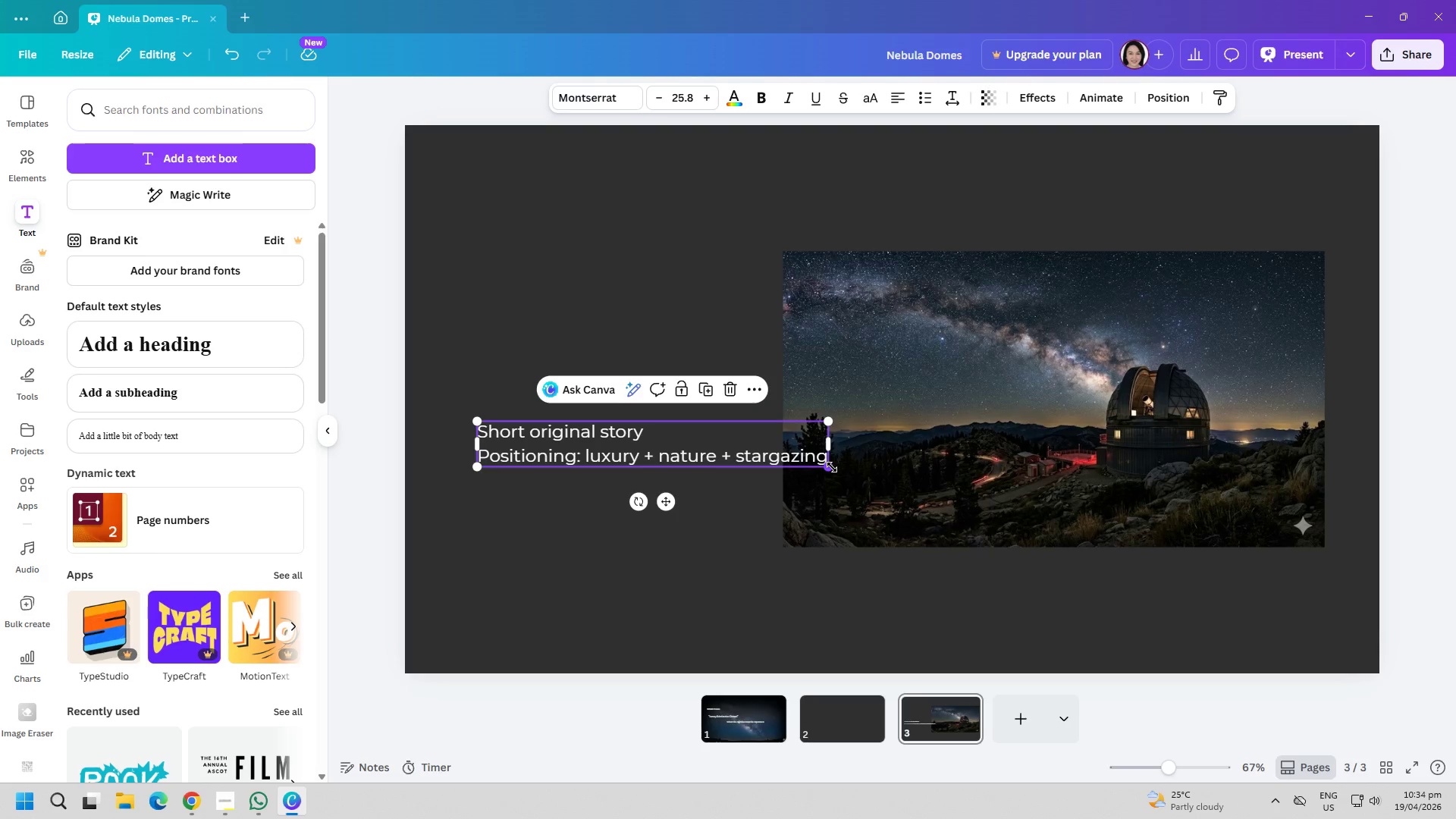 
left_click_drag(start_coordinate=[832, 466], to_coordinate=[774, 473])
 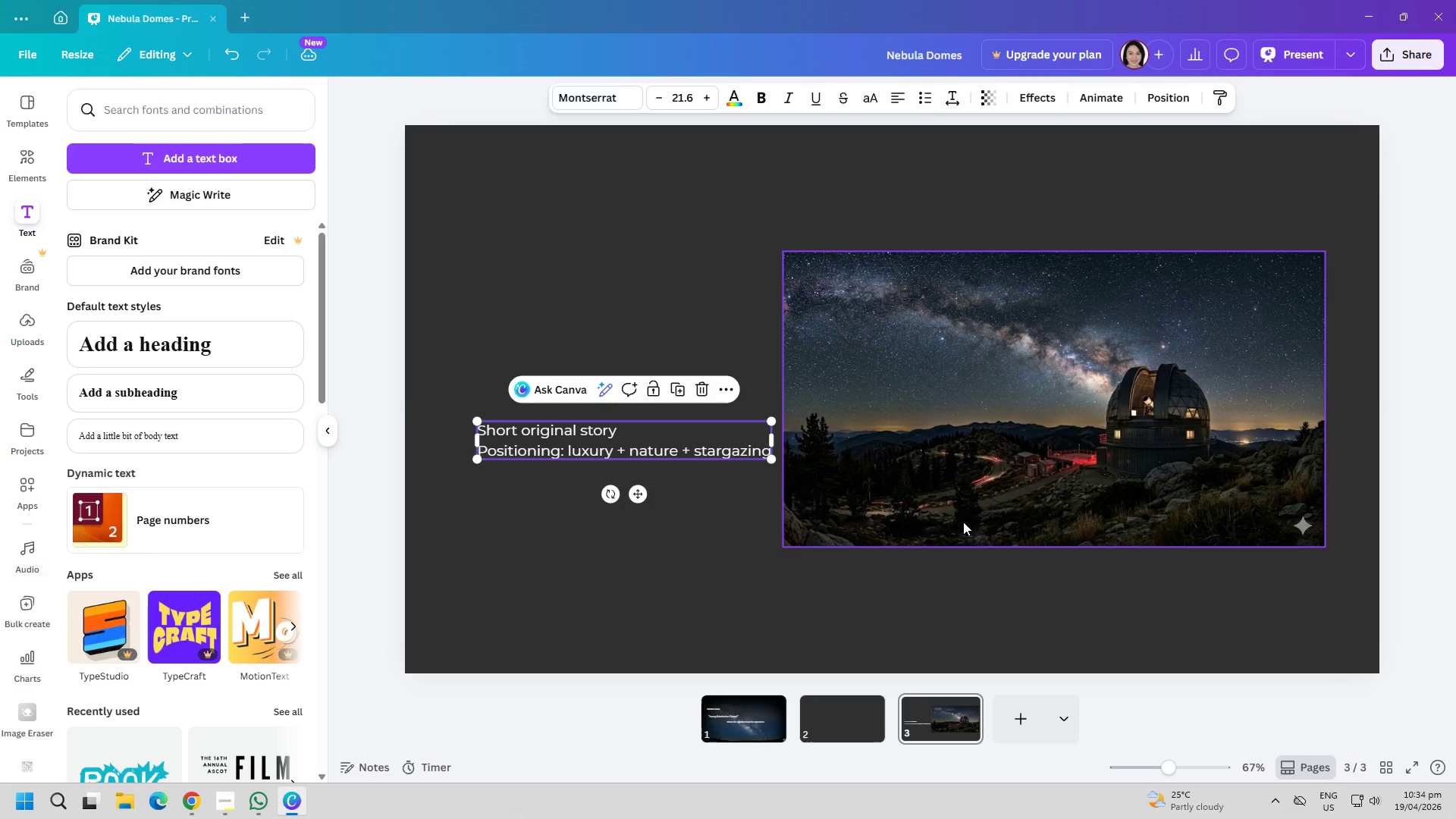 
left_click_drag(start_coordinate=[965, 522], to_coordinate=[970, 522])
 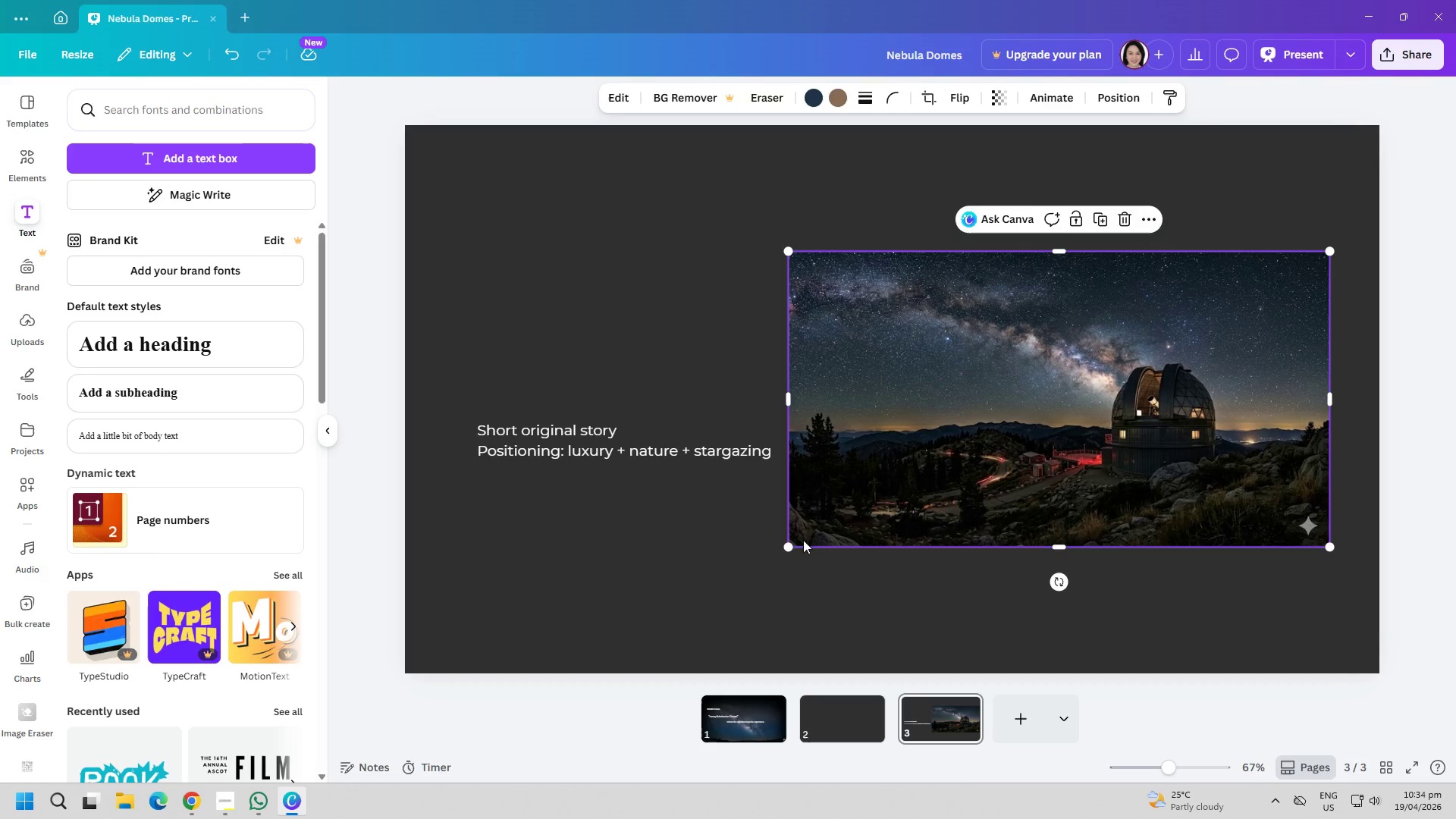 
left_click_drag(start_coordinate=[789, 548], to_coordinate=[880, 520])
 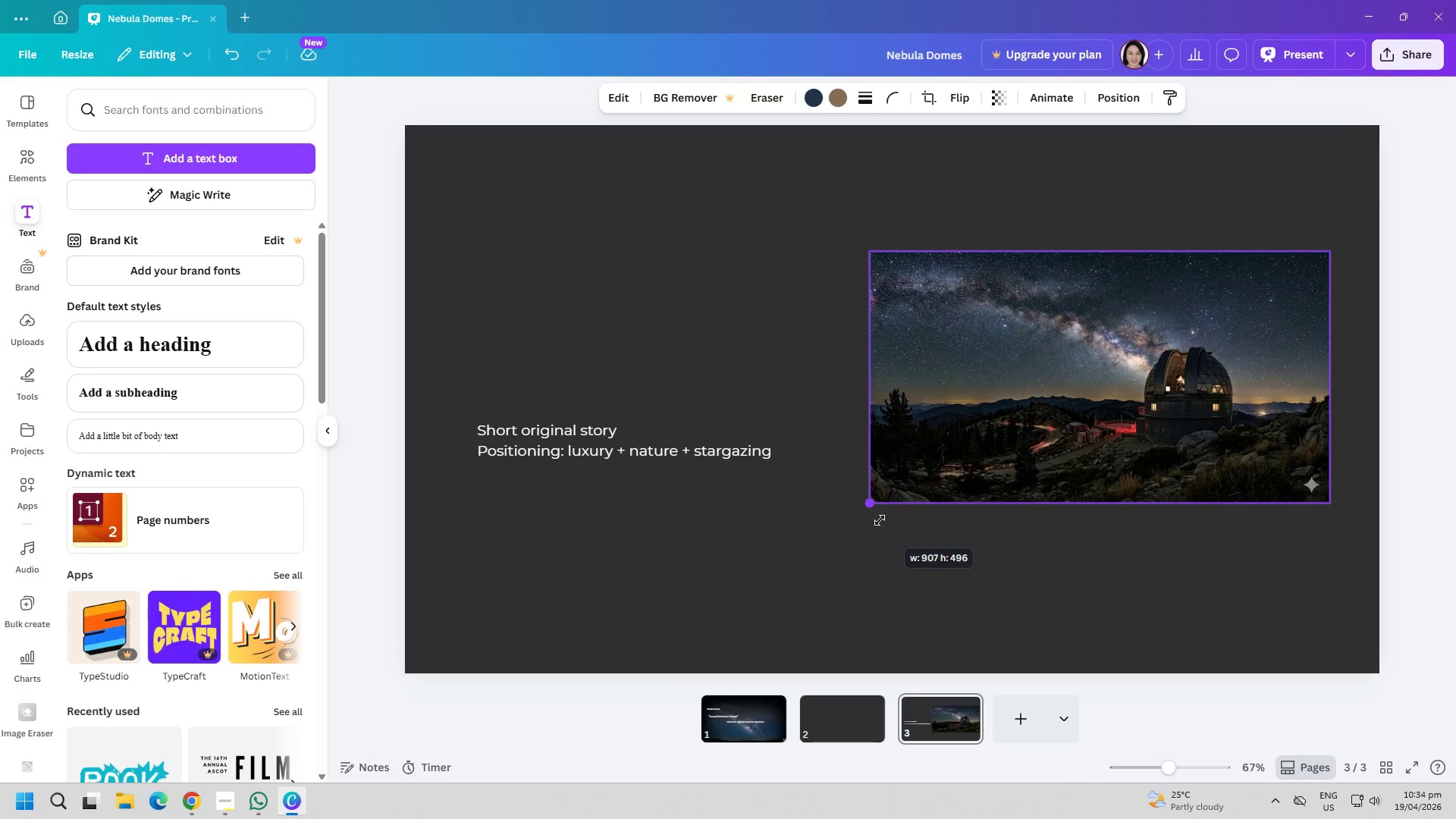 
left_click_drag(start_coordinate=[924, 551], to_coordinate=[930, 553])
 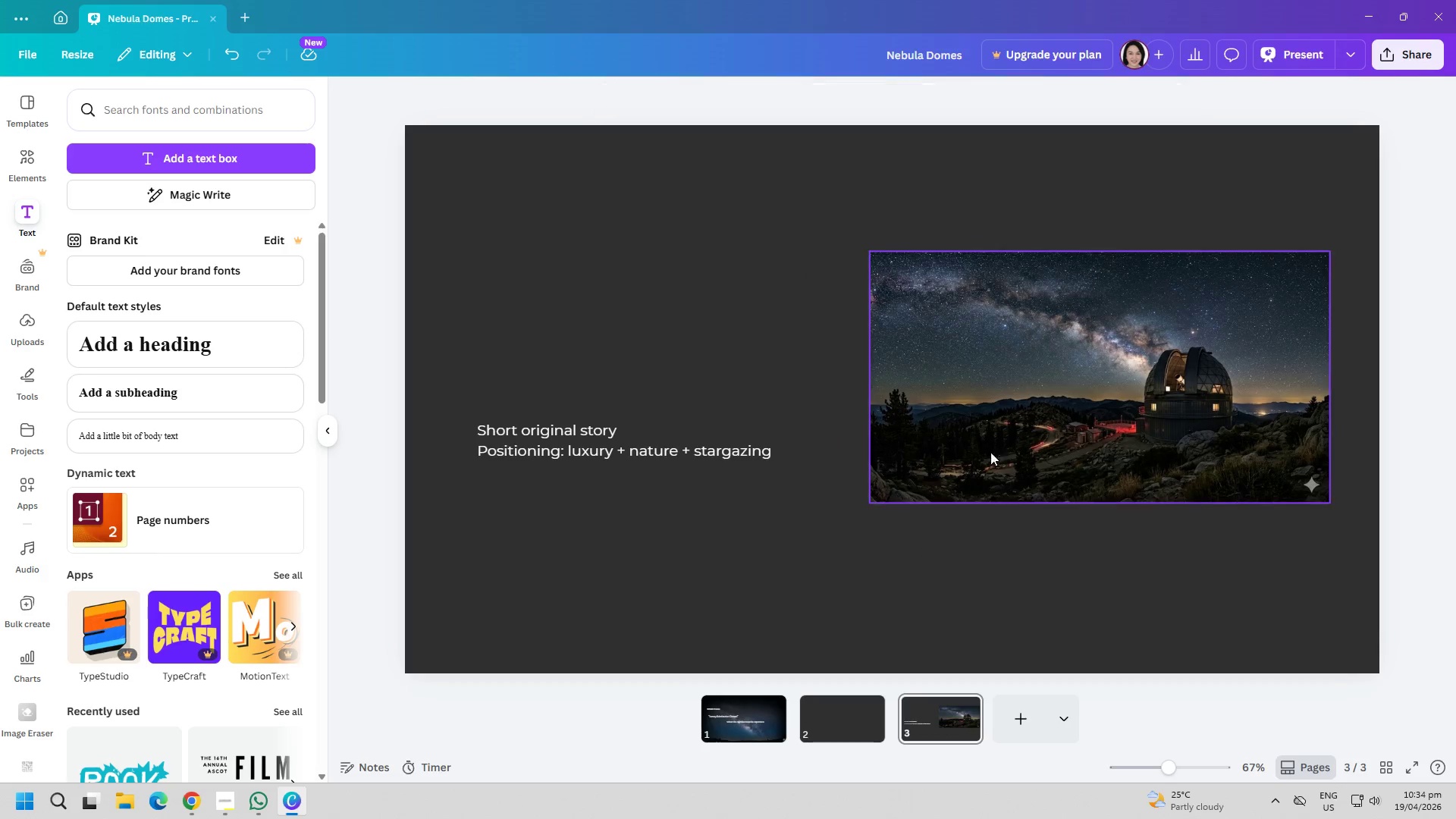 
left_click_drag(start_coordinate=[1018, 431], to_coordinate=[1009, 464])
 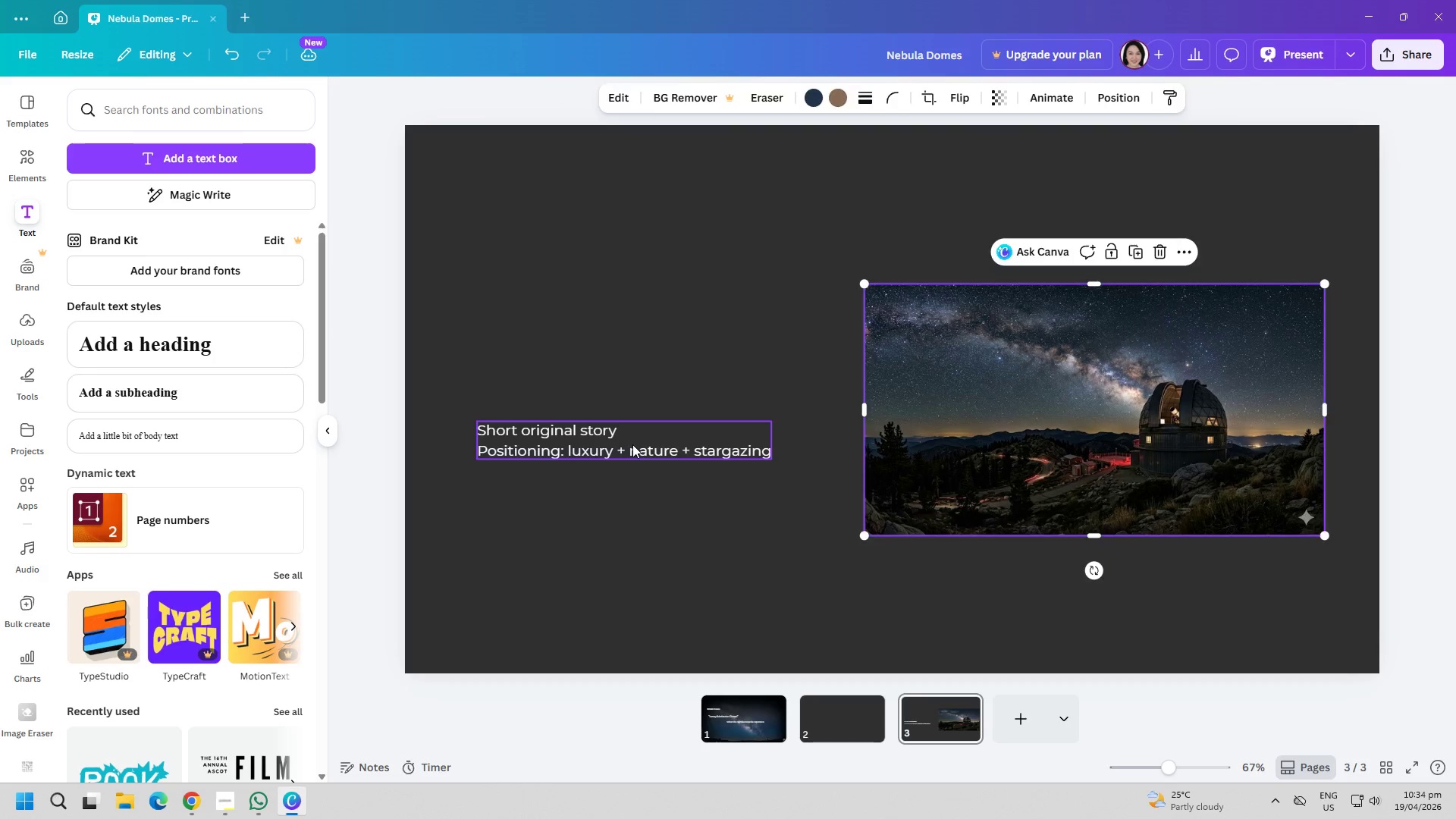 
left_click_drag(start_coordinate=[632, 444], to_coordinate=[641, 413])
 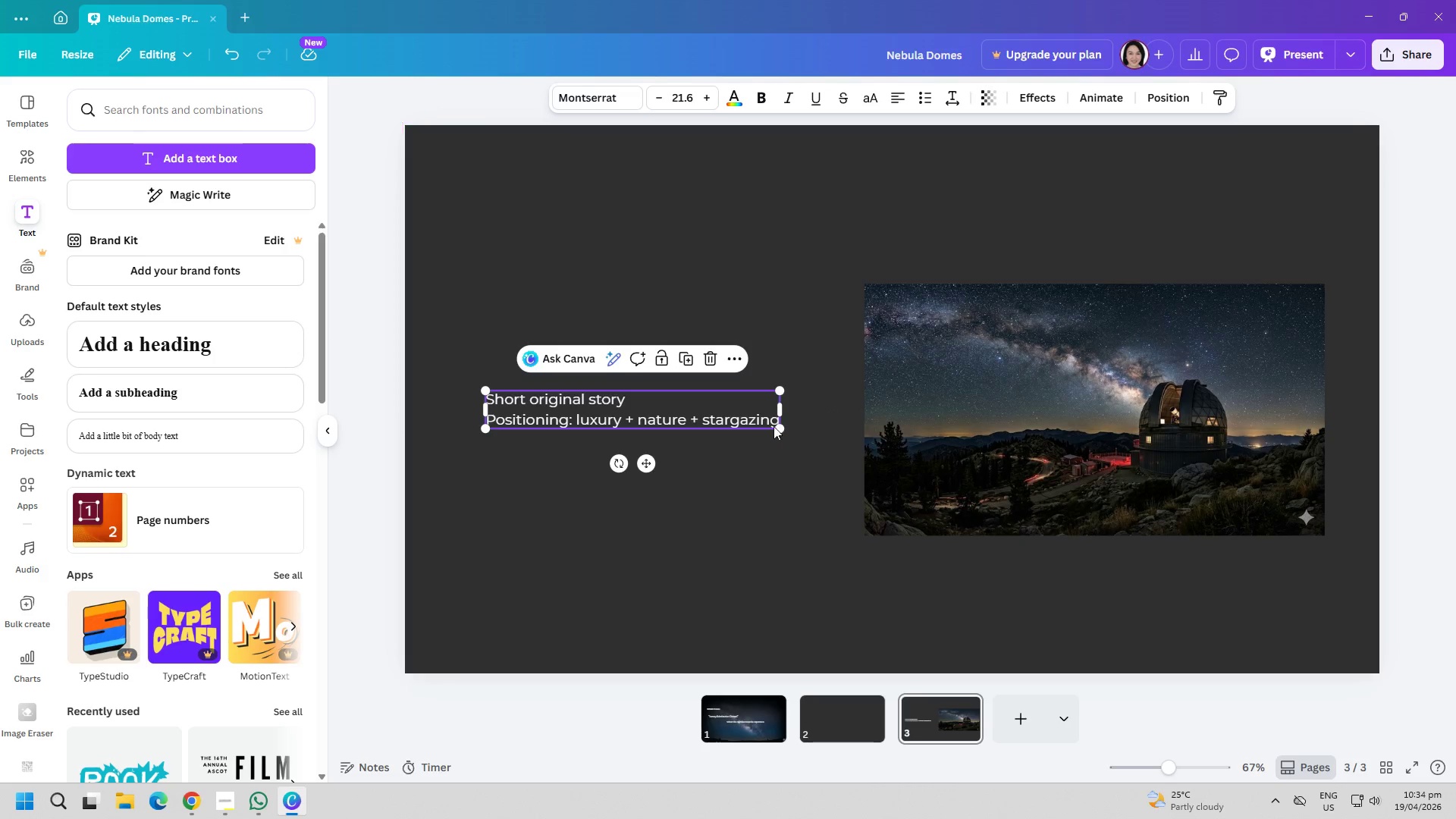 
left_click_drag(start_coordinate=[783, 423], to_coordinate=[808, 470])
 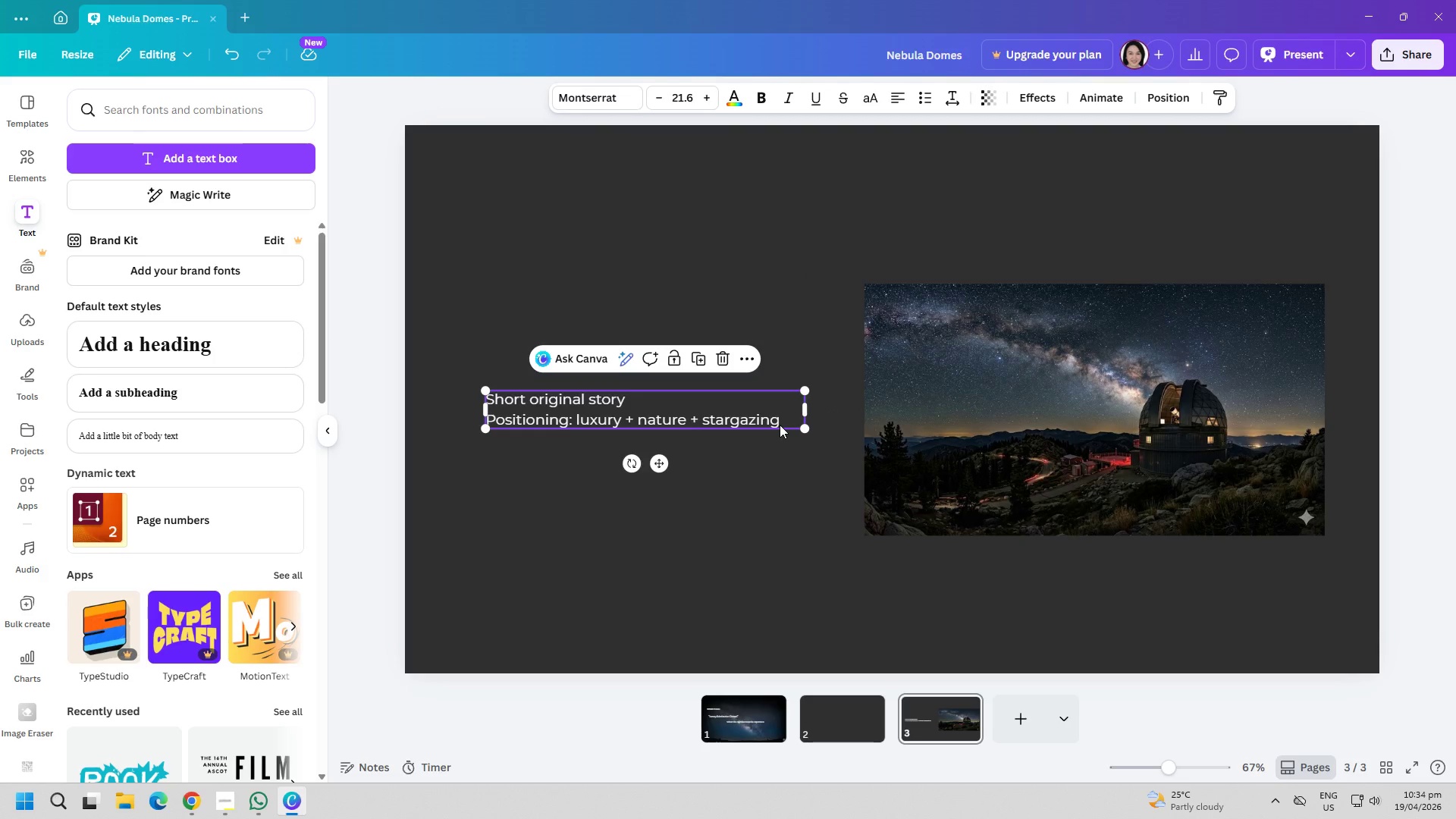 
left_click([780, 425])
 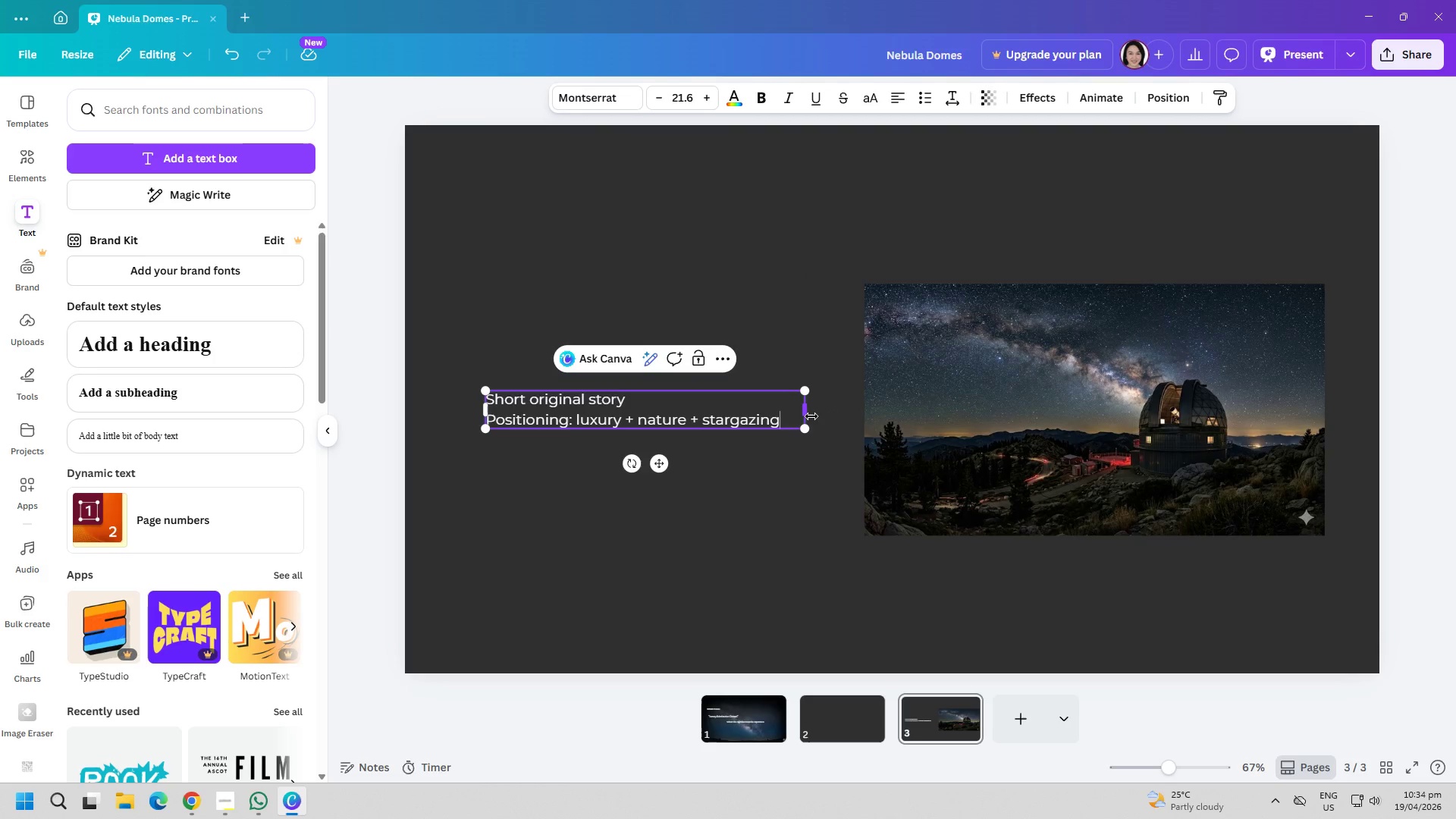 
left_click_drag(start_coordinate=[807, 416], to_coordinate=[785, 417])
 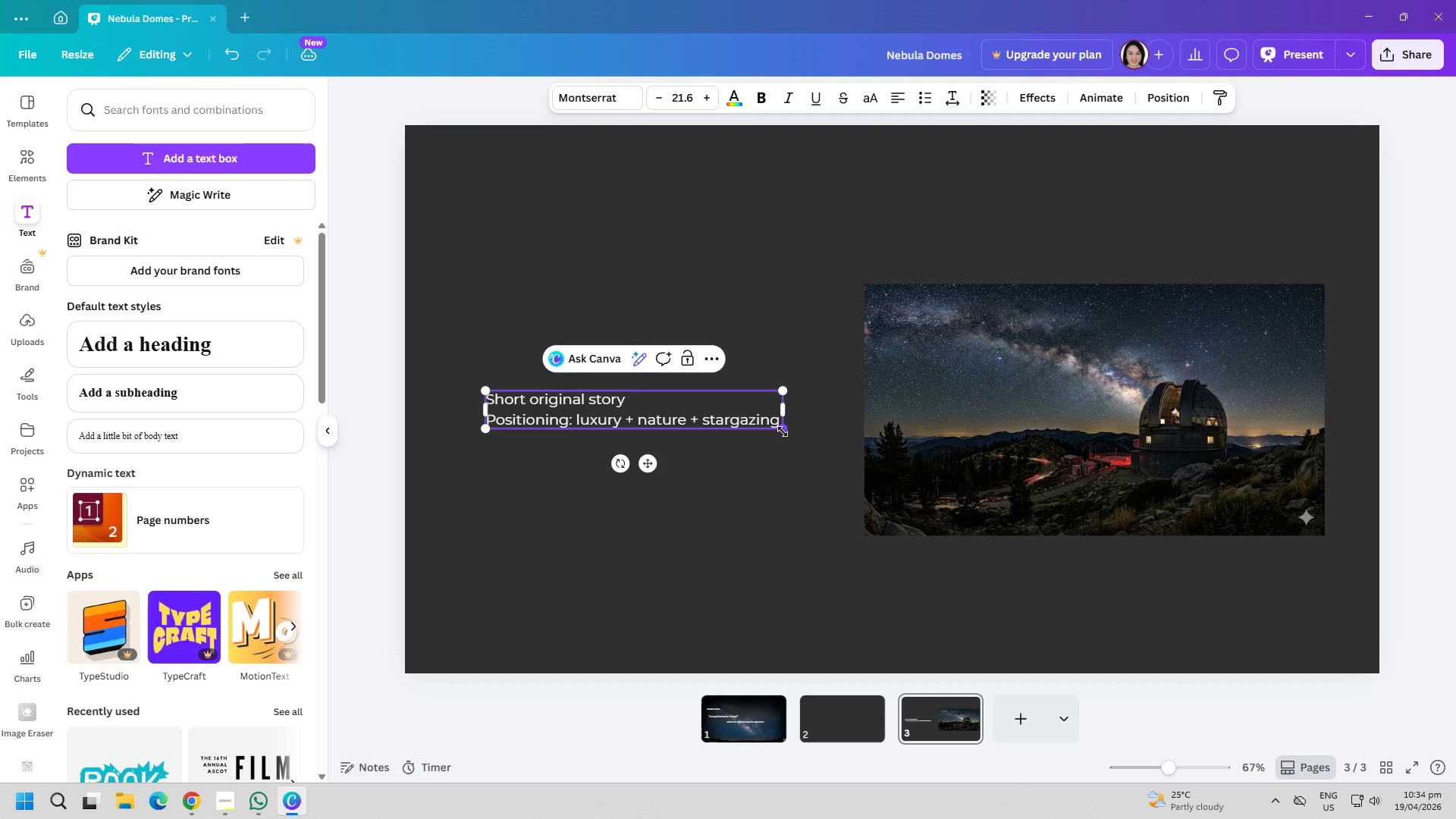 
left_click_drag(start_coordinate=[783, 431], to_coordinate=[844, 518])
 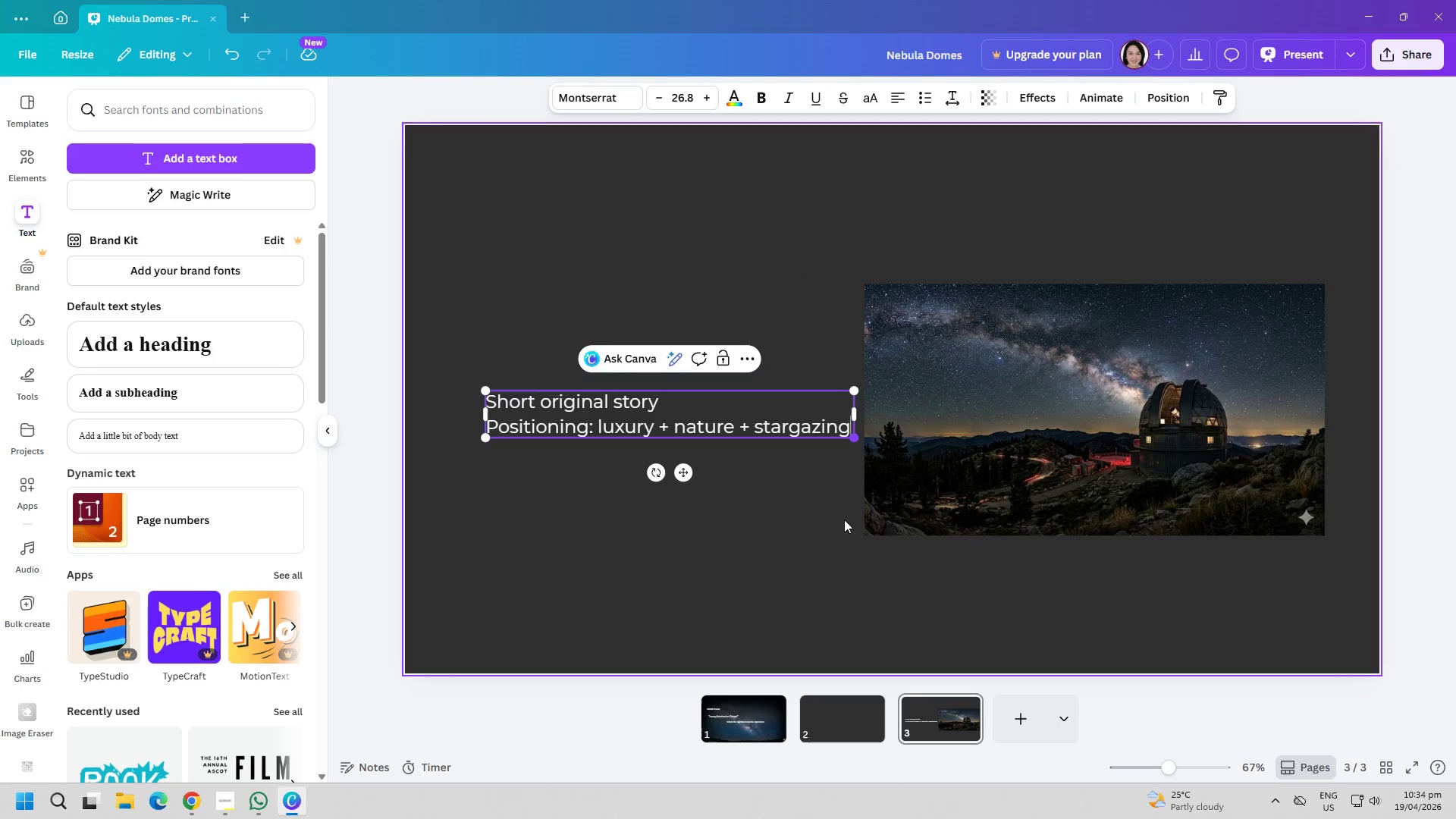 
left_click([827, 566])
 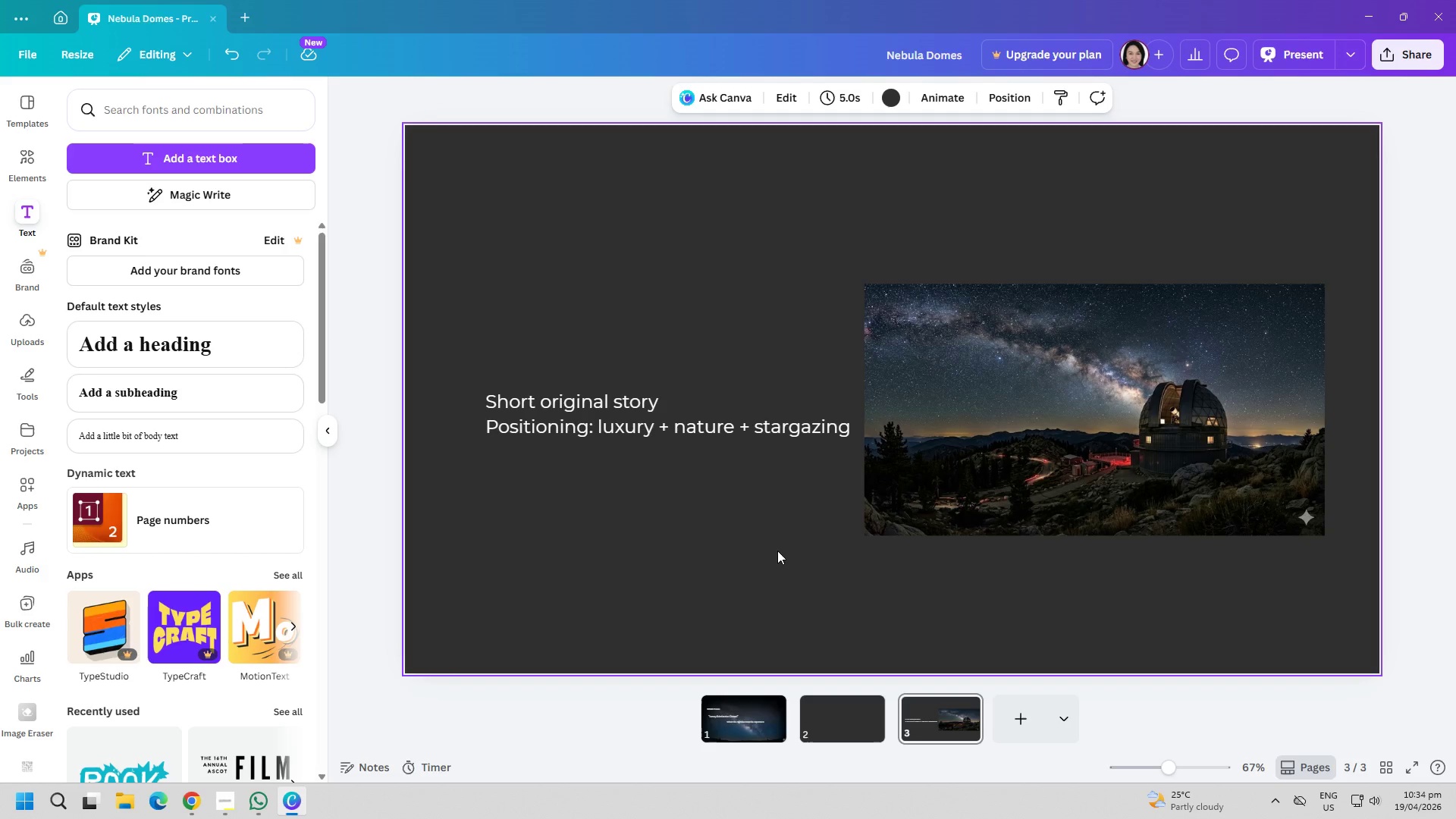 
wait(5.52)
 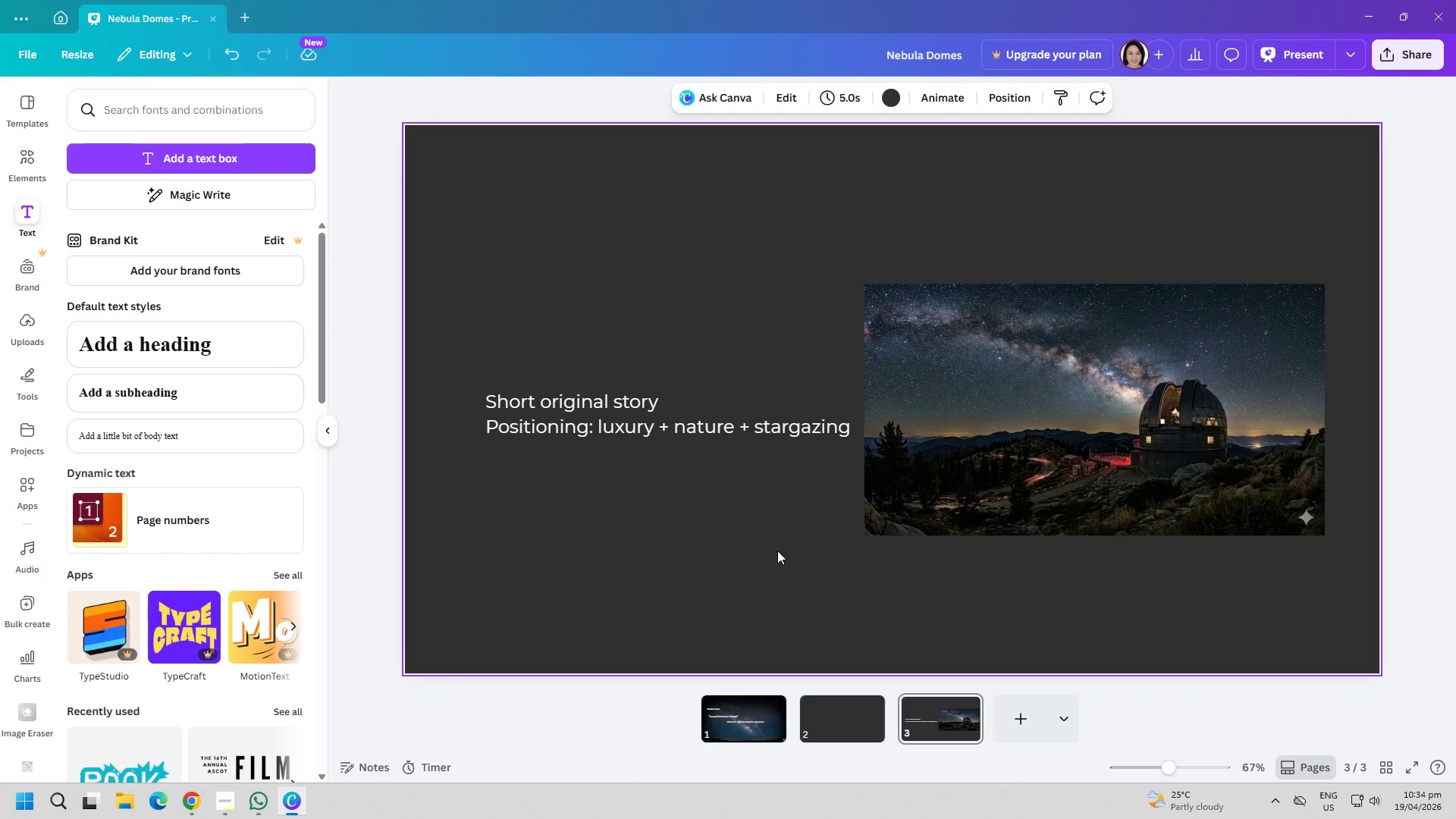 
left_click_drag(start_coordinate=[826, 732], to_coordinate=[955, 725])
 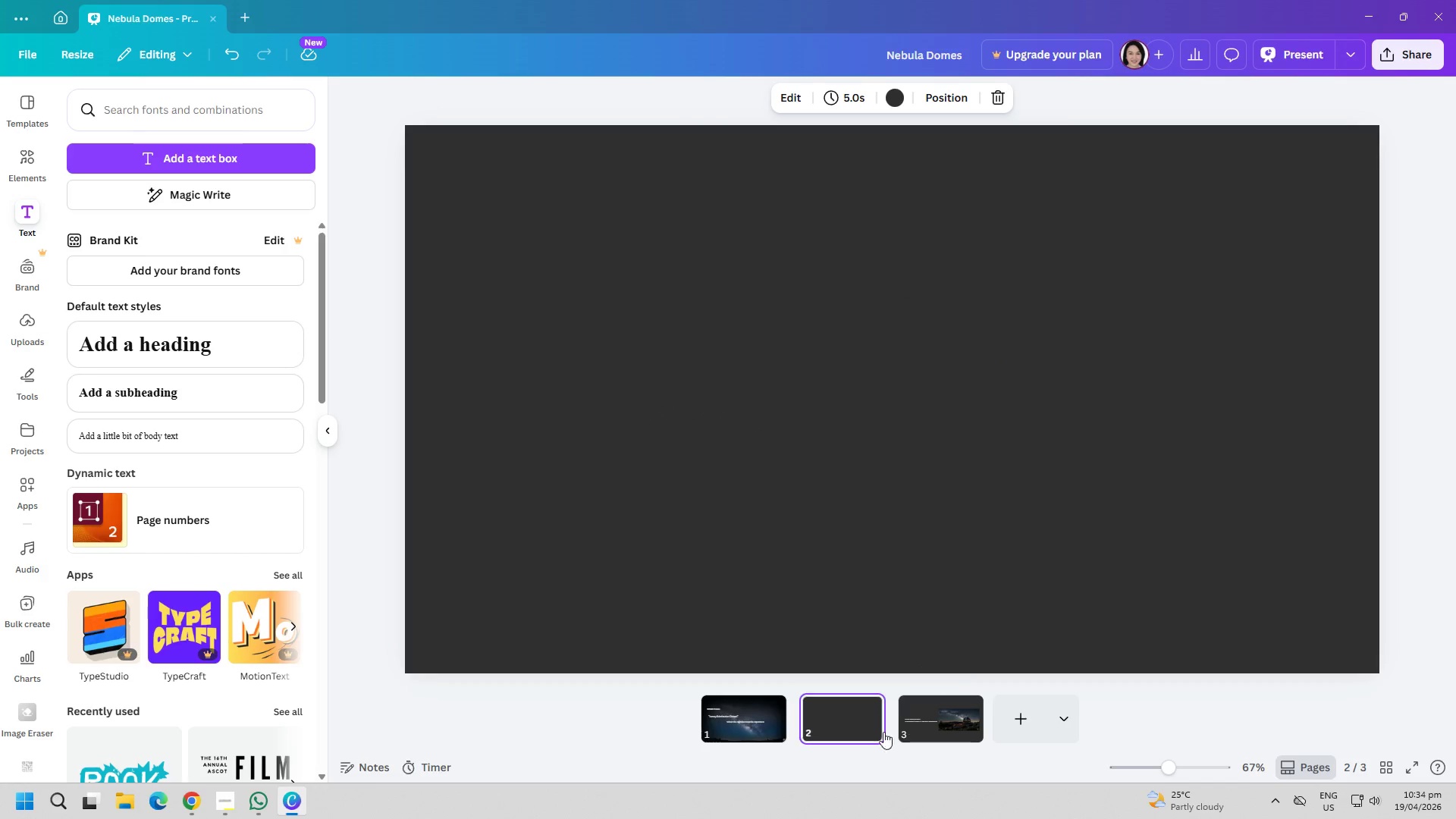 
left_click_drag(start_coordinate=[864, 721], to_coordinate=[1025, 728])
 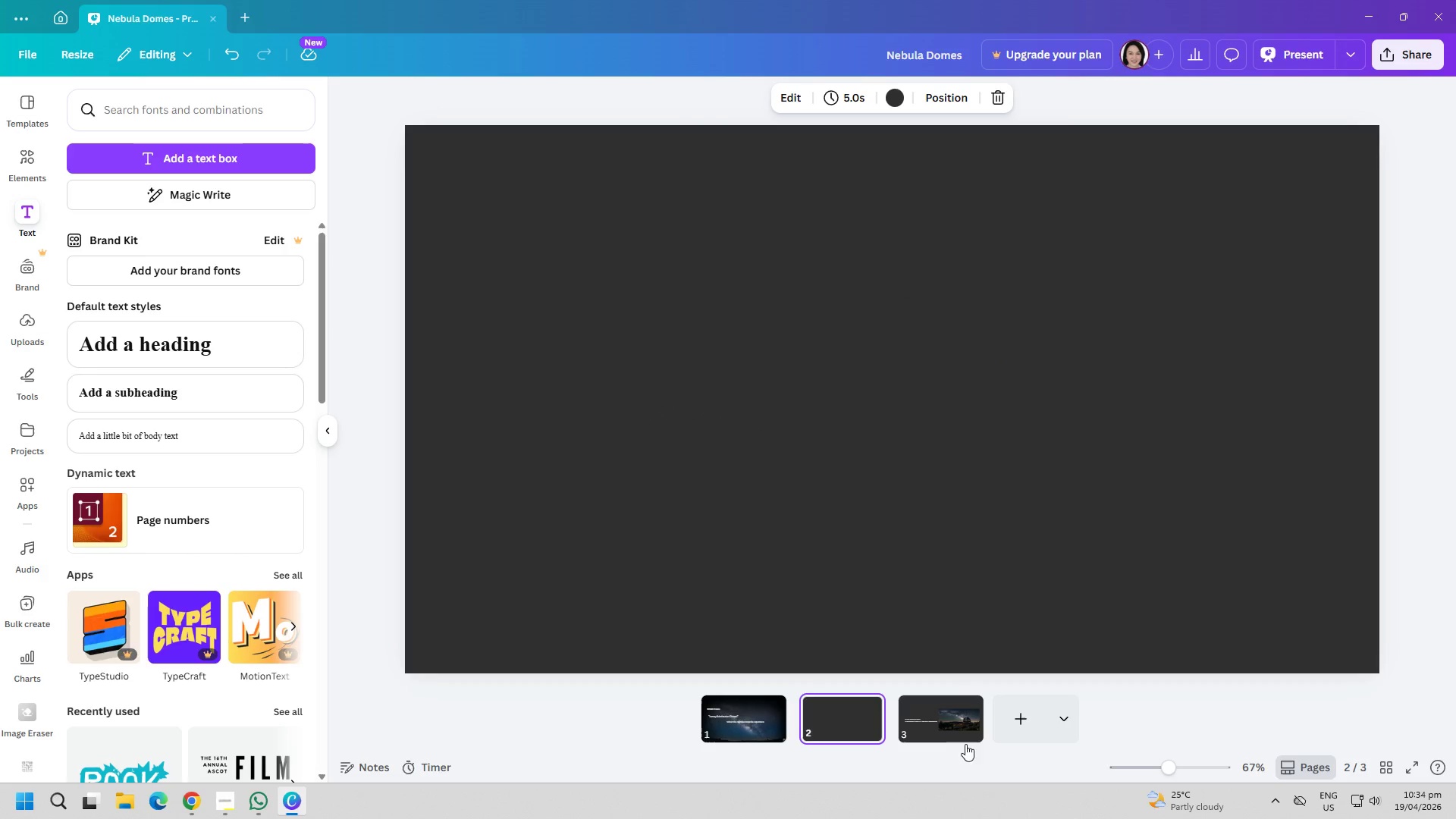 
left_click_drag(start_coordinate=[960, 739], to_coordinate=[829, 748])
 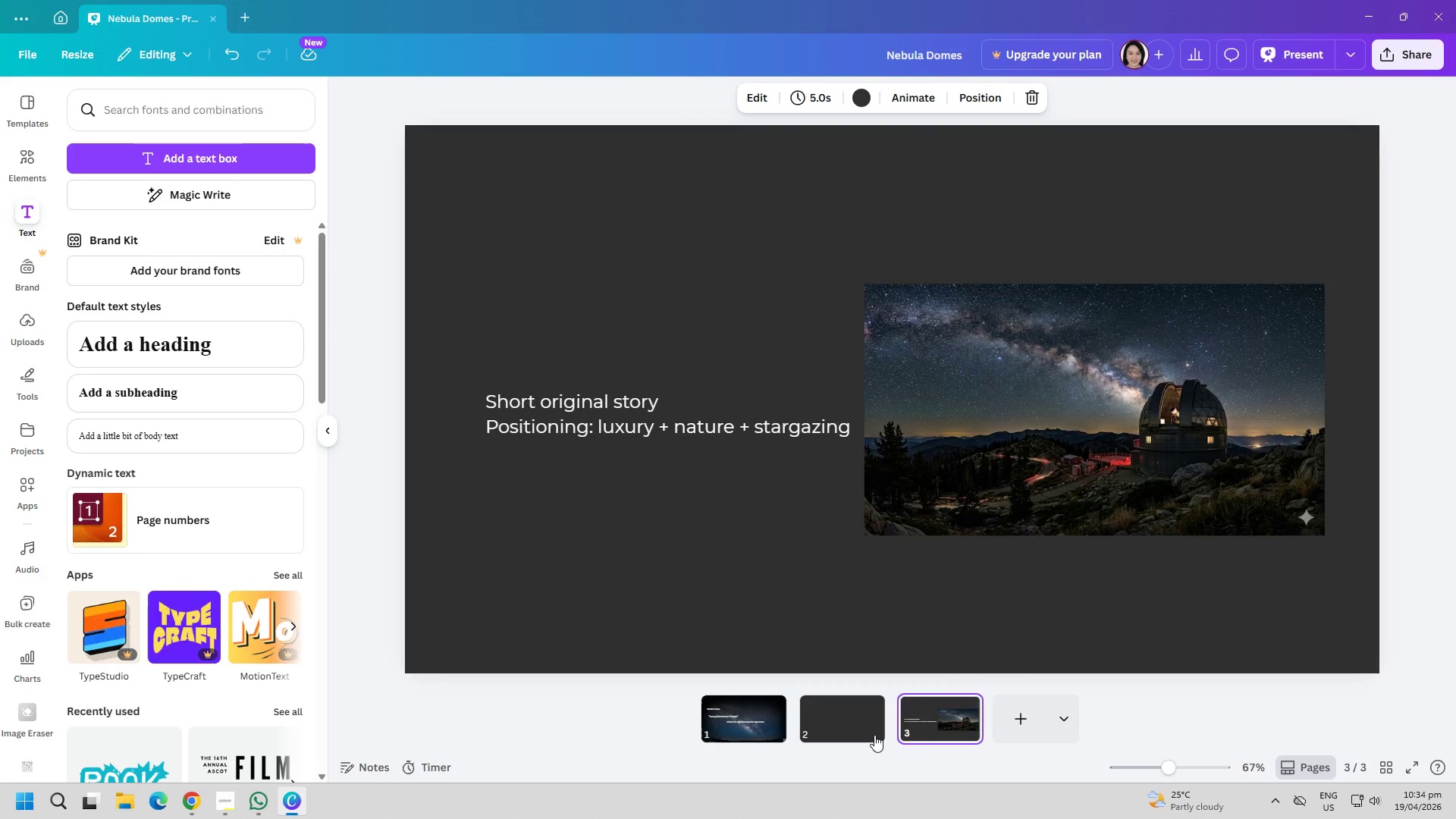 
left_click_drag(start_coordinate=[940, 723], to_coordinate=[803, 723])
 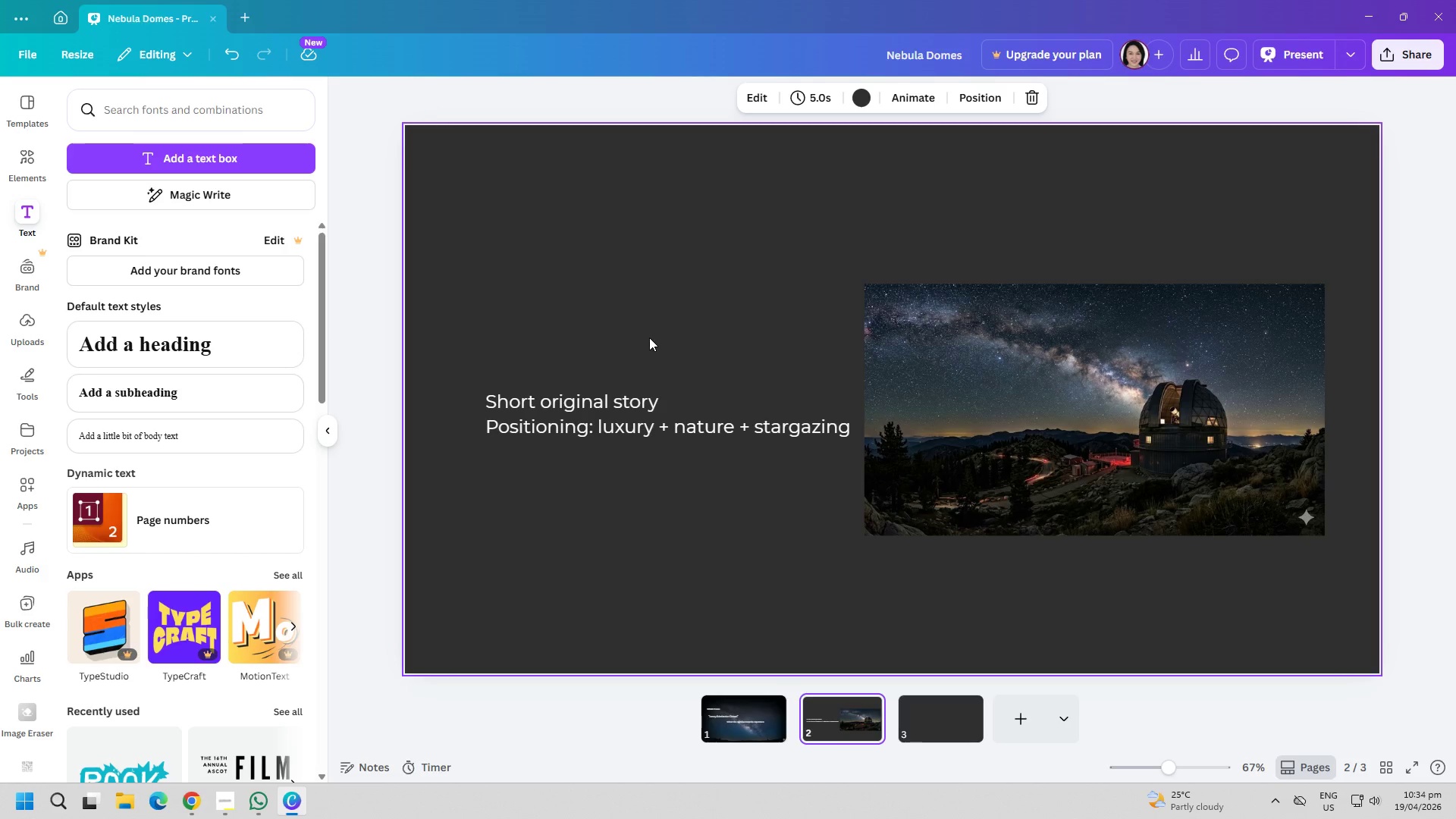 
wait(11.91)
 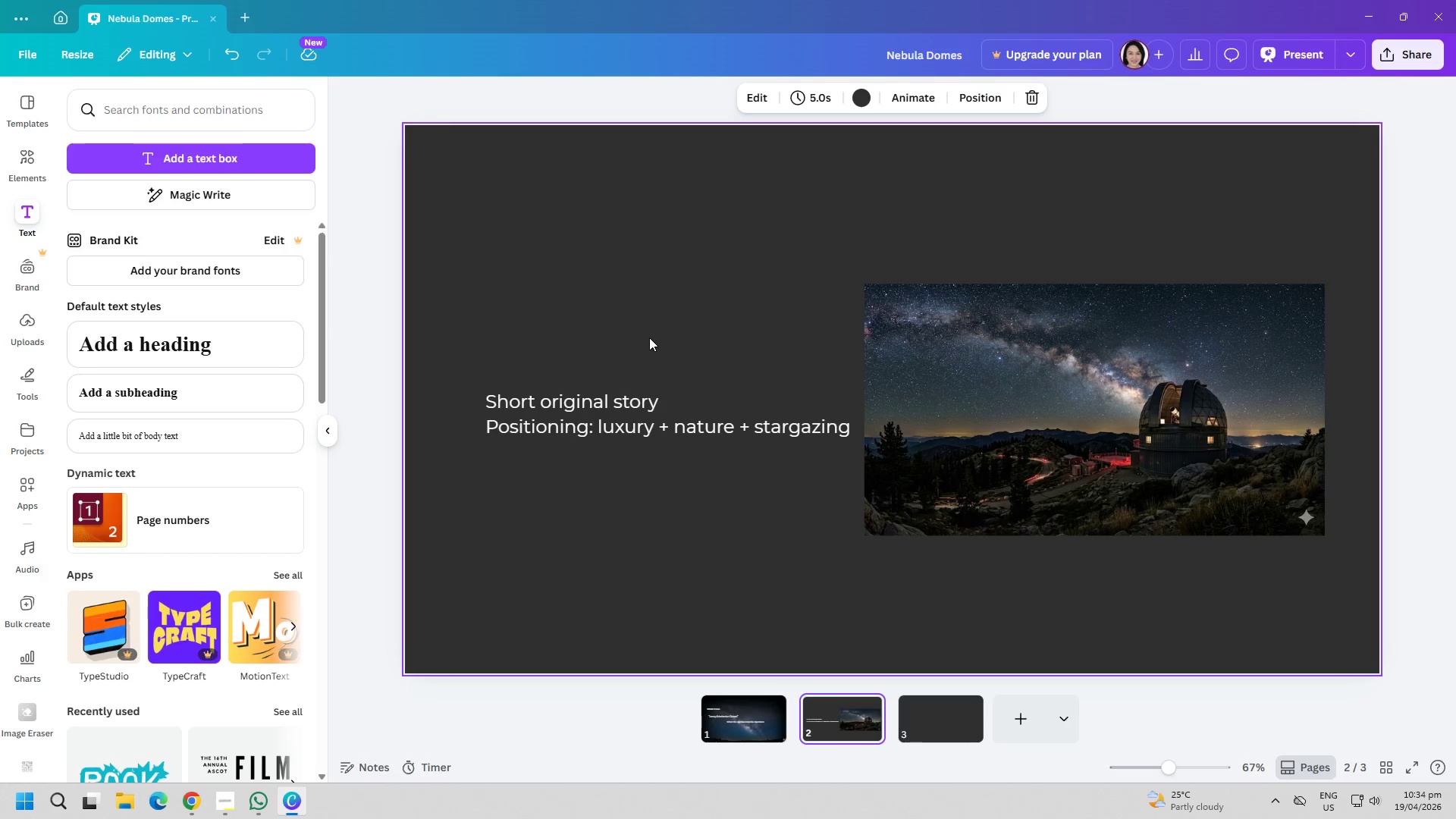 
type(Introduction)
 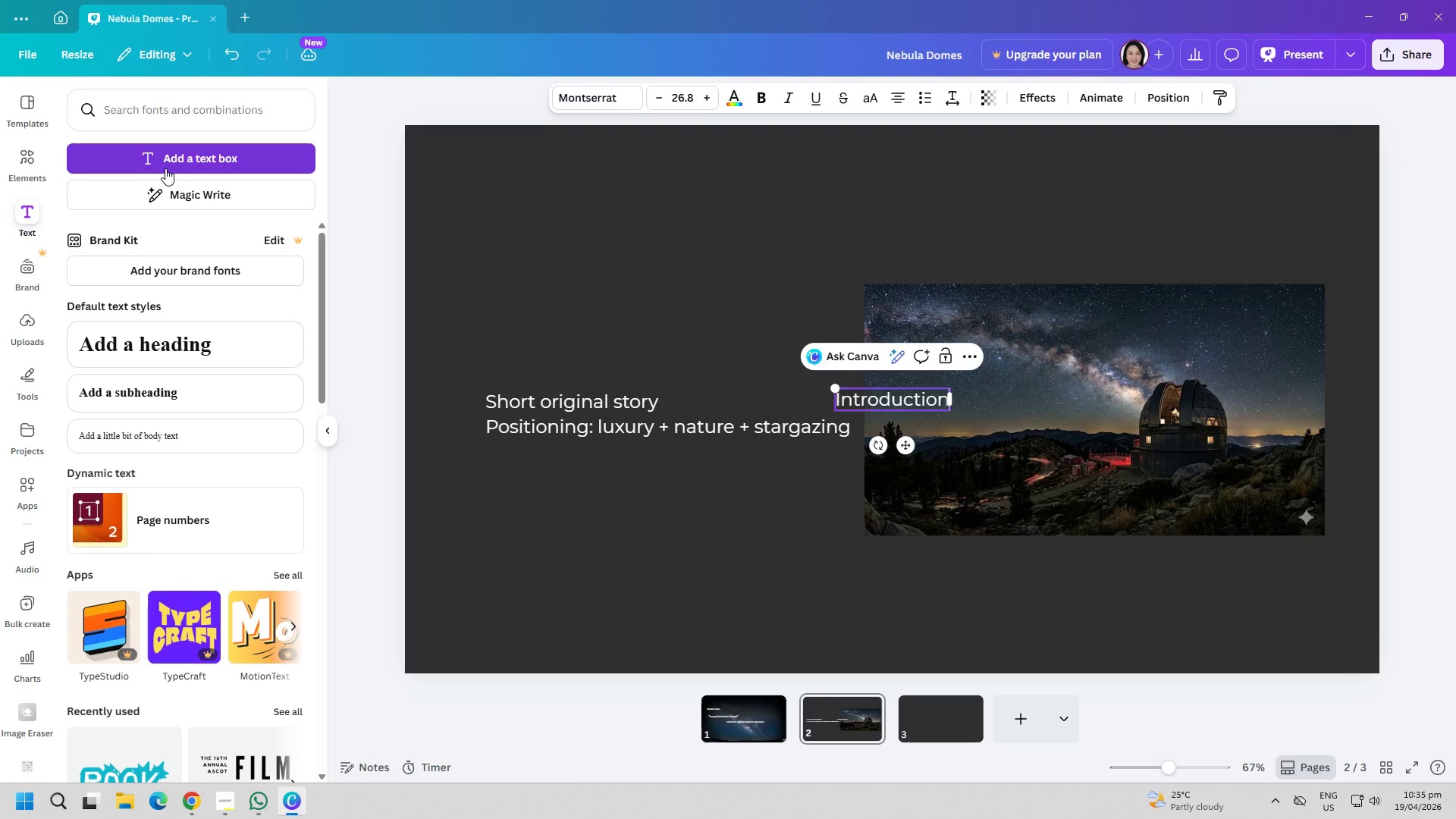 
key(Control+ControlLeft)
 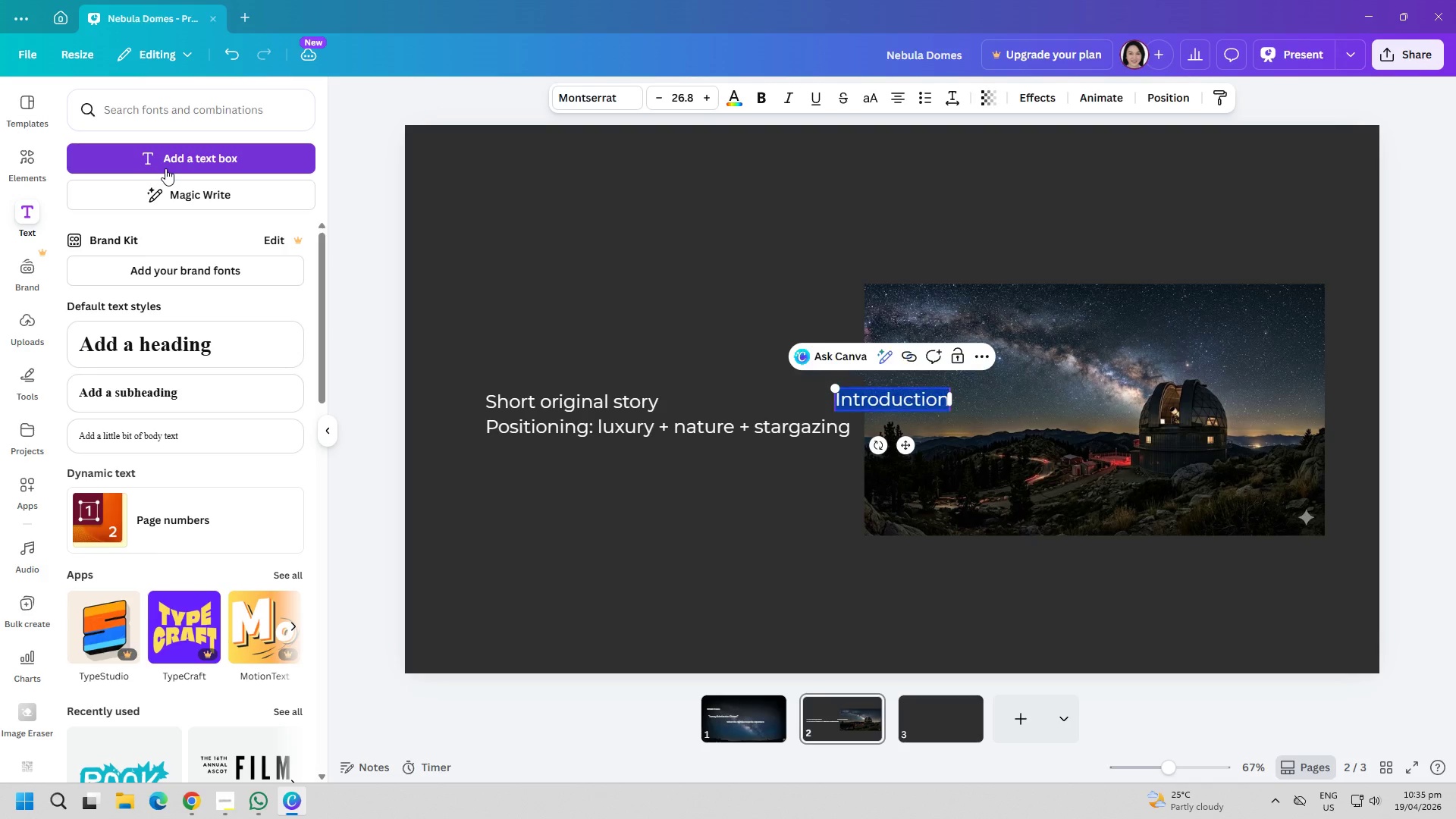 
key(Control+A)
 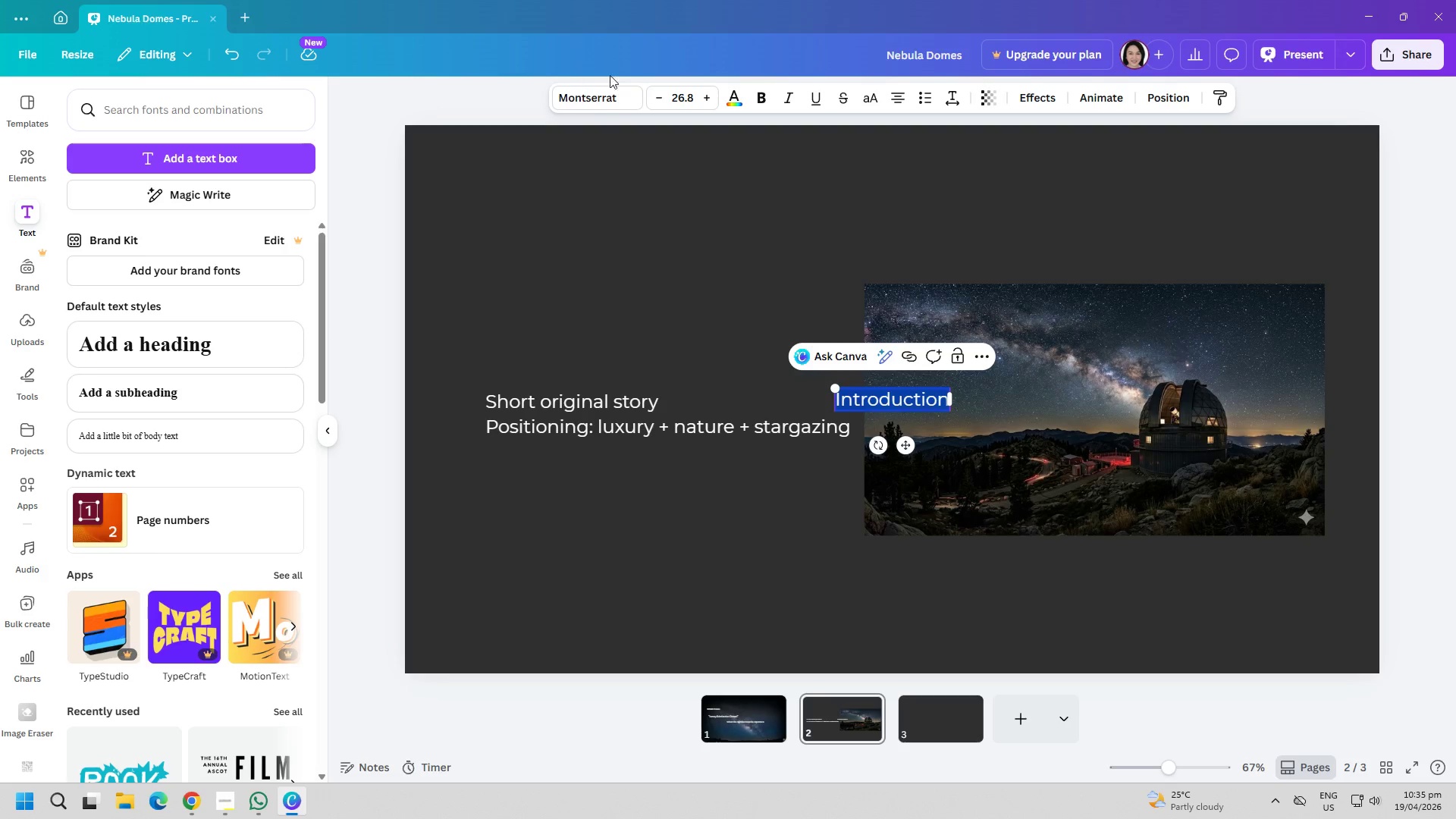 
double_click([597, 103])
 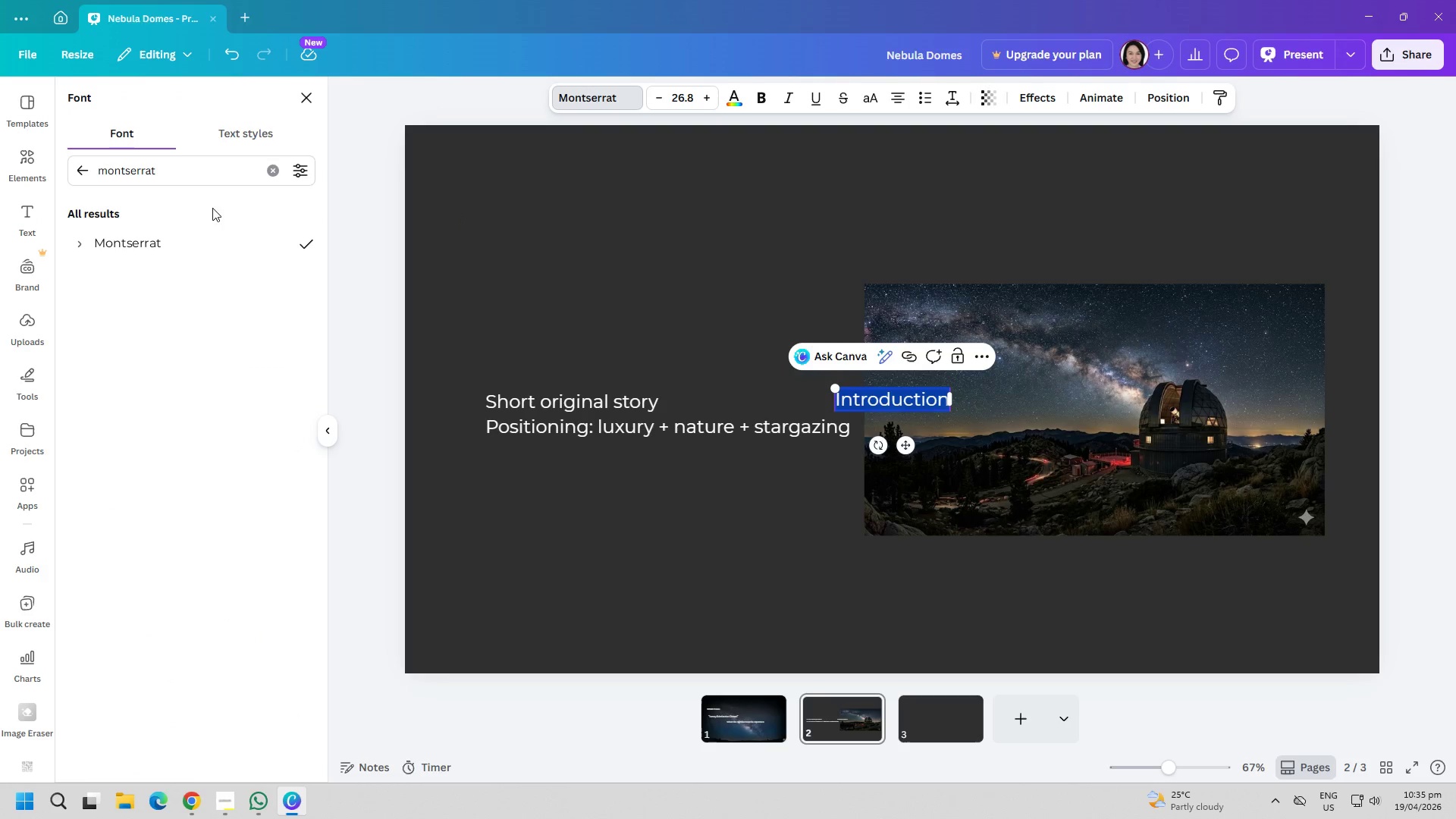 
left_click([273, 175])
 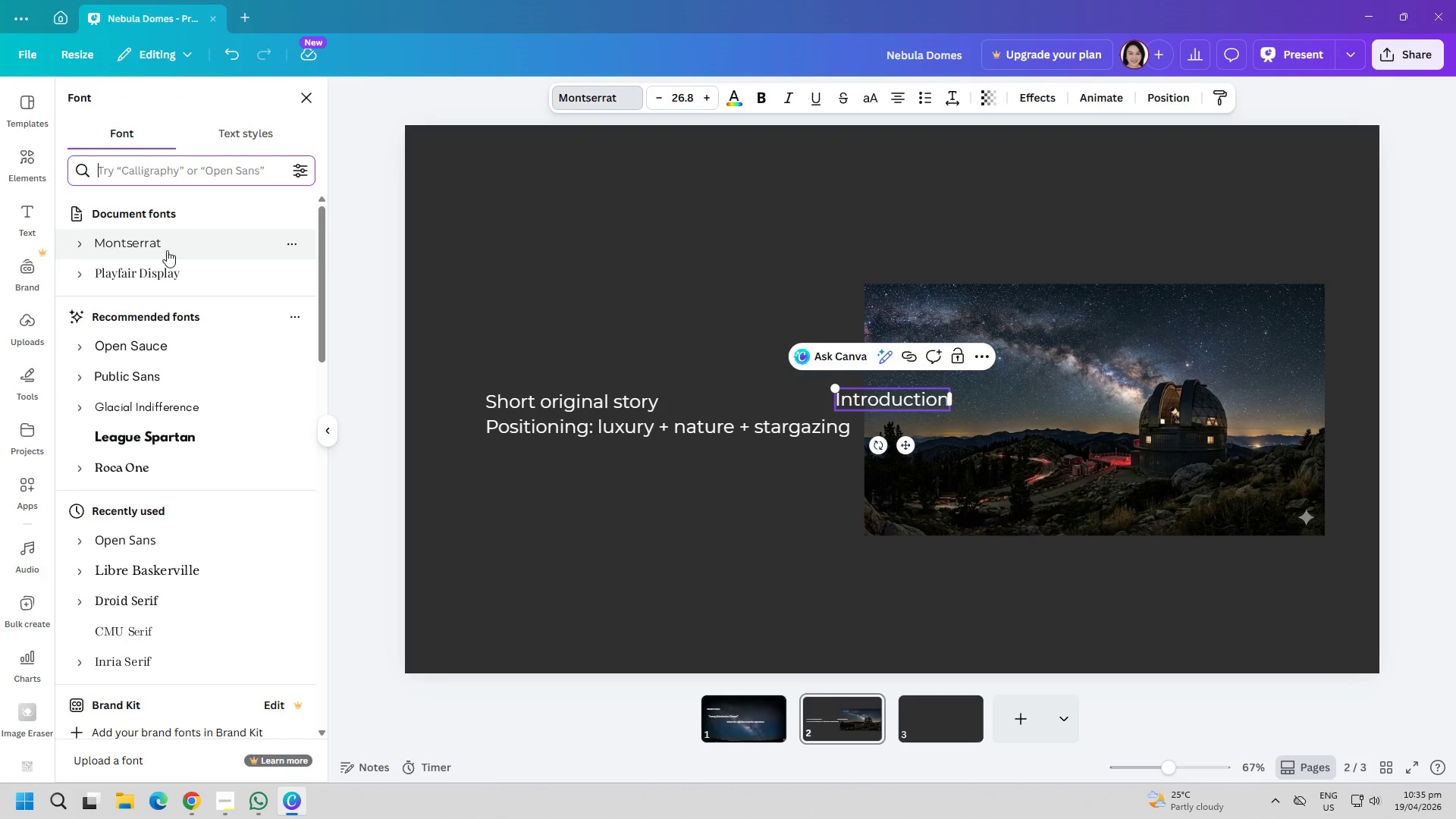 
left_click([152, 274])
 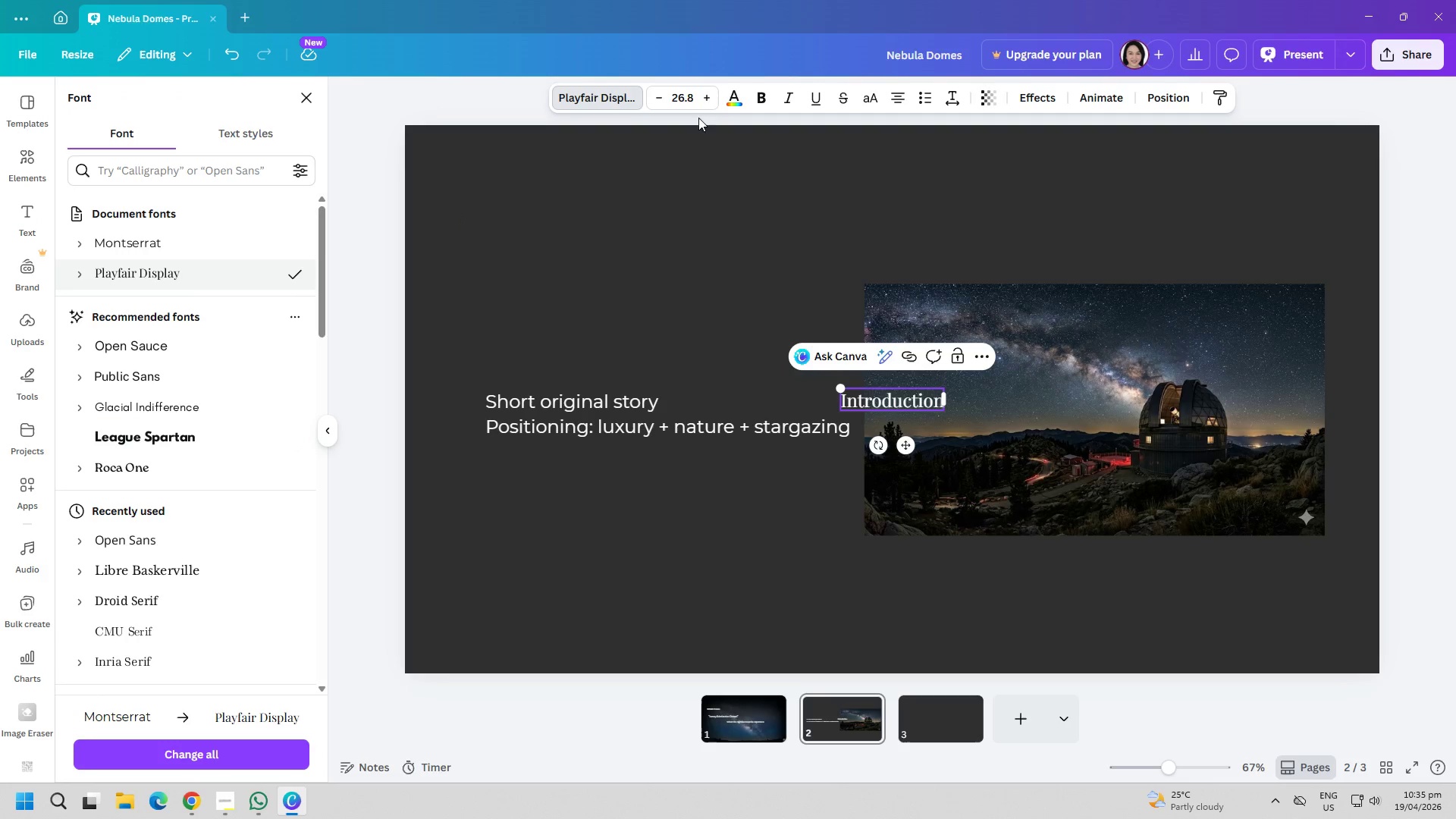 
left_click([686, 97])
 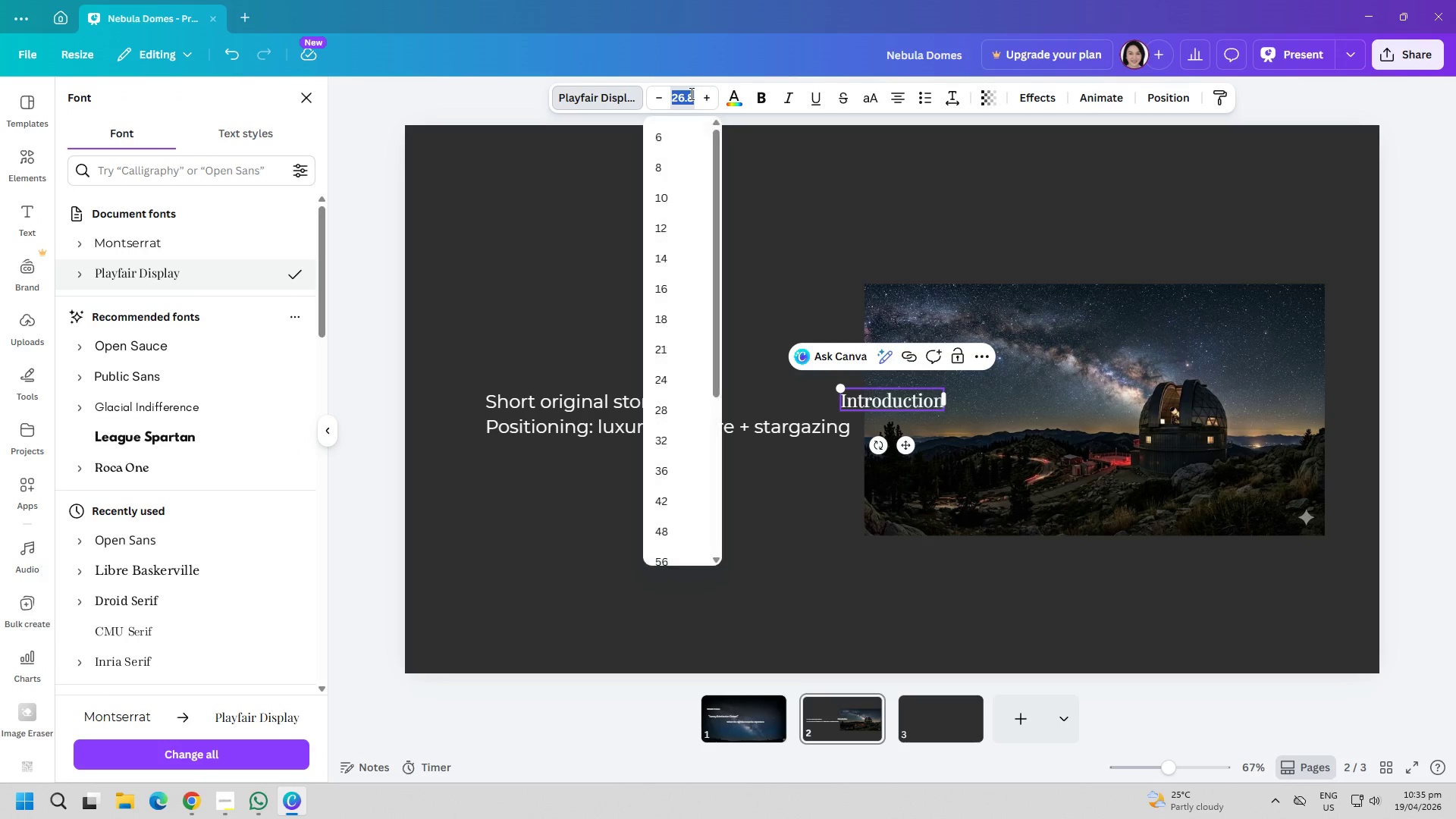 
type(40)
 